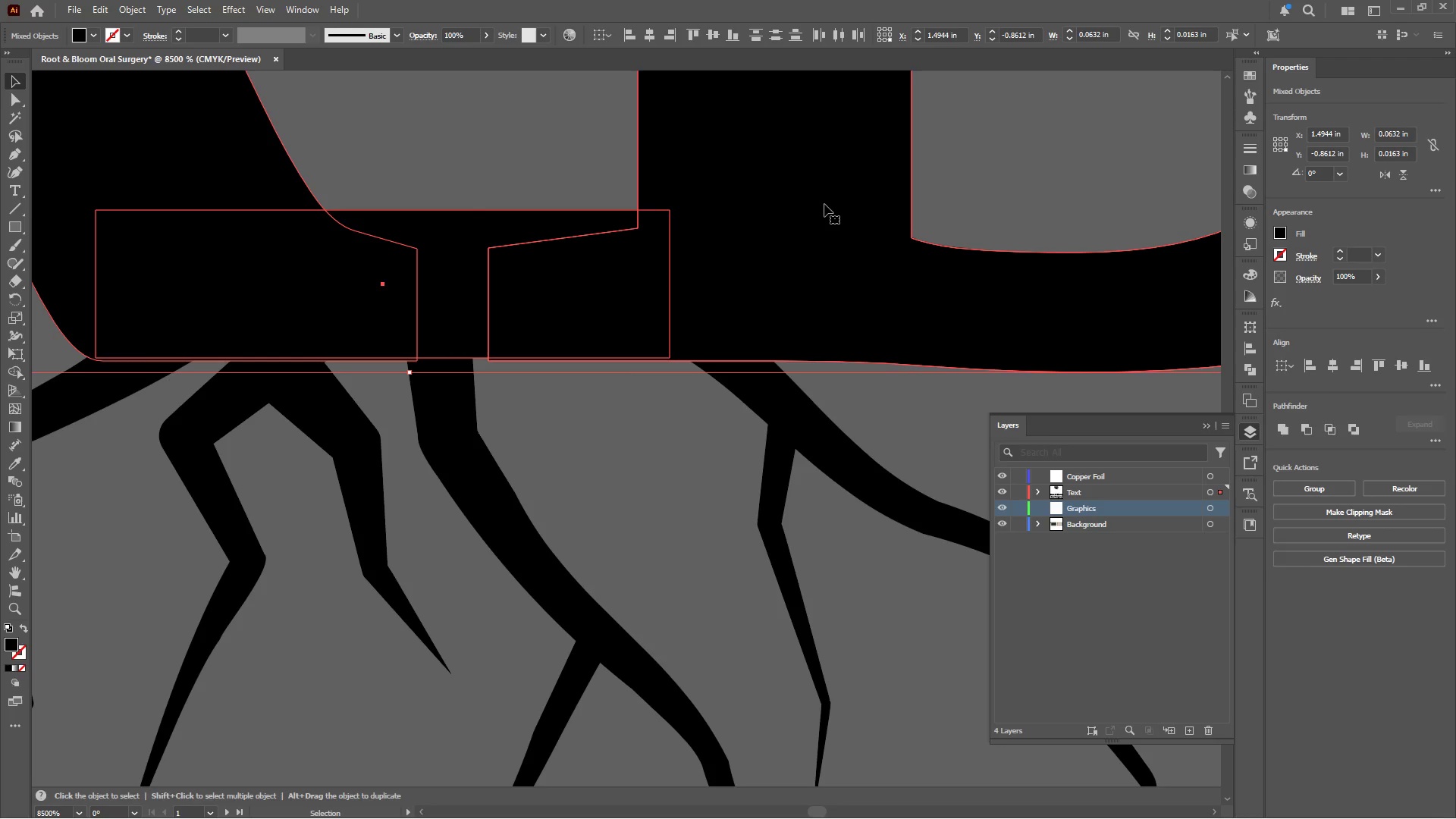 
left_click([824, 203])
 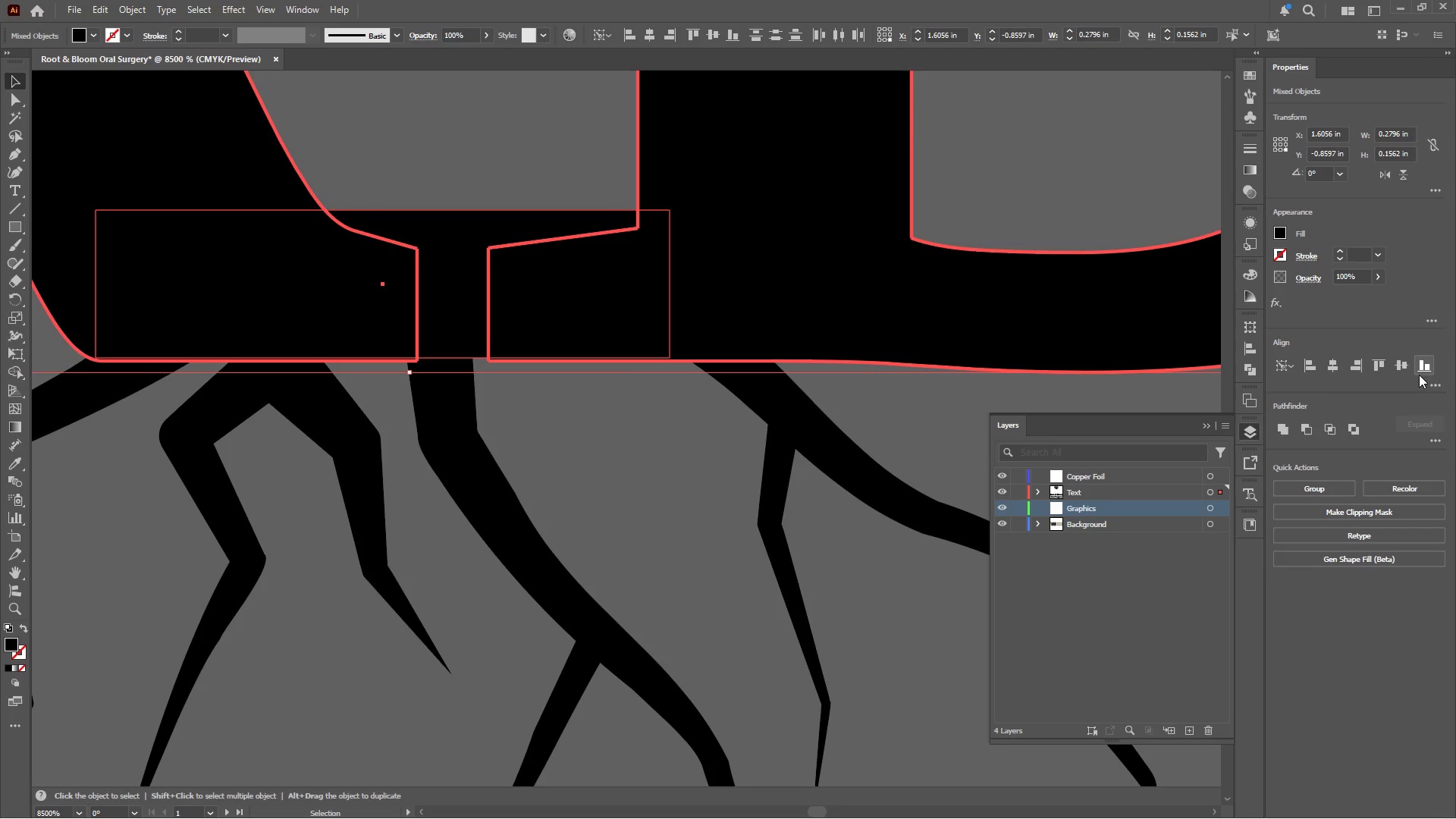 
left_click([1418, 367])
 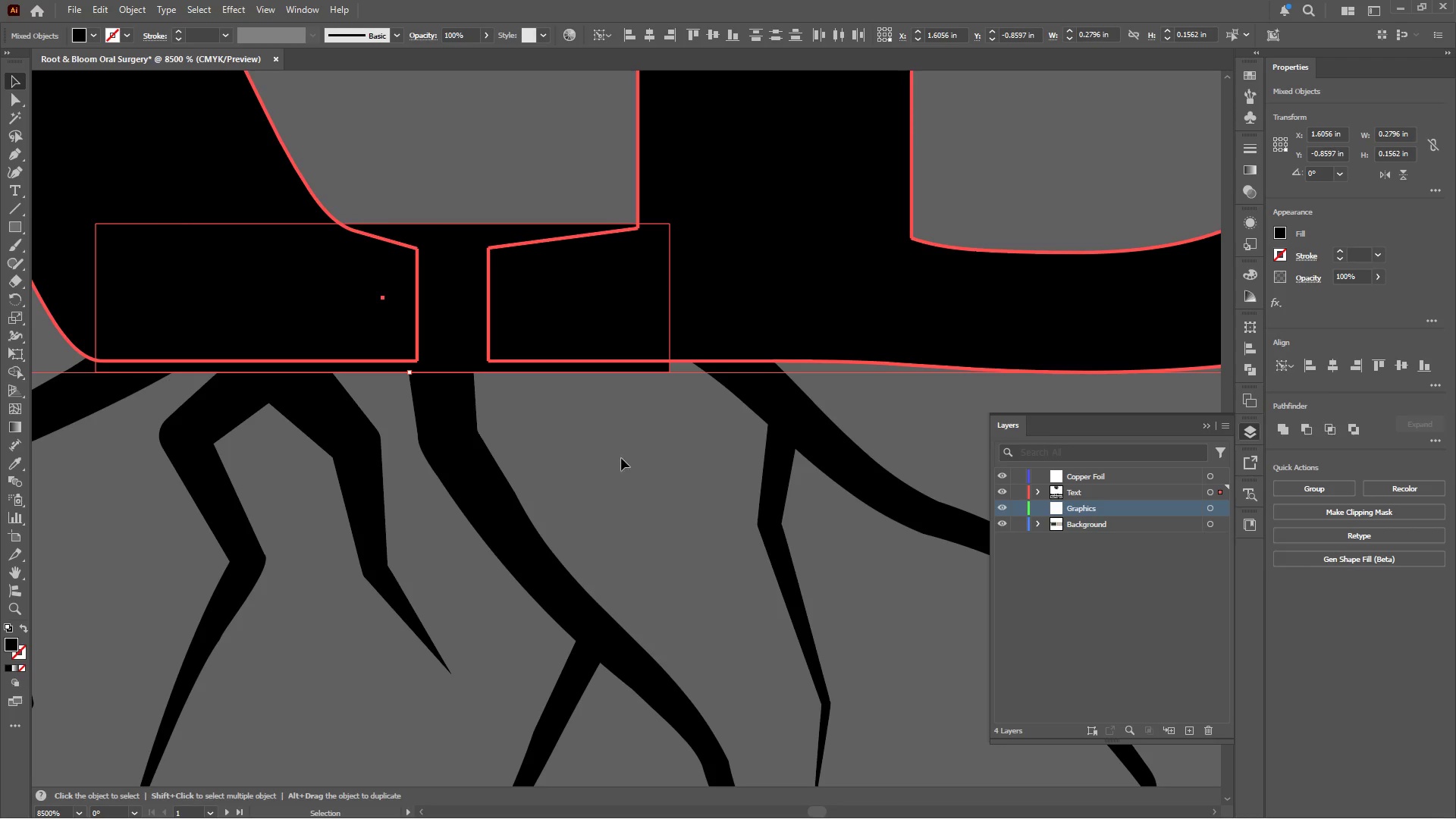 
left_click([616, 460])
 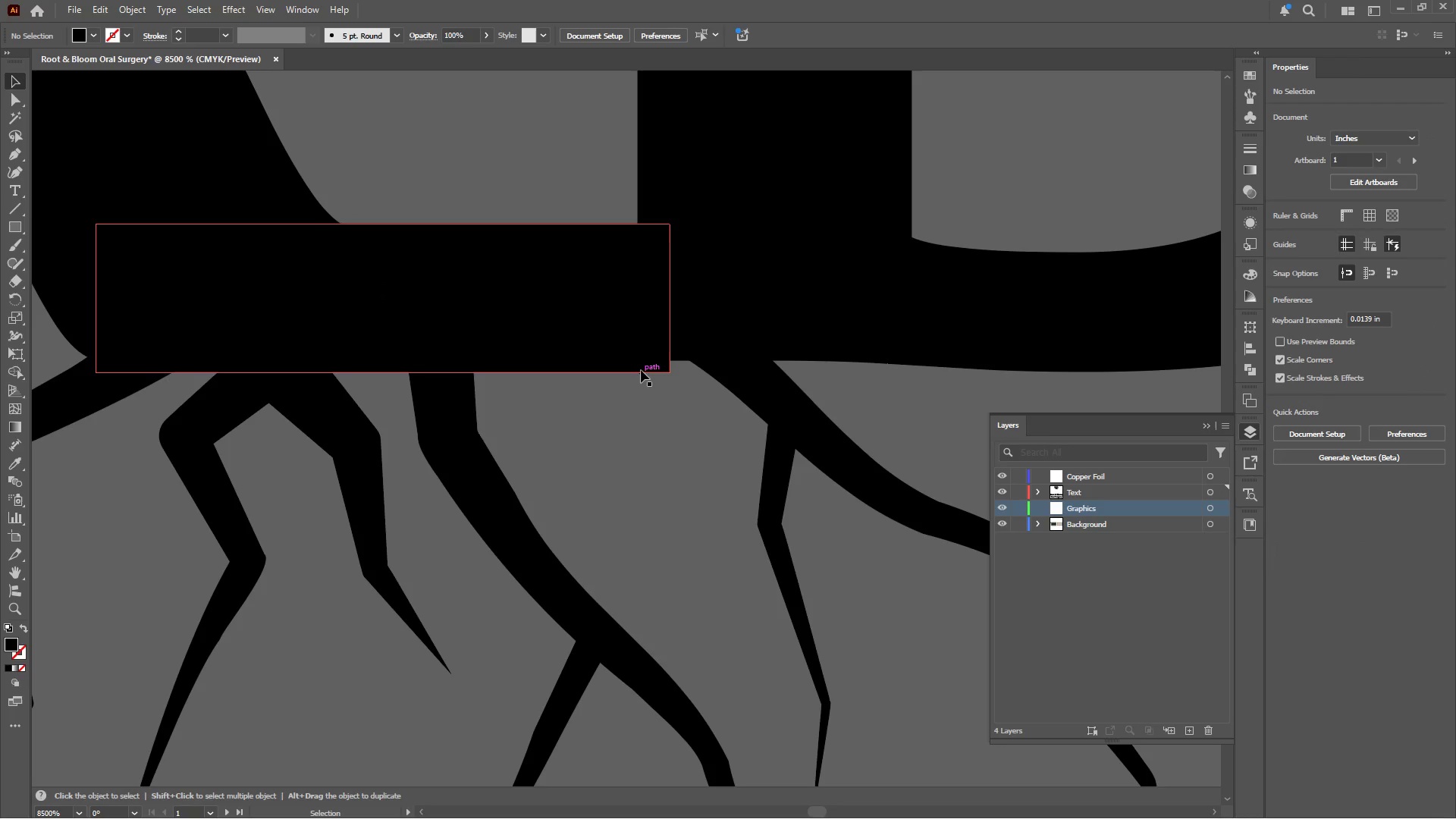 
left_click([642, 369])
 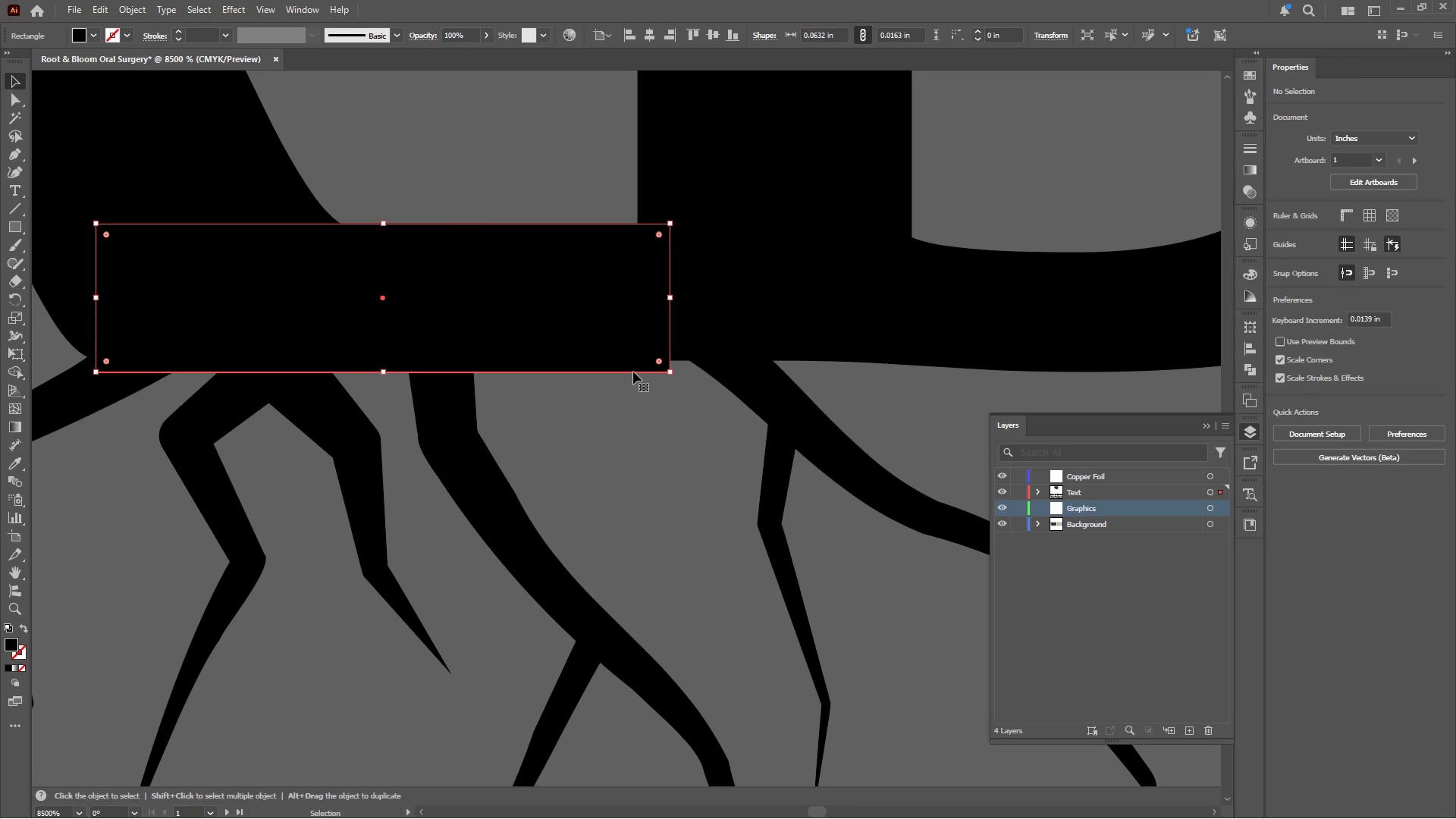 
left_click_drag(start_coordinate=[633, 372], to_coordinate=[668, 370])
 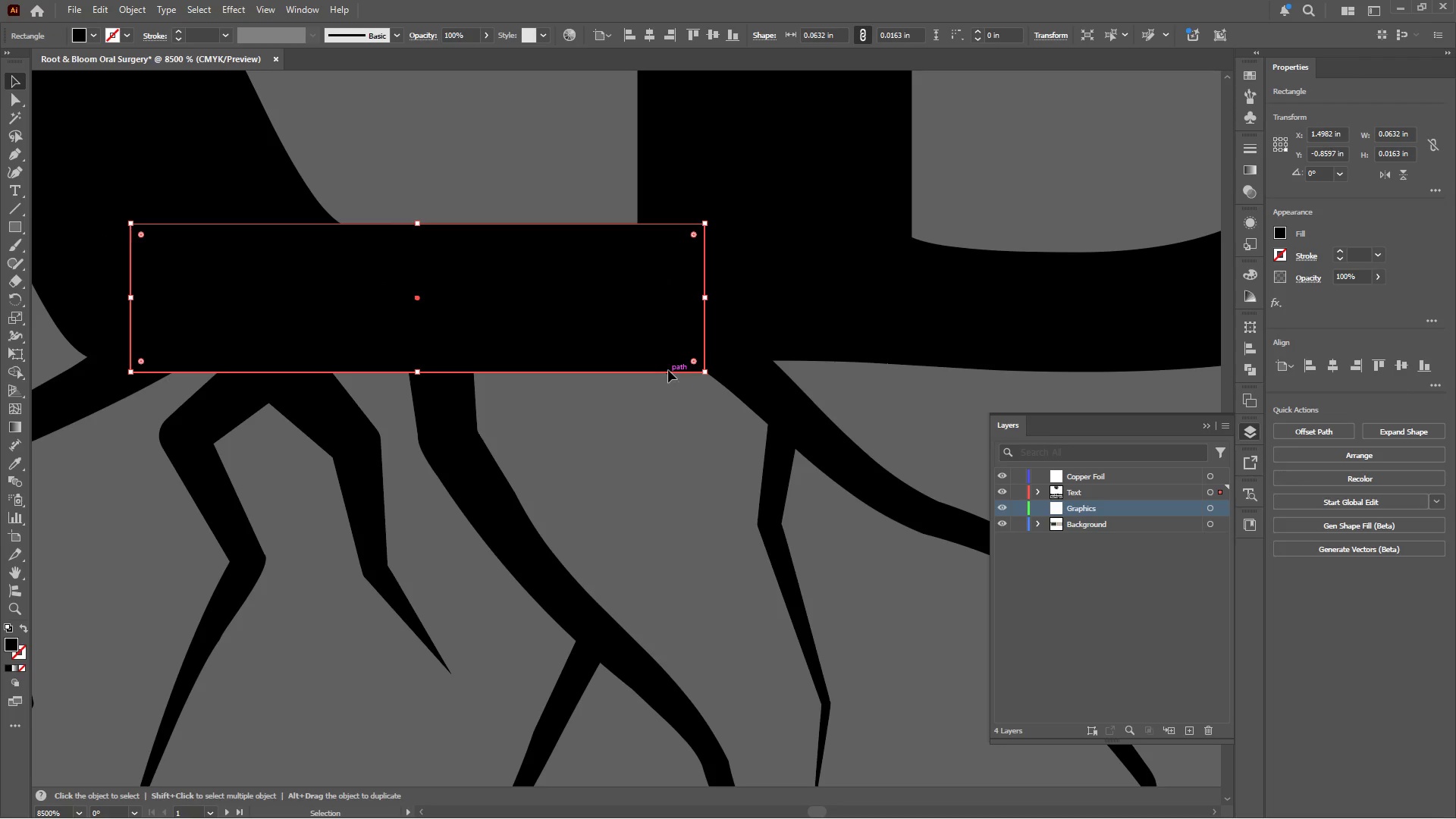 
hold_key(key=ShiftLeft, duration=1.28)
 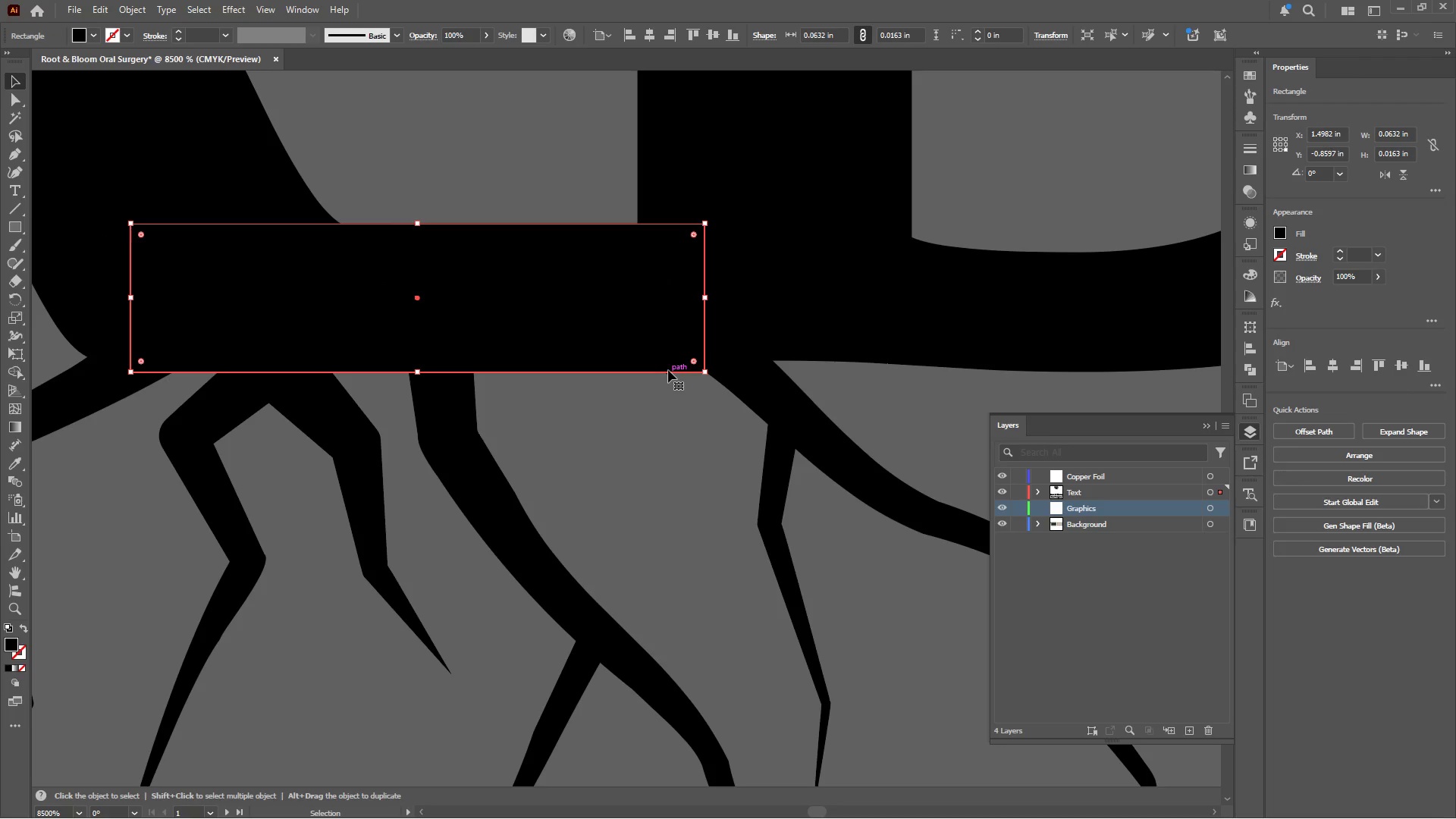 
left_click_drag(start_coordinate=[668, 370], to_coordinate=[666, 358])
 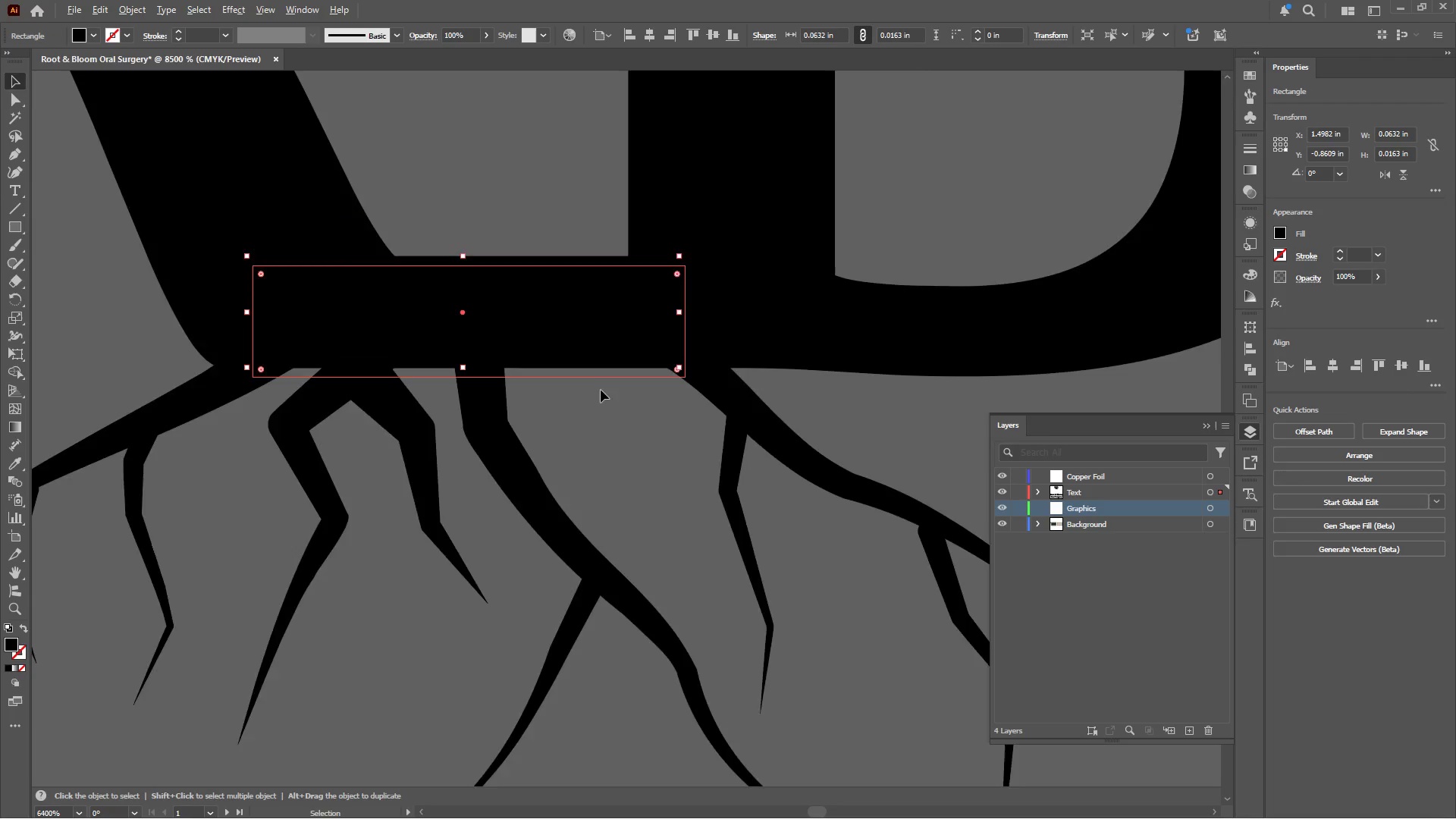 
hold_key(key=ShiftLeft, duration=2.14)
 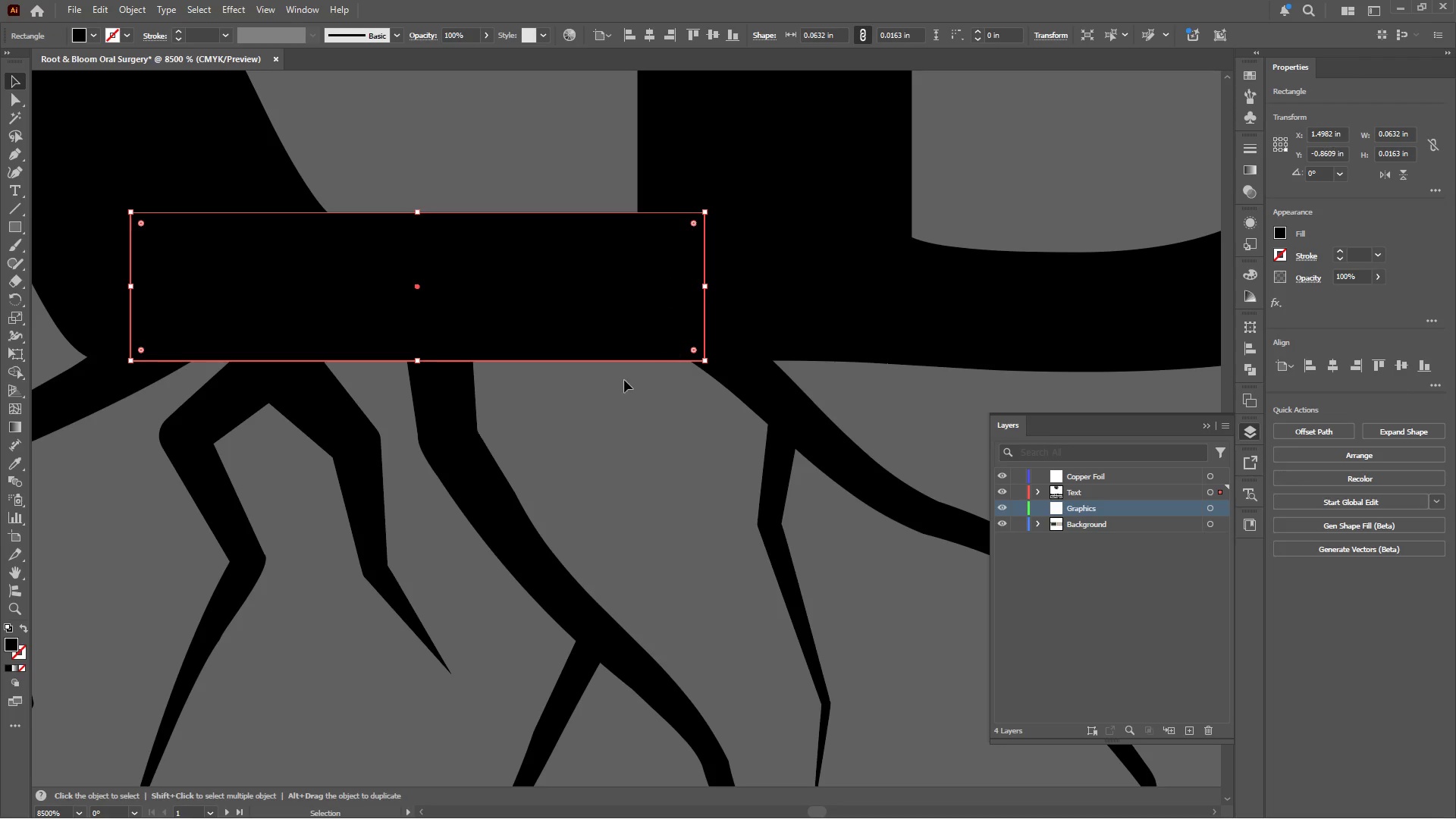 
hold_key(key=AltLeft, duration=0.48)
scroll: coordinate [600, 391], scroll_direction: down, amount: 4.0
 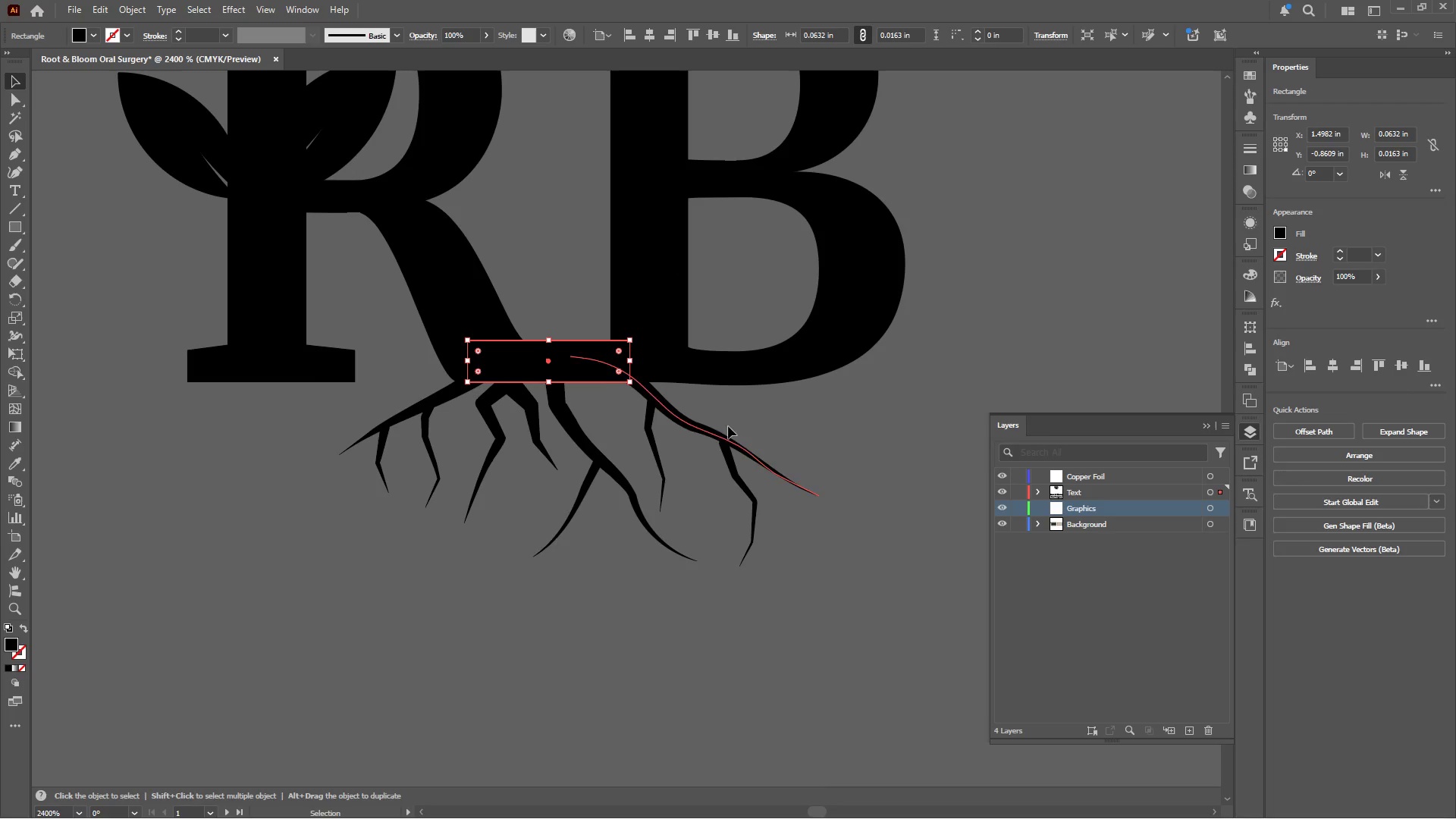 
left_click([761, 422])
 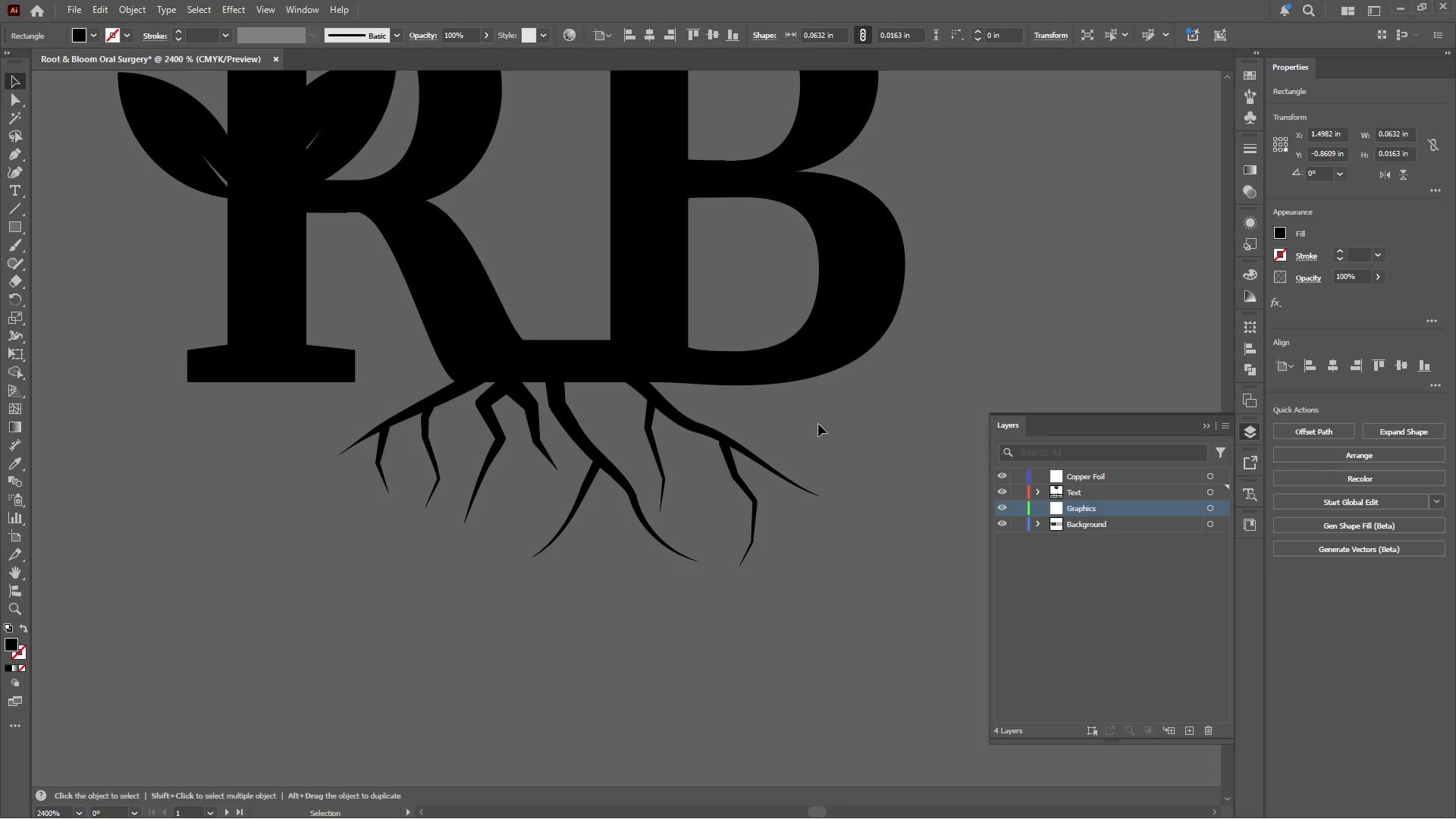 
left_click_drag(start_coordinate=[817, 431], to_coordinate=[334, 549])
 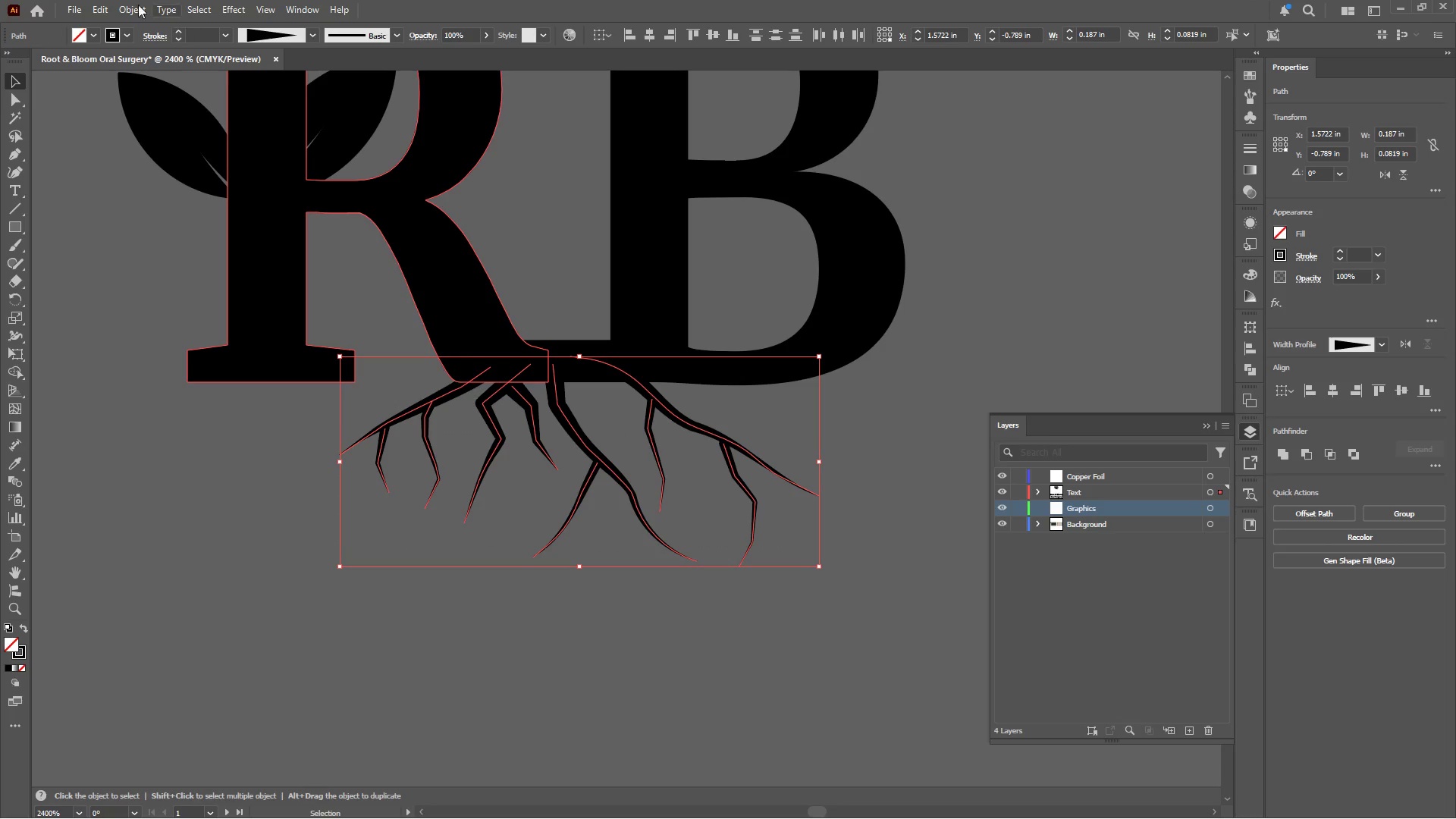 
left_click([127, 5])
 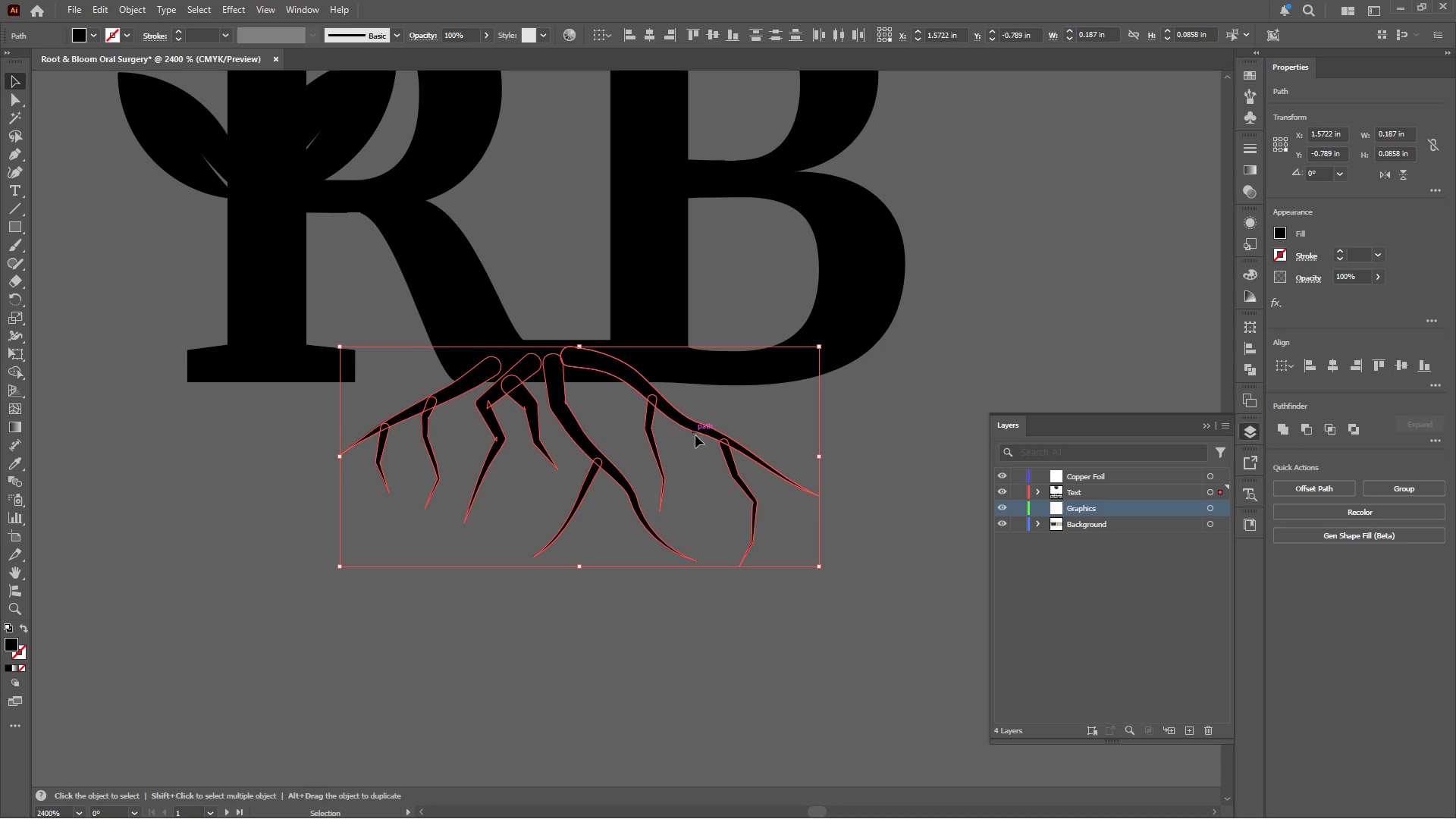 
wait(6.34)
 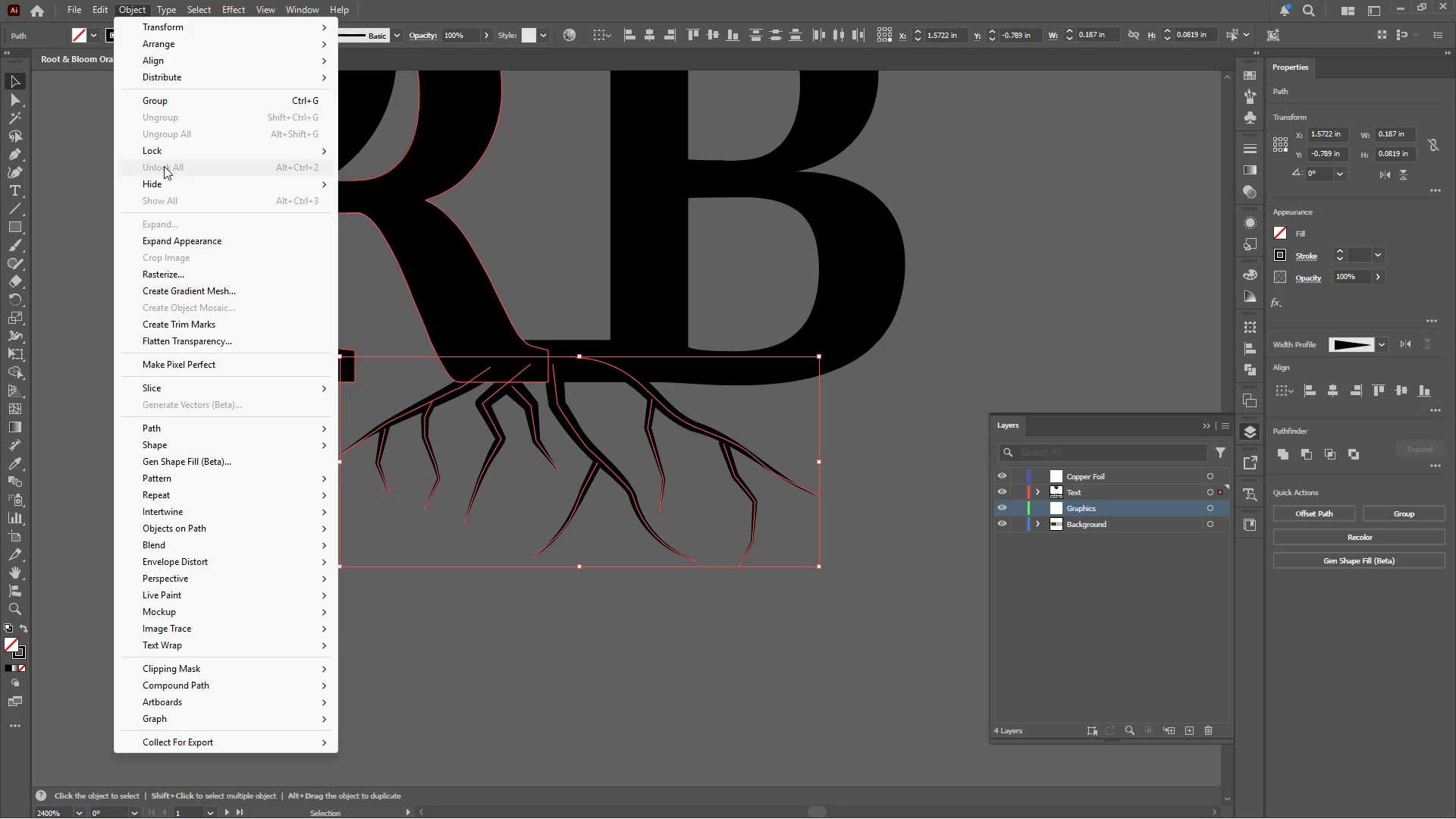 
left_click([1285, 428])
 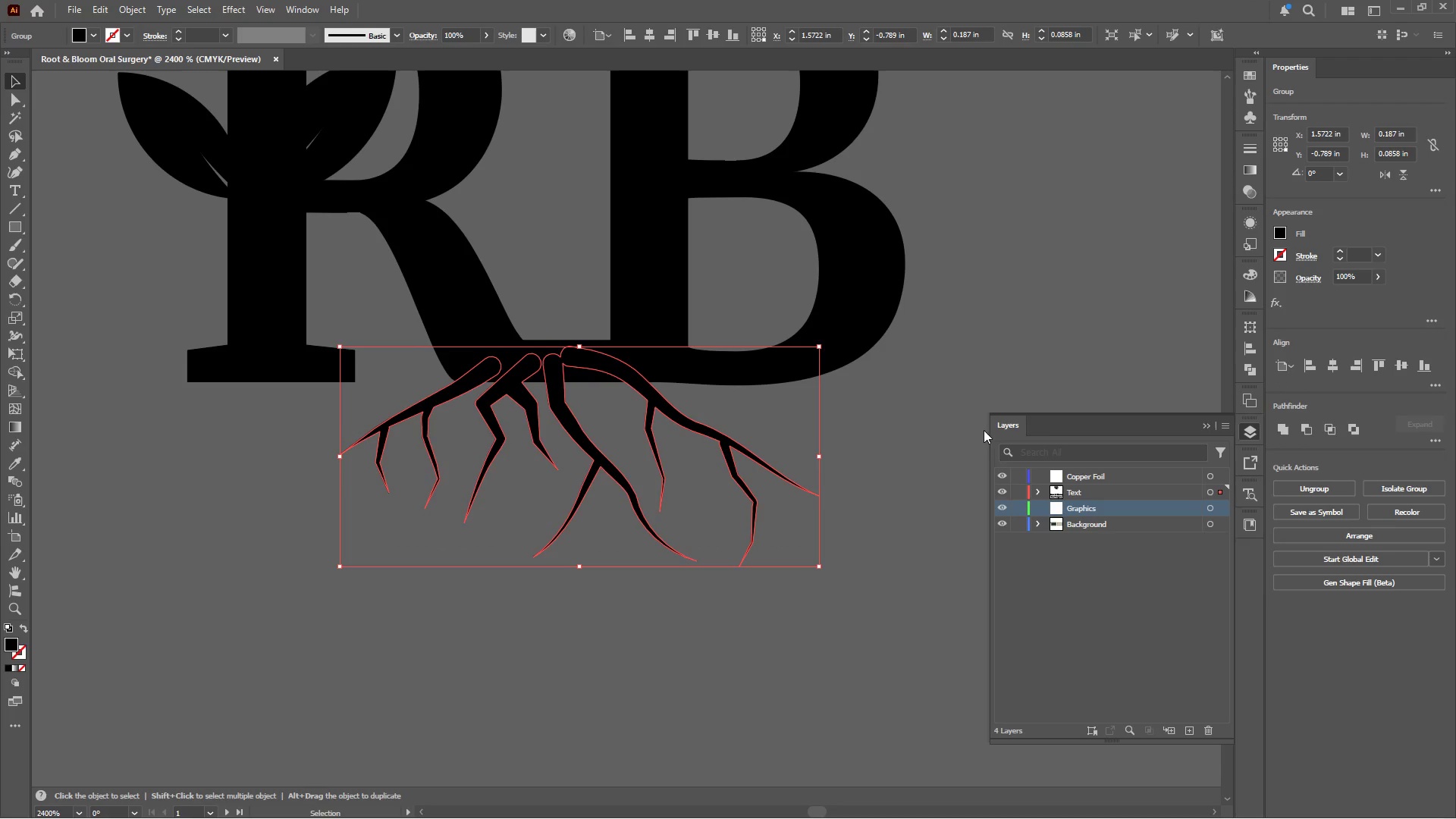 
left_click([924, 423])
 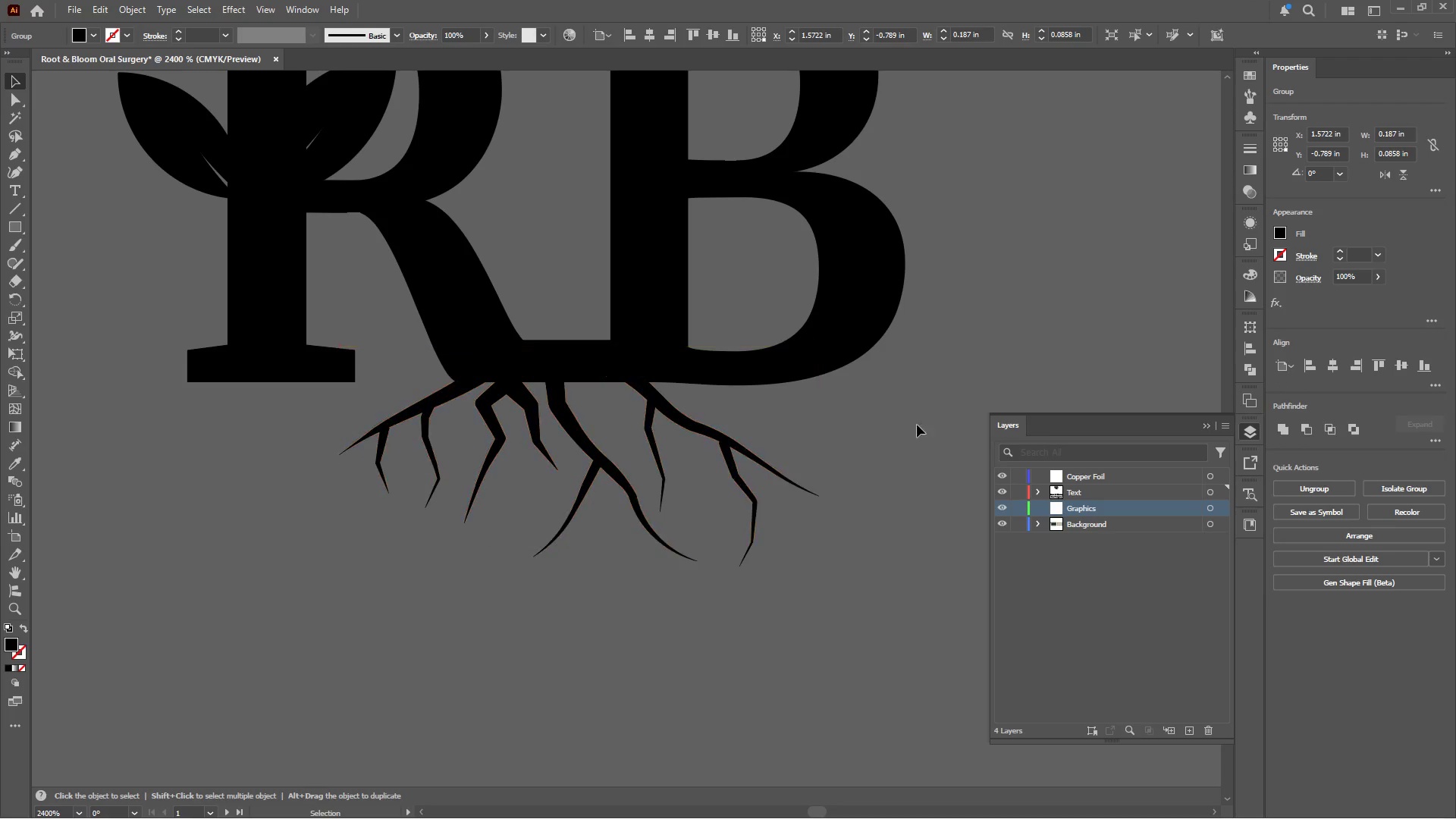 
hold_key(key=AltLeft, duration=0.53)
scroll: coordinate [704, 482], scroll_direction: down, amount: 3.0
 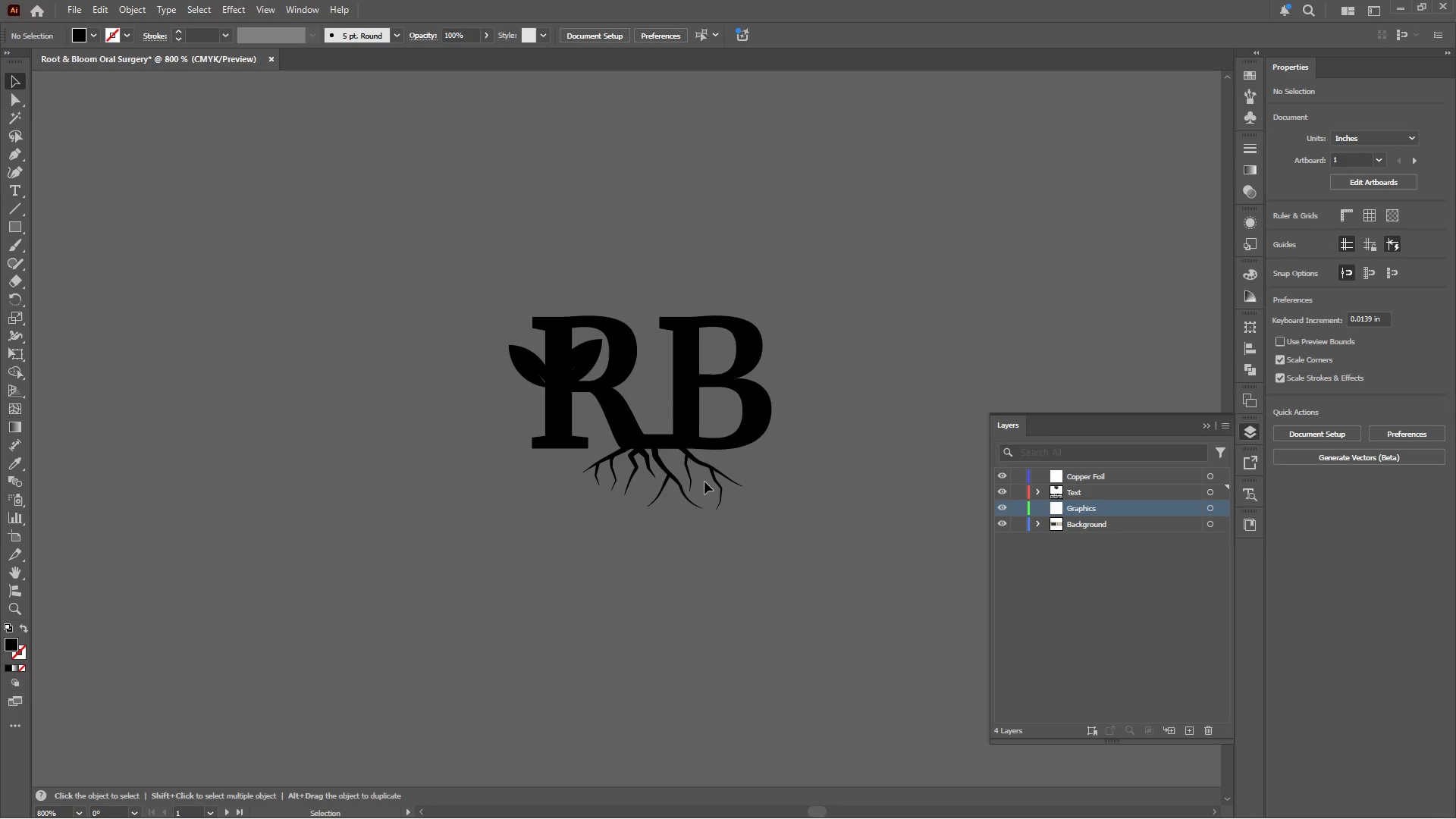 
scroll: coordinate [704, 482], scroll_direction: up, amount: 3.0
 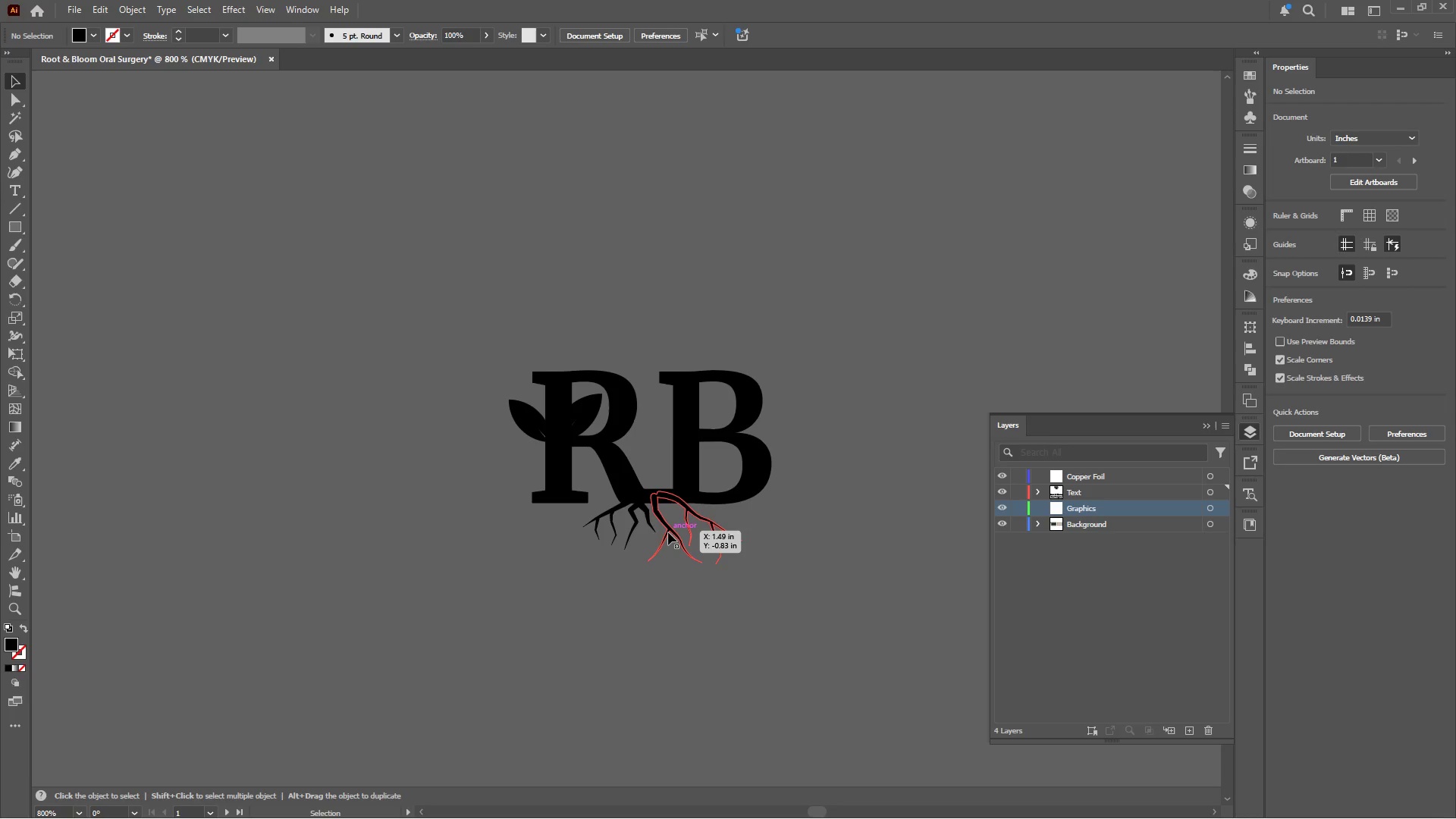 
left_click([669, 530])
 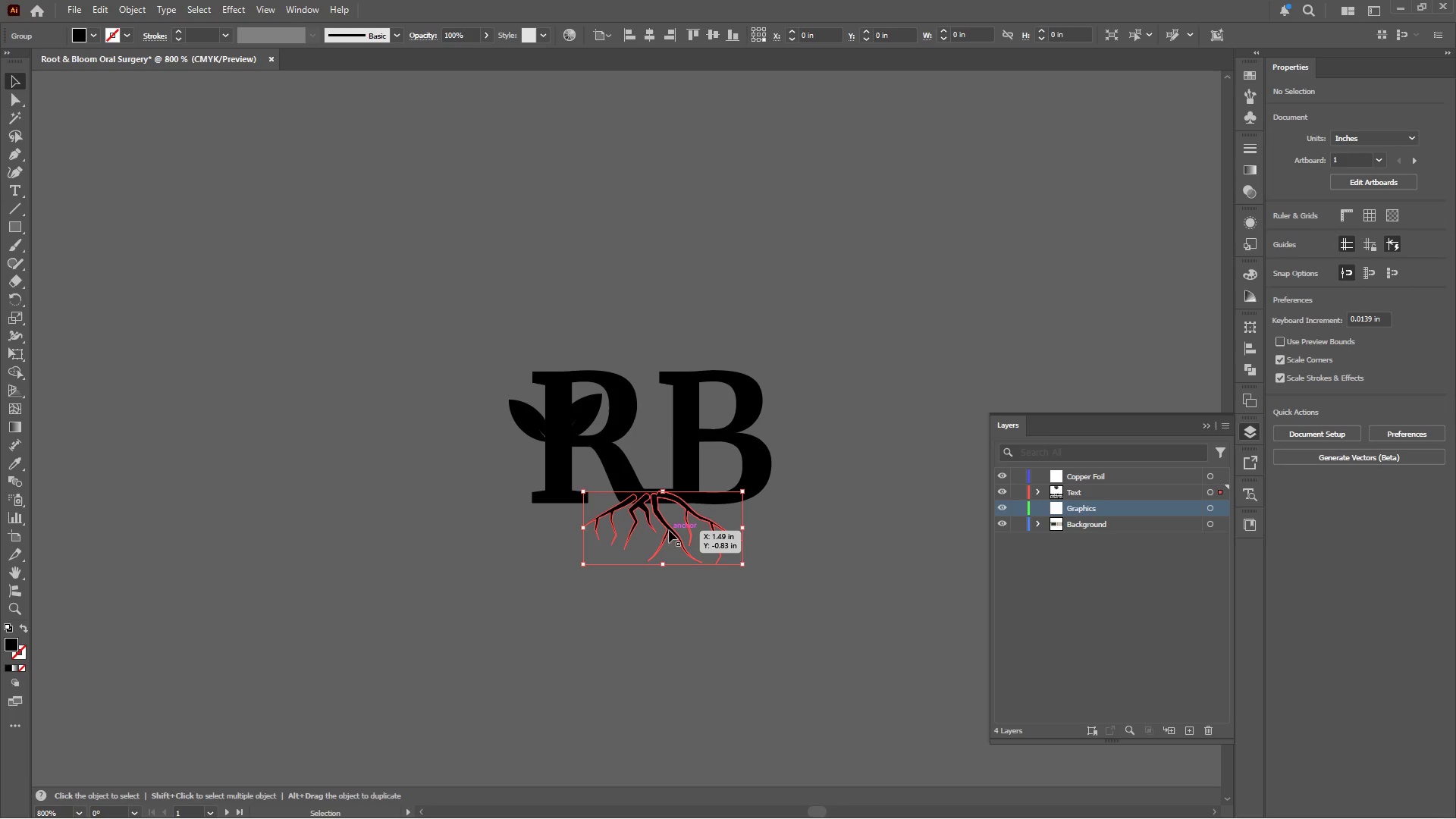 
hold_key(key=AltLeft, duration=0.36)
scroll: coordinate [669, 530], scroll_direction: up, amount: 3.0
 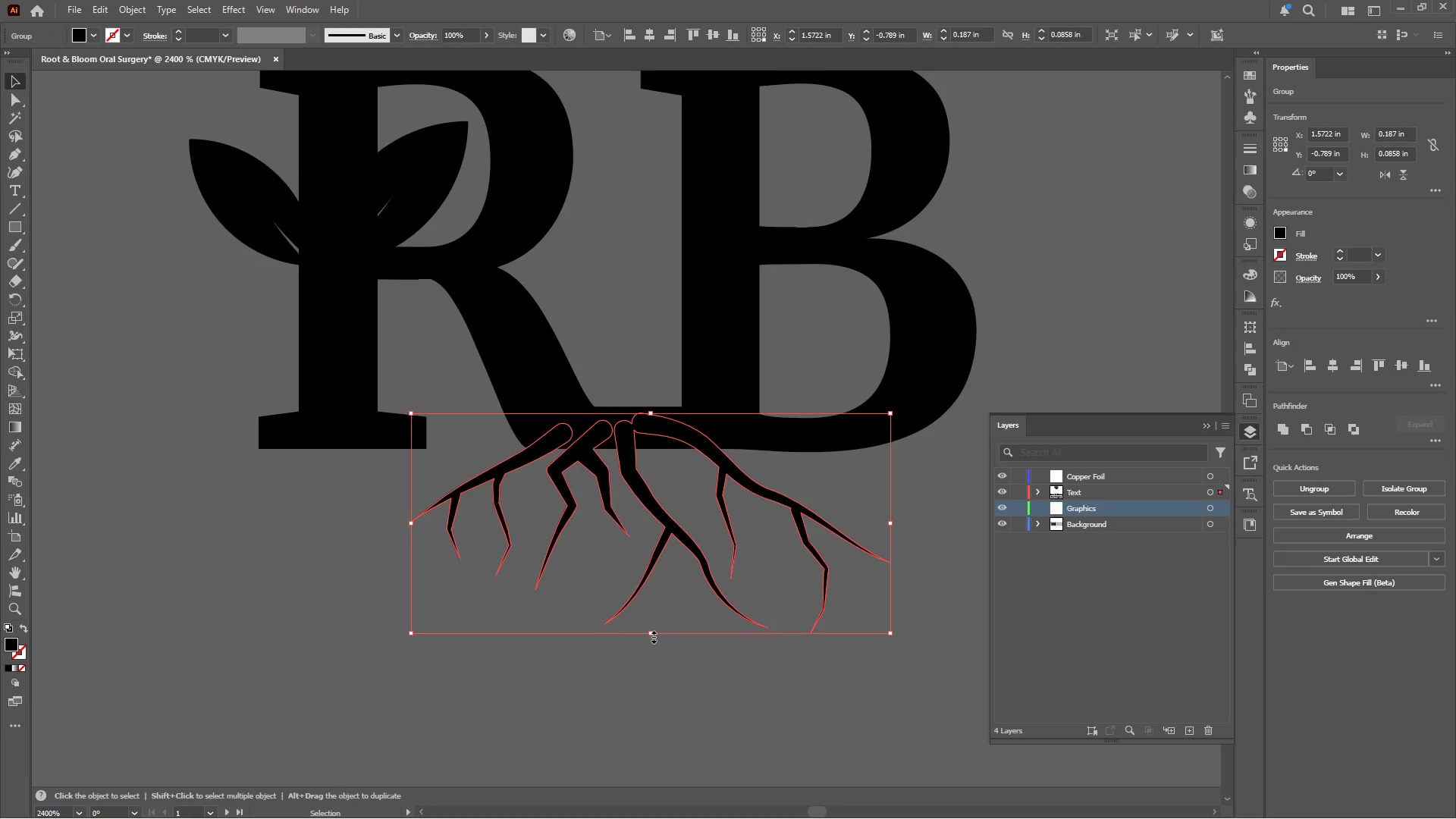 
left_click_drag(start_coordinate=[652, 635], to_coordinate=[662, 585])
 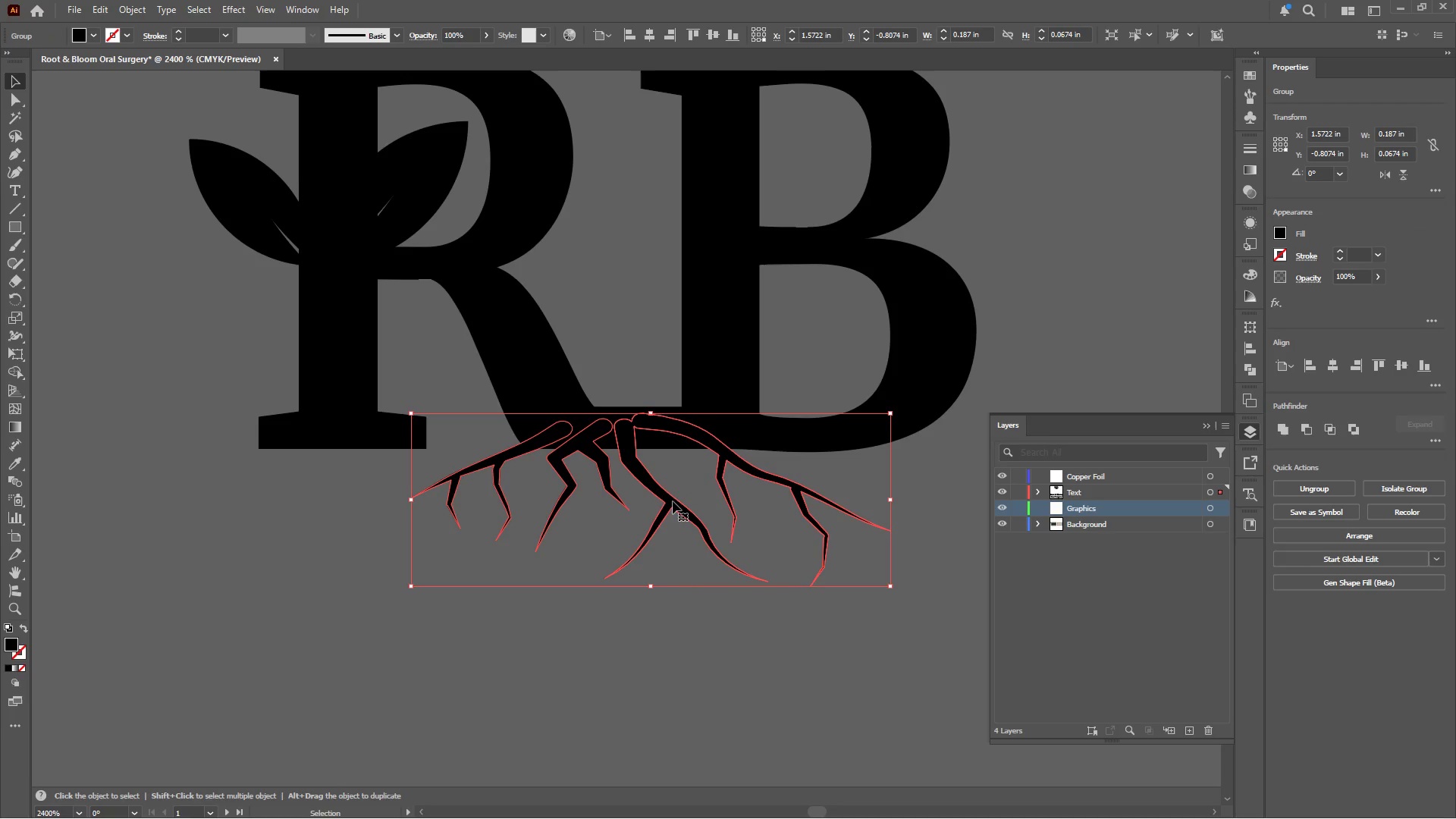 
left_click_drag(start_coordinate=[668, 499], to_coordinate=[683, 495])
 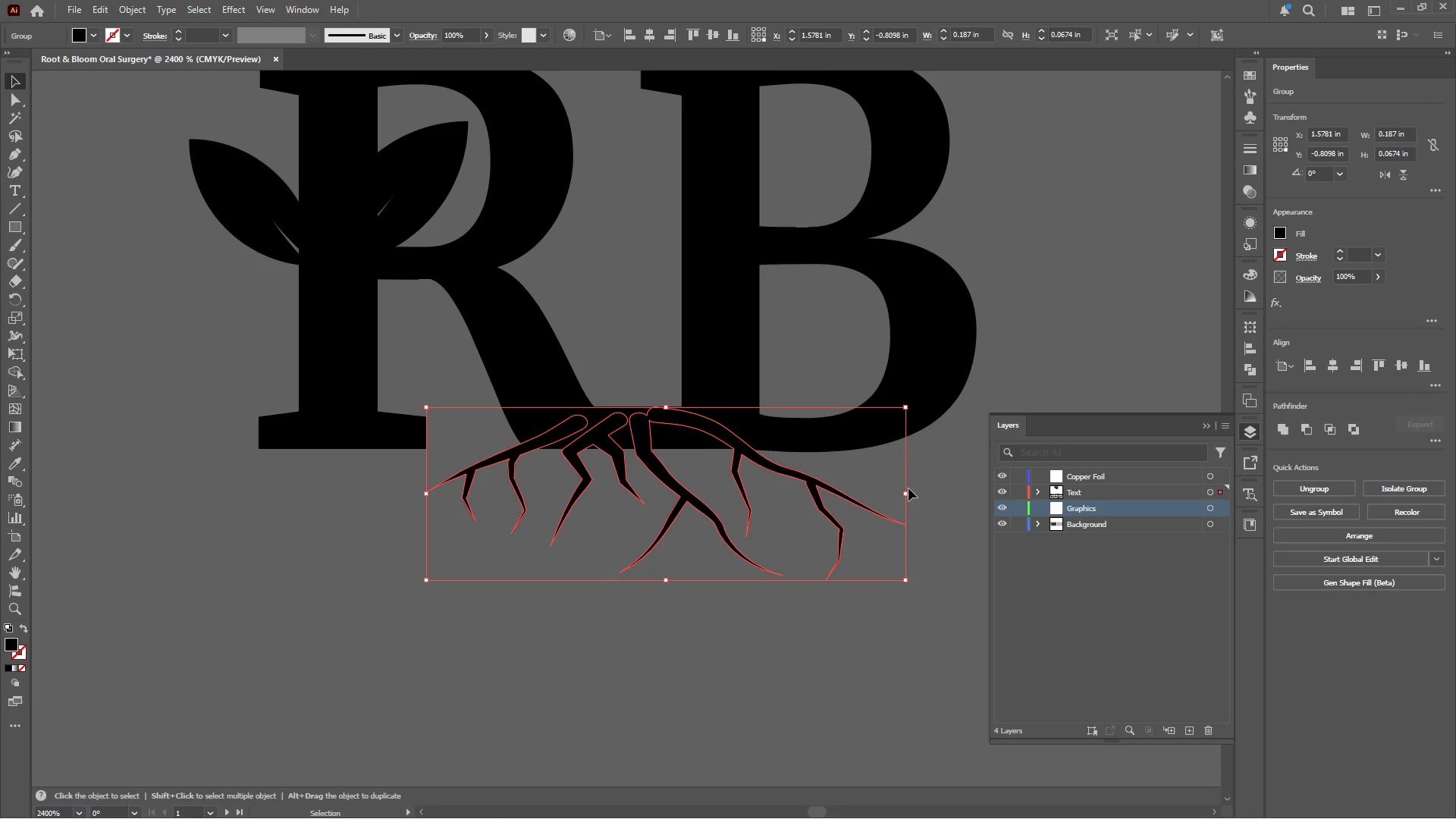 
hold_key(key=AltLeft, duration=0.45)
scroll: coordinate [731, 490], scroll_direction: down, amount: 2.0
 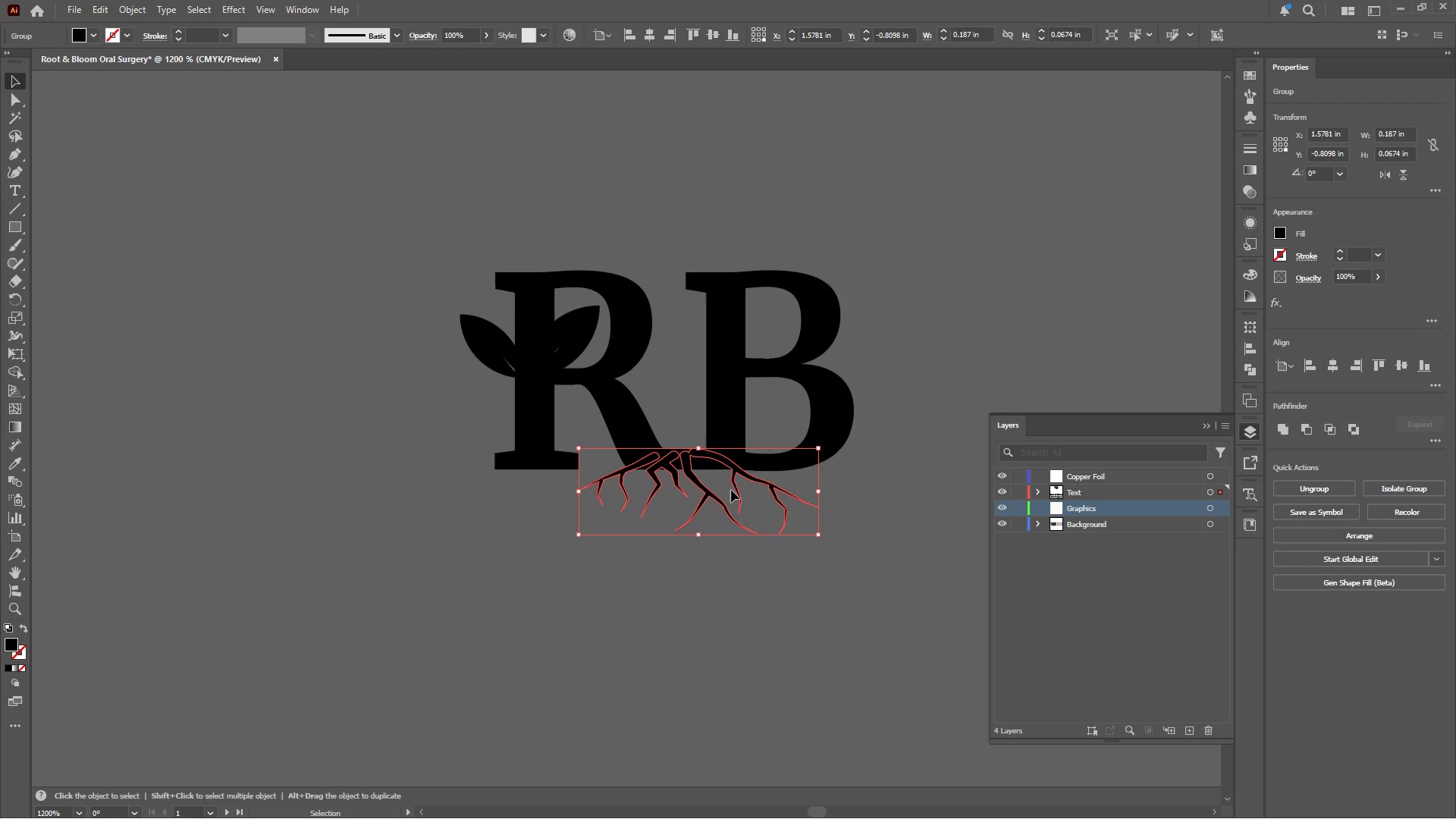 
hold_key(key=AltLeft, duration=0.75)
scroll: coordinate [731, 490], scroll_direction: up, amount: 3.0
 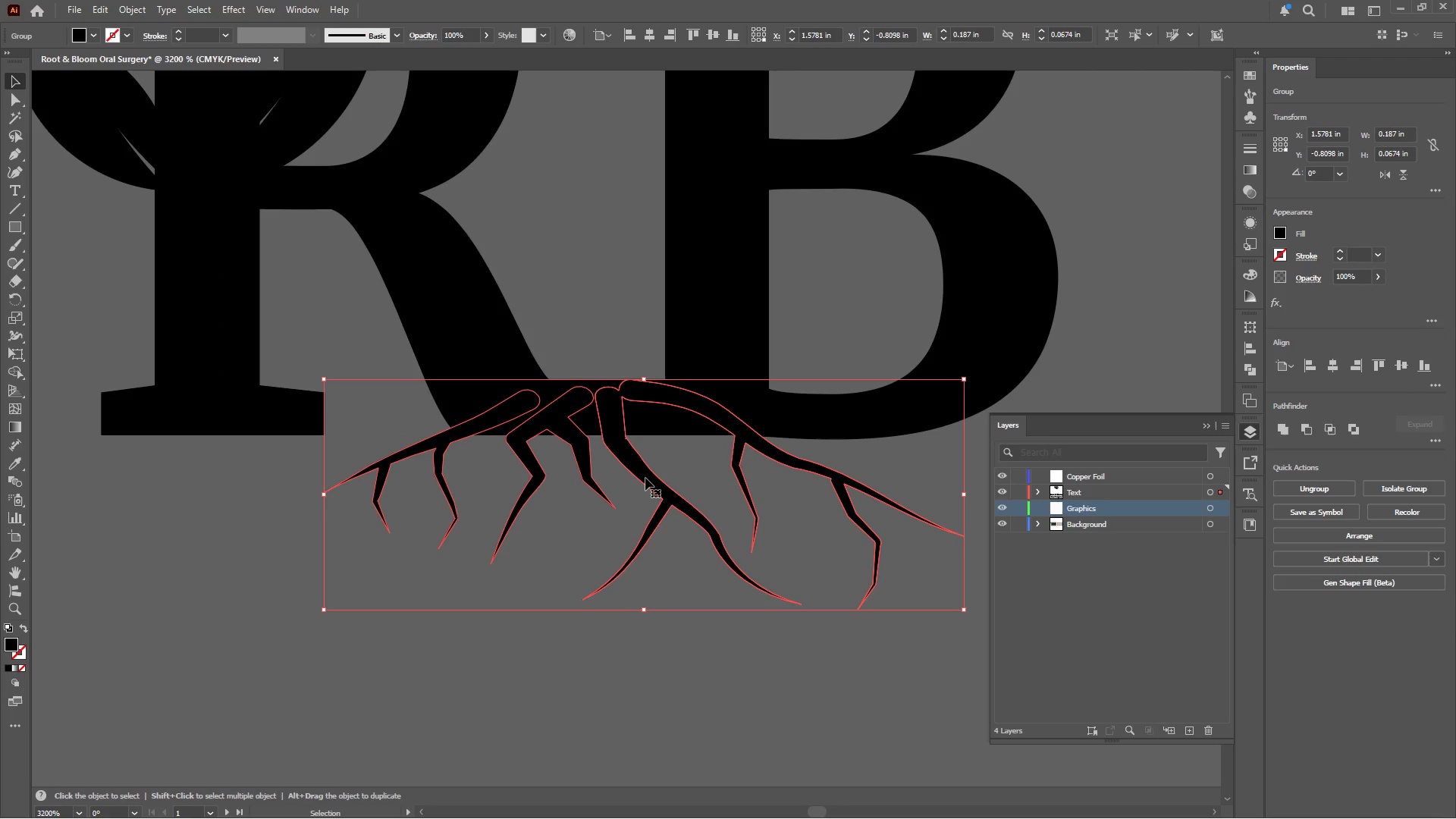 
left_click_drag(start_coordinate=[645, 478], to_coordinate=[655, 482])
 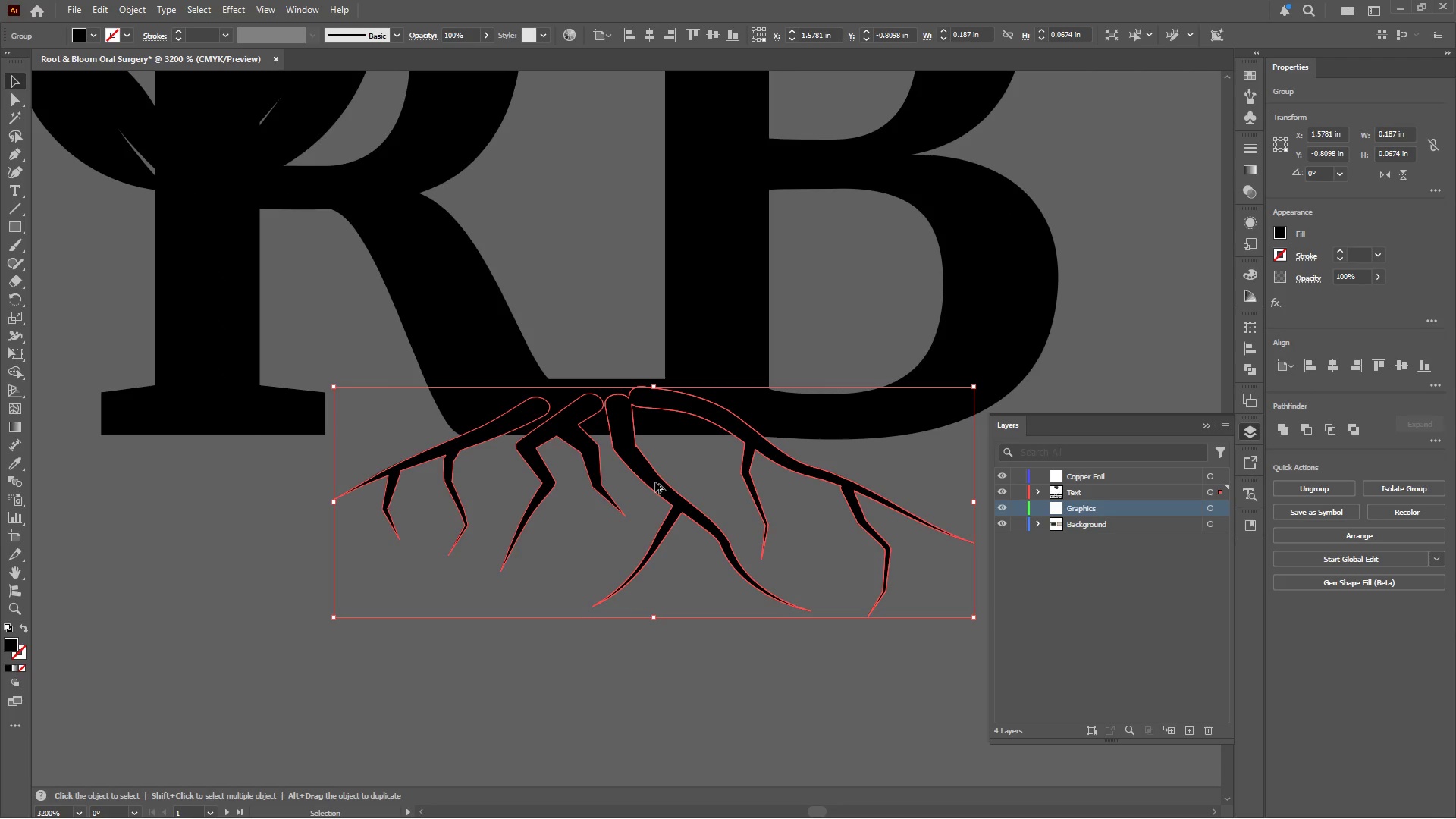 
hold_key(key=AltLeft, duration=0.44)
 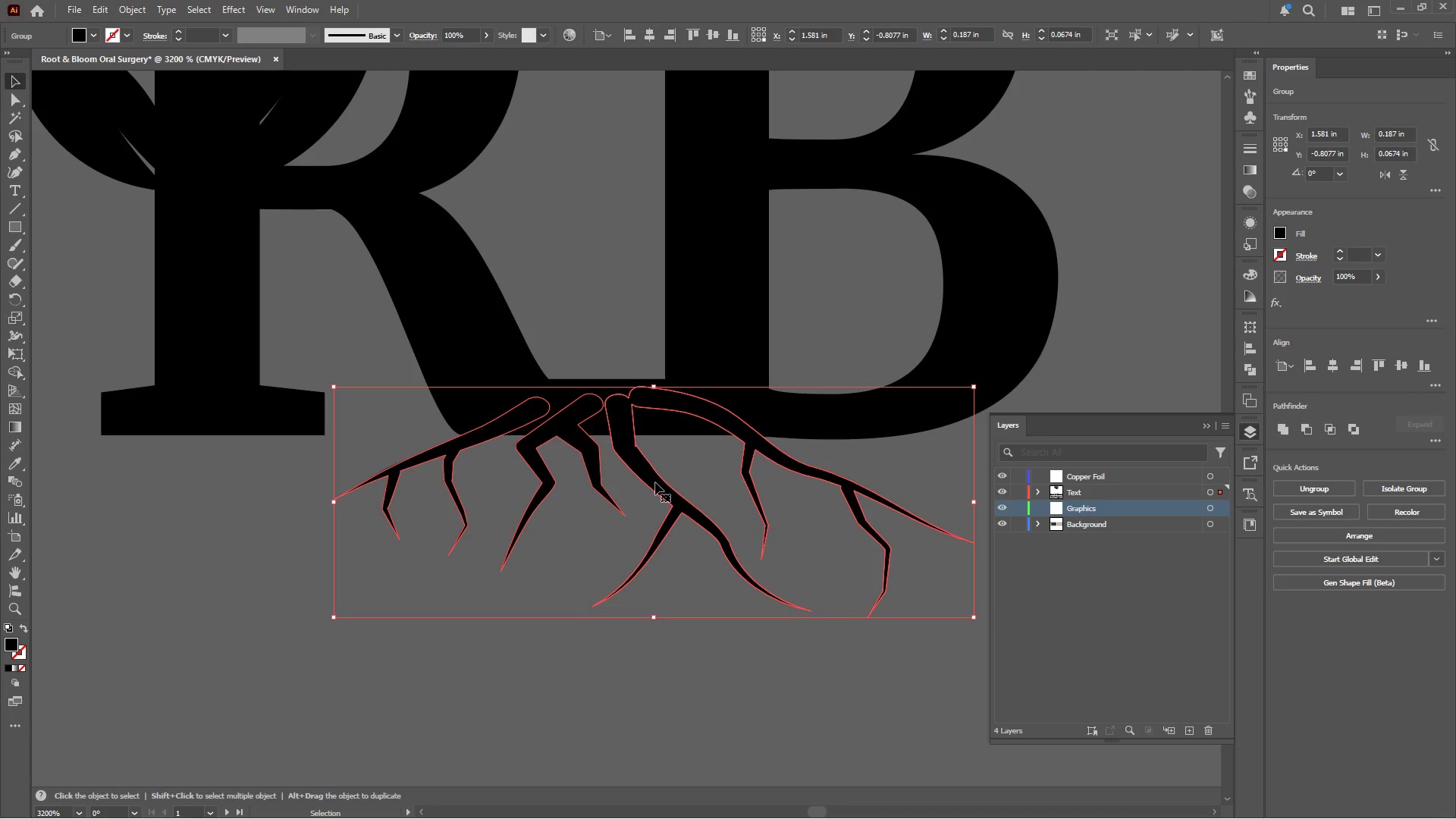 
left_click_drag(start_coordinate=[655, 482], to_coordinate=[663, 485])
 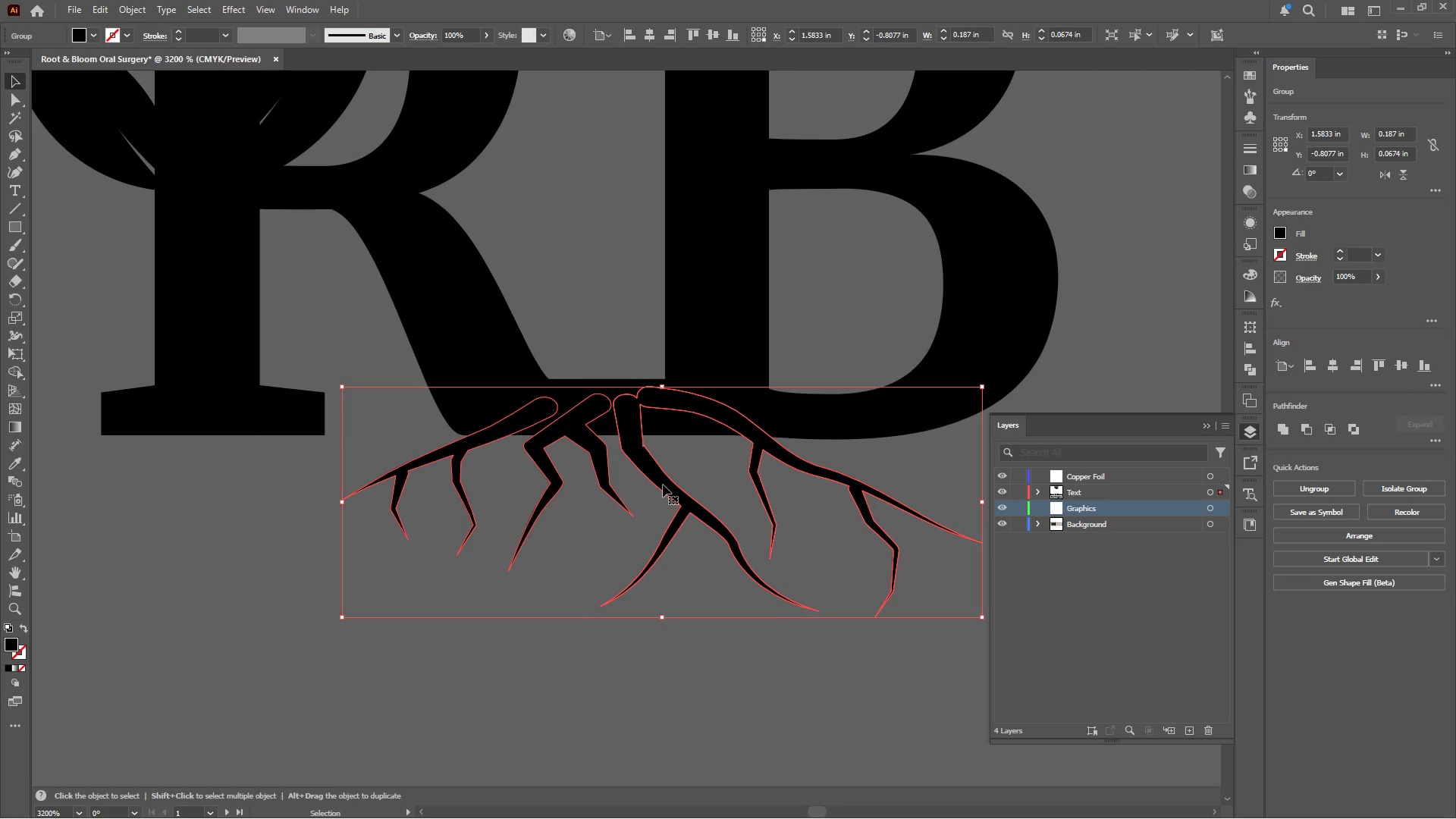 
hold_key(key=AltLeft, duration=0.47)
scroll: coordinate [663, 484], scroll_direction: up, amount: 1.0
 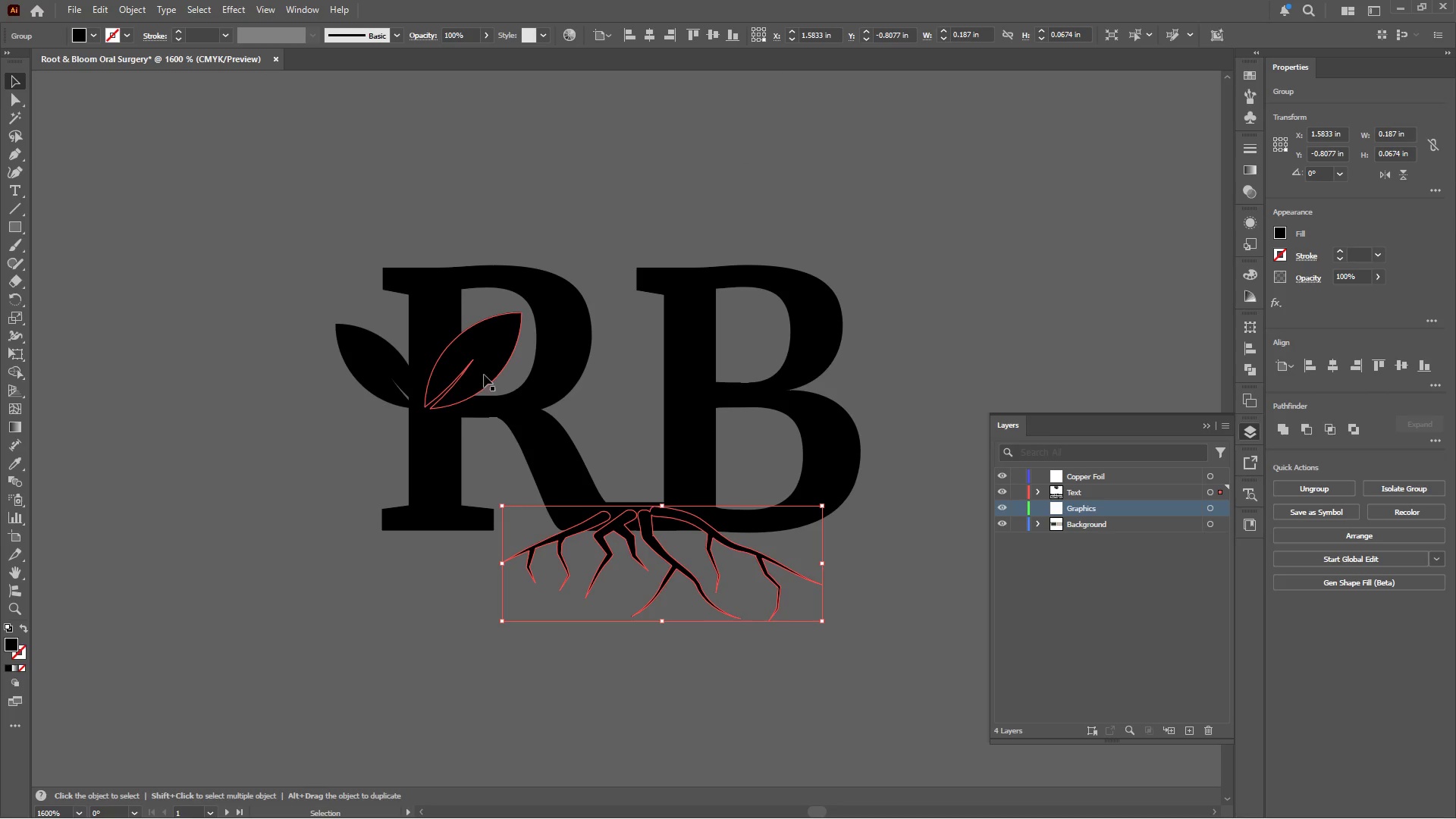 
left_click([483, 370])
 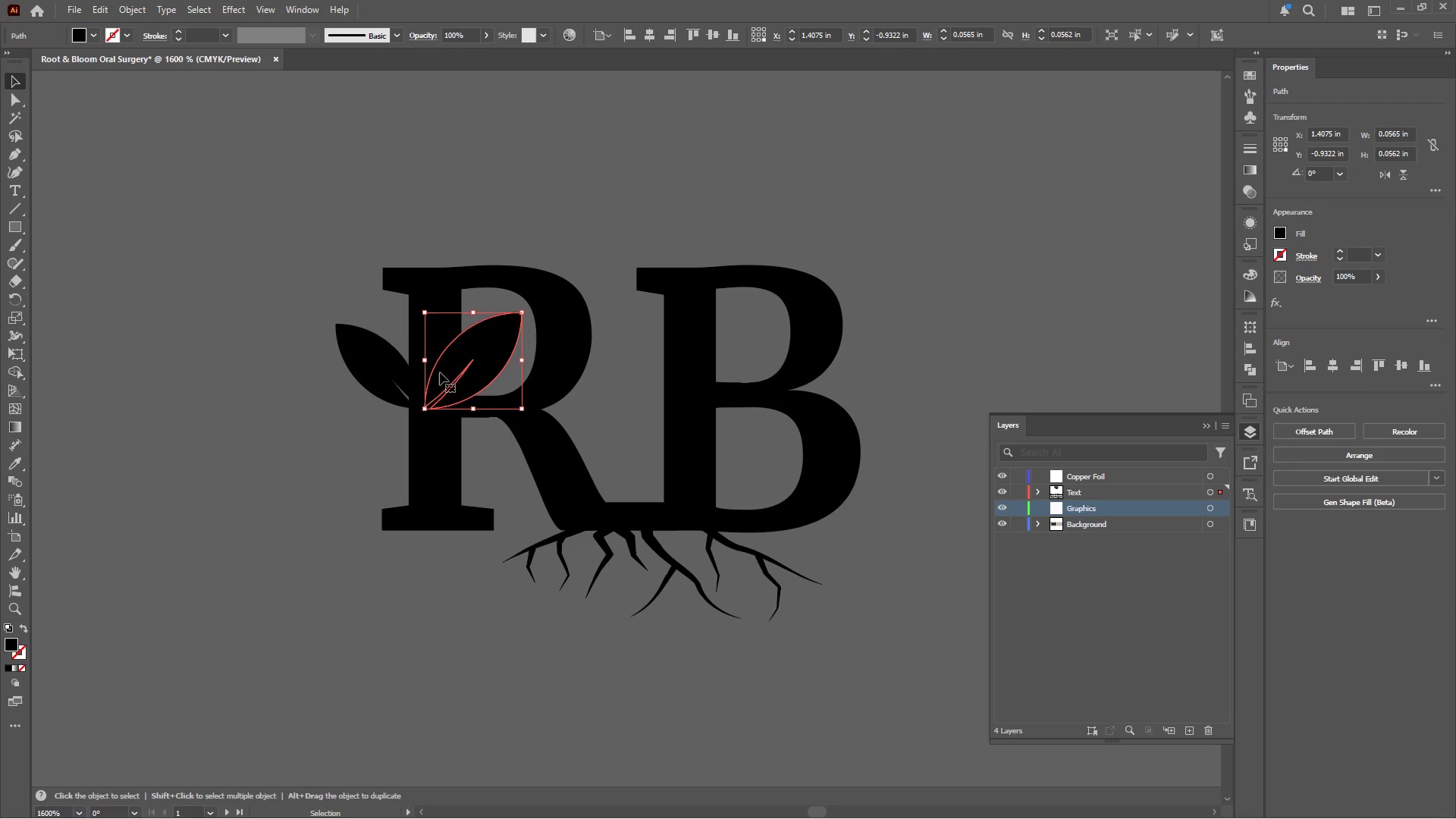 
hold_key(key=ShiftLeft, duration=0.52)
left_click([384, 355])
 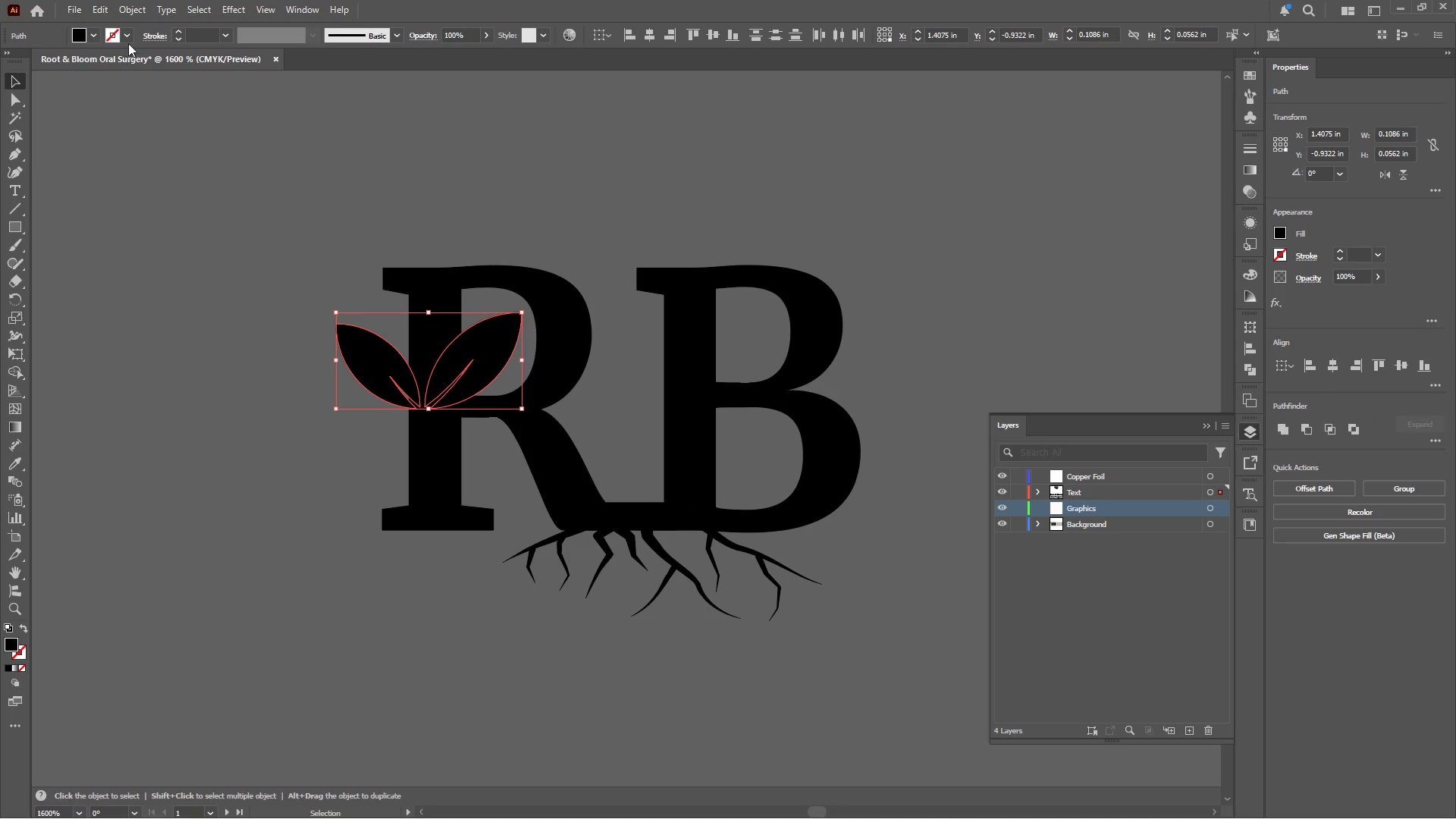 
left_click([136, 11])
 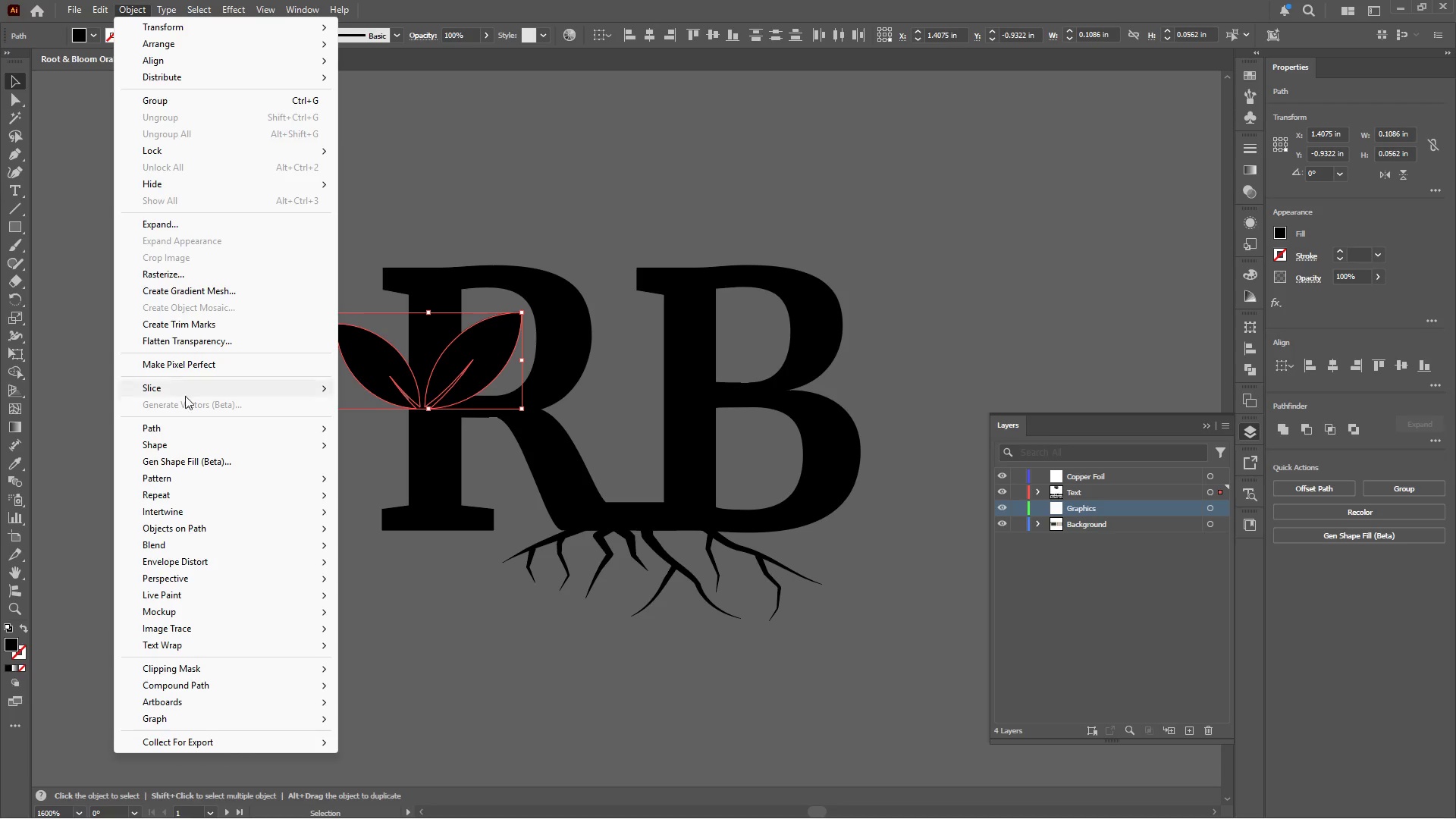 
left_click([189, 423])
 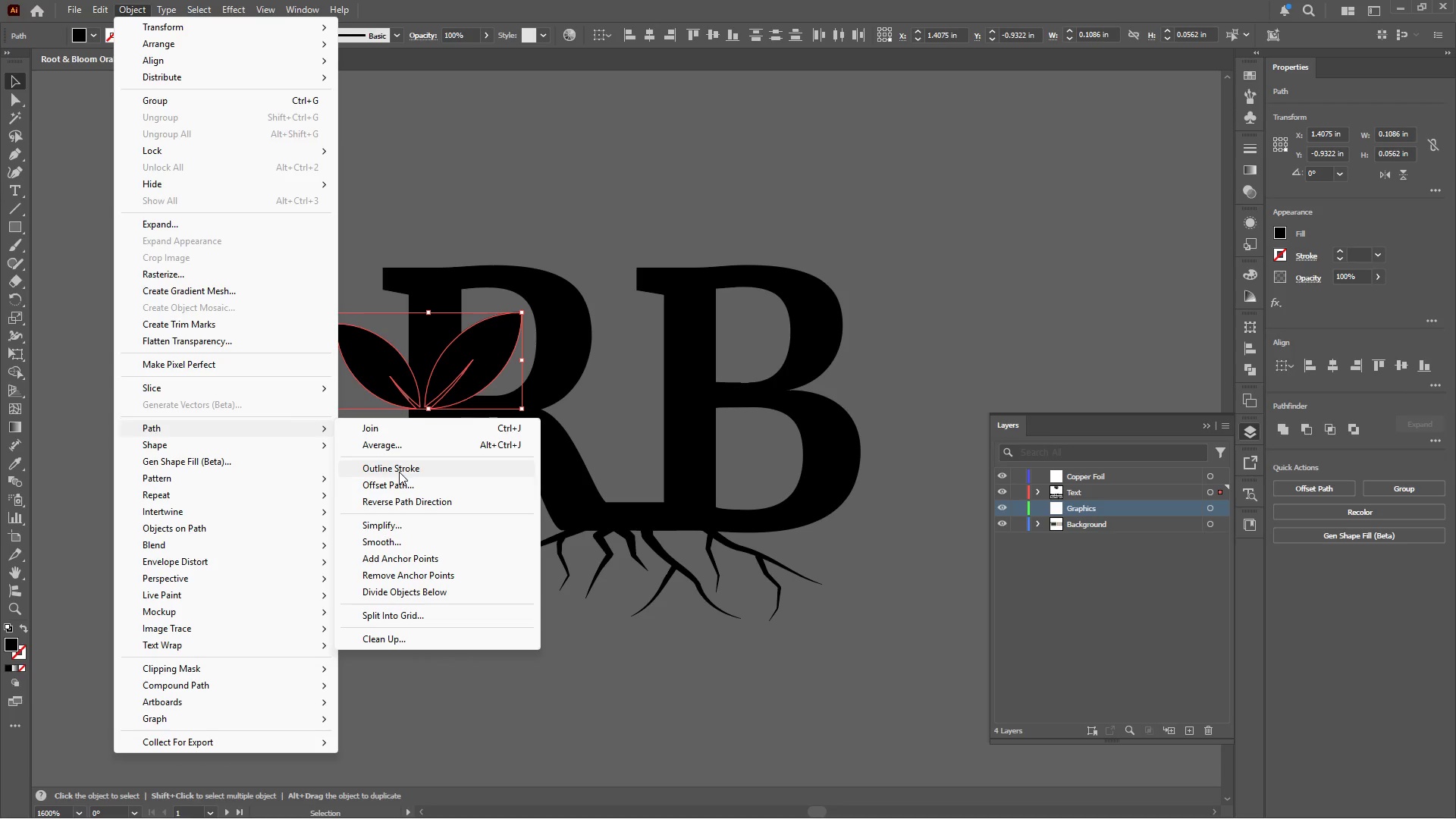 
left_click([397, 482])
 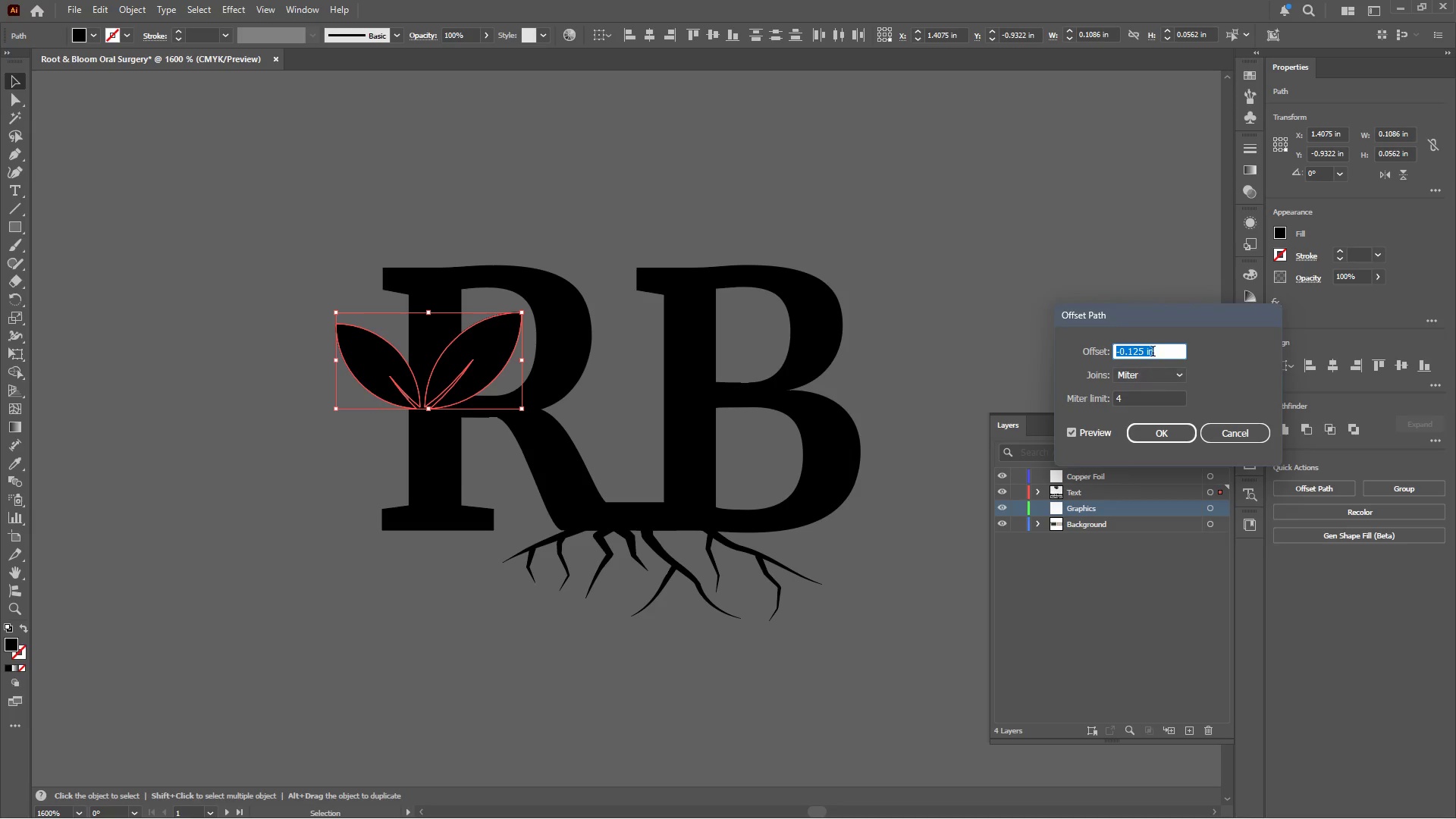 
scroll: coordinate [1153, 350], scroll_direction: up, amount: 1.0
 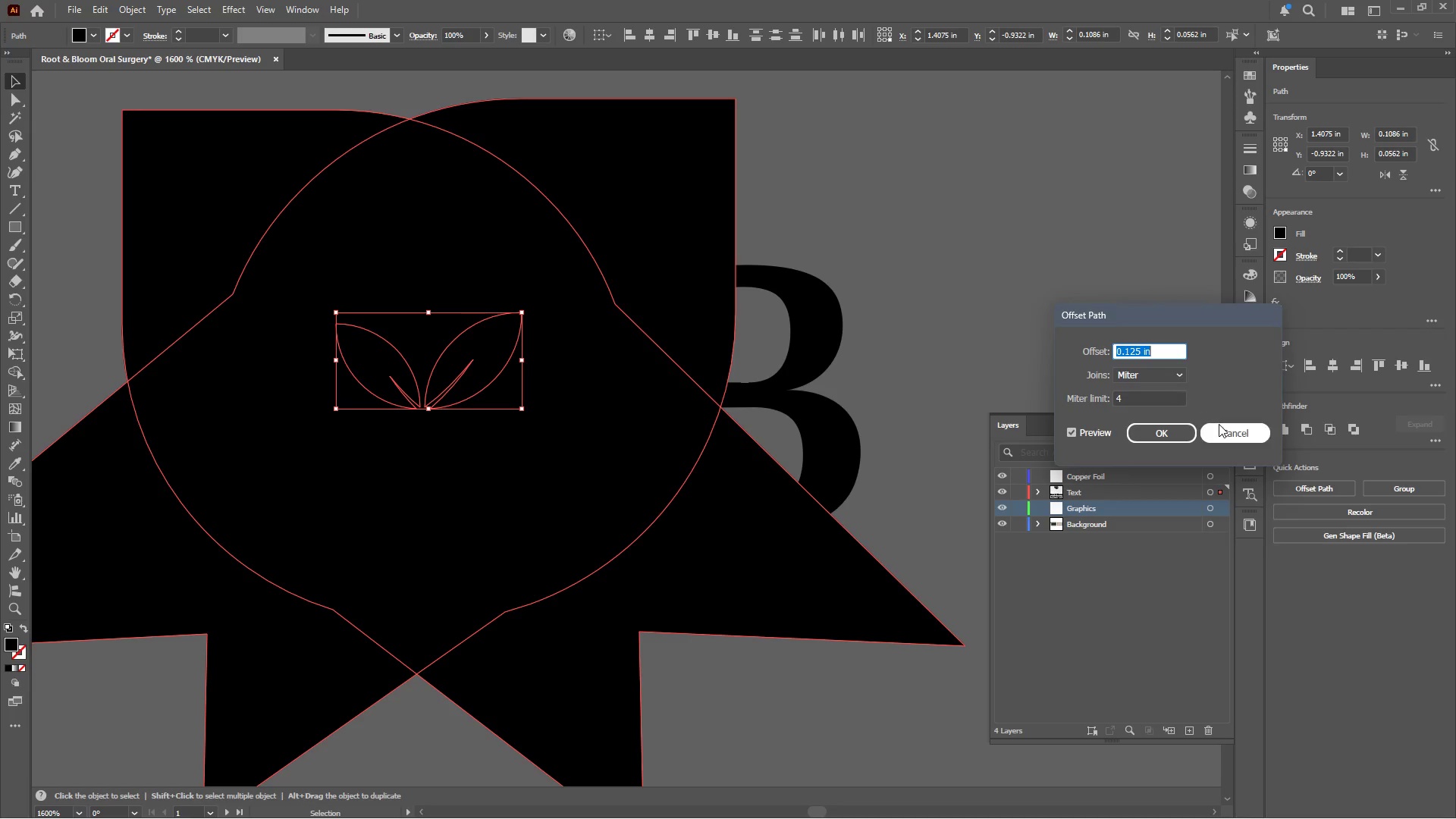 
left_click([1227, 434])
 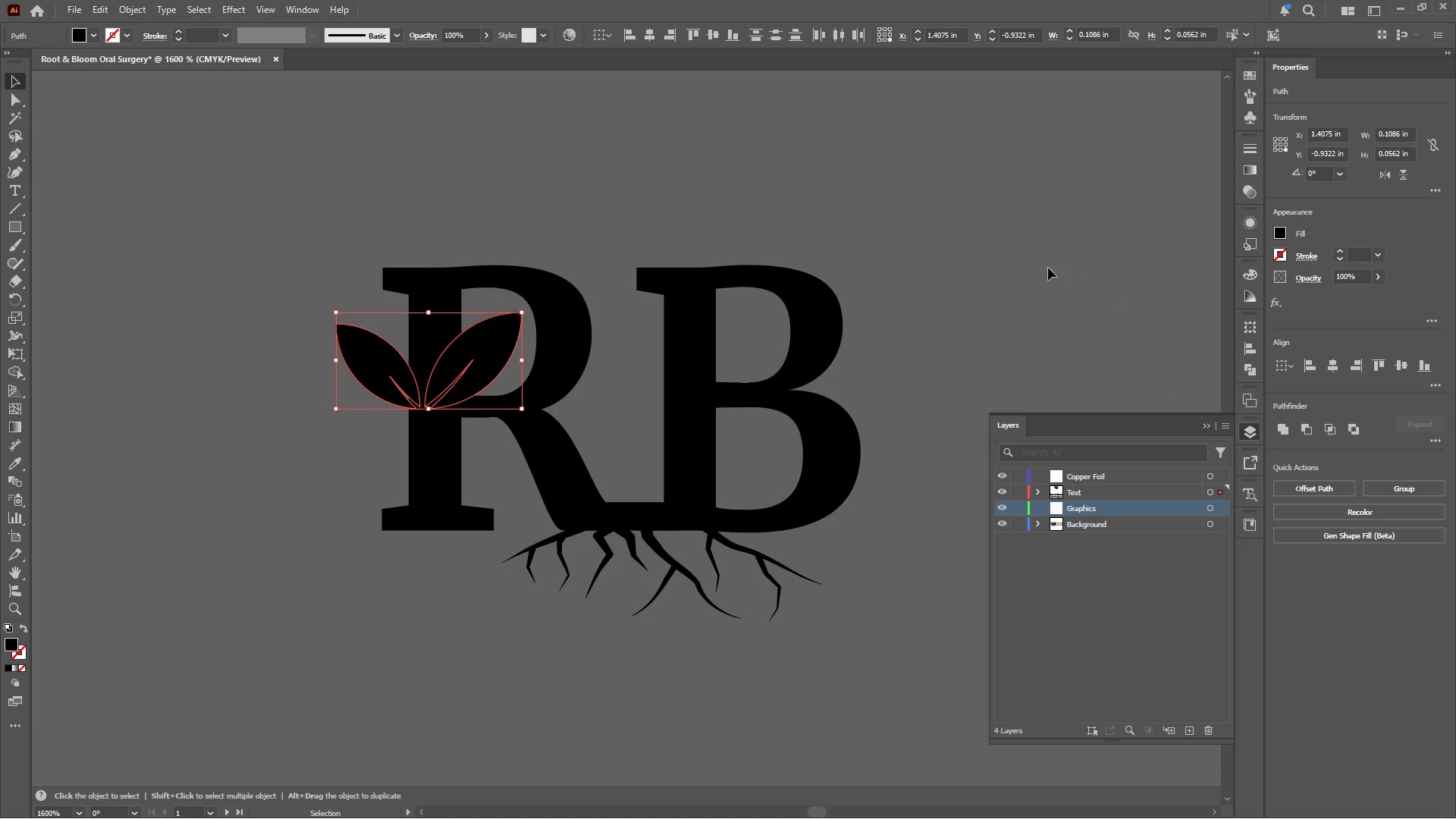 
left_click([1037, 260])
 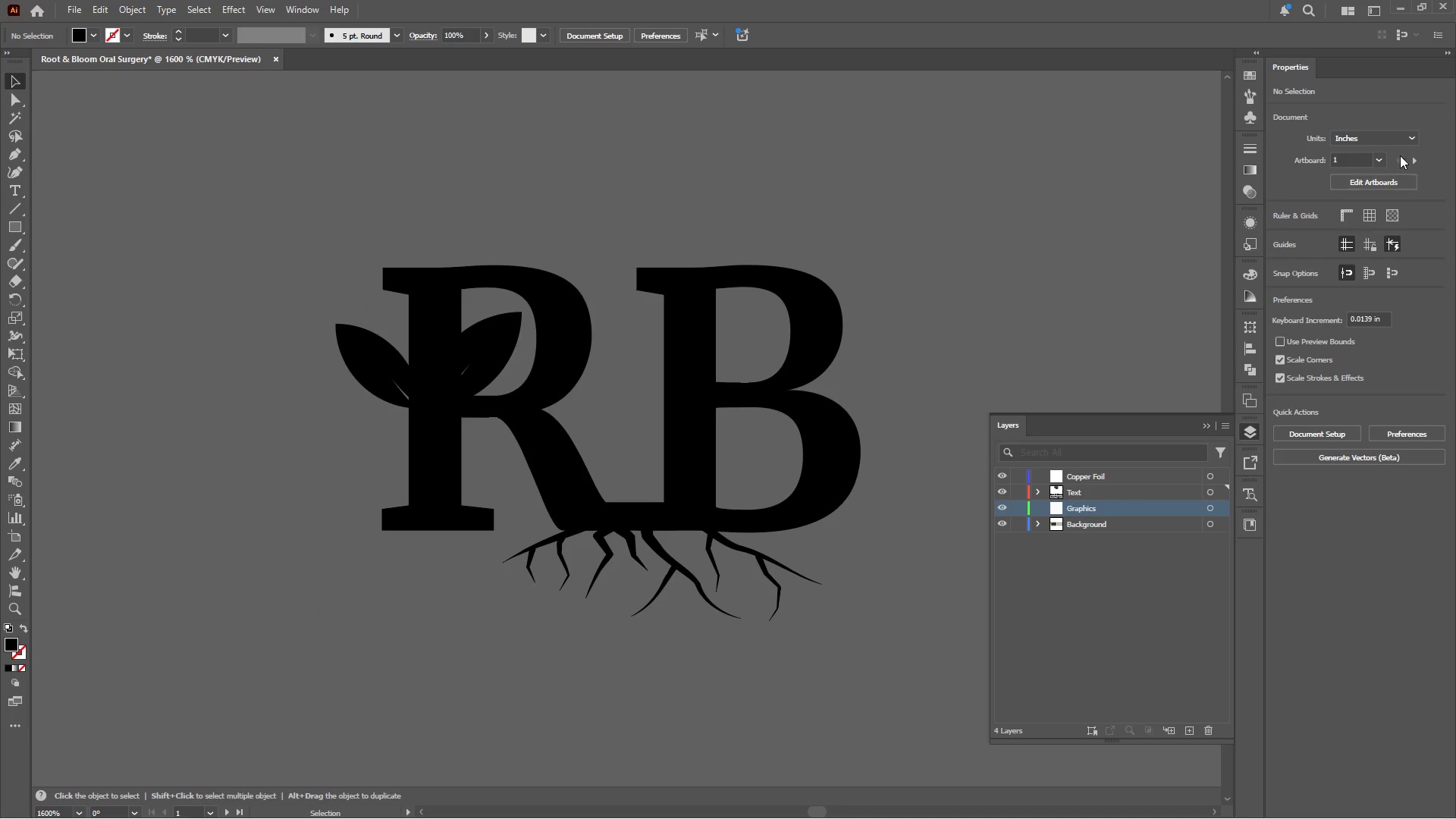 
left_click([1400, 140])
 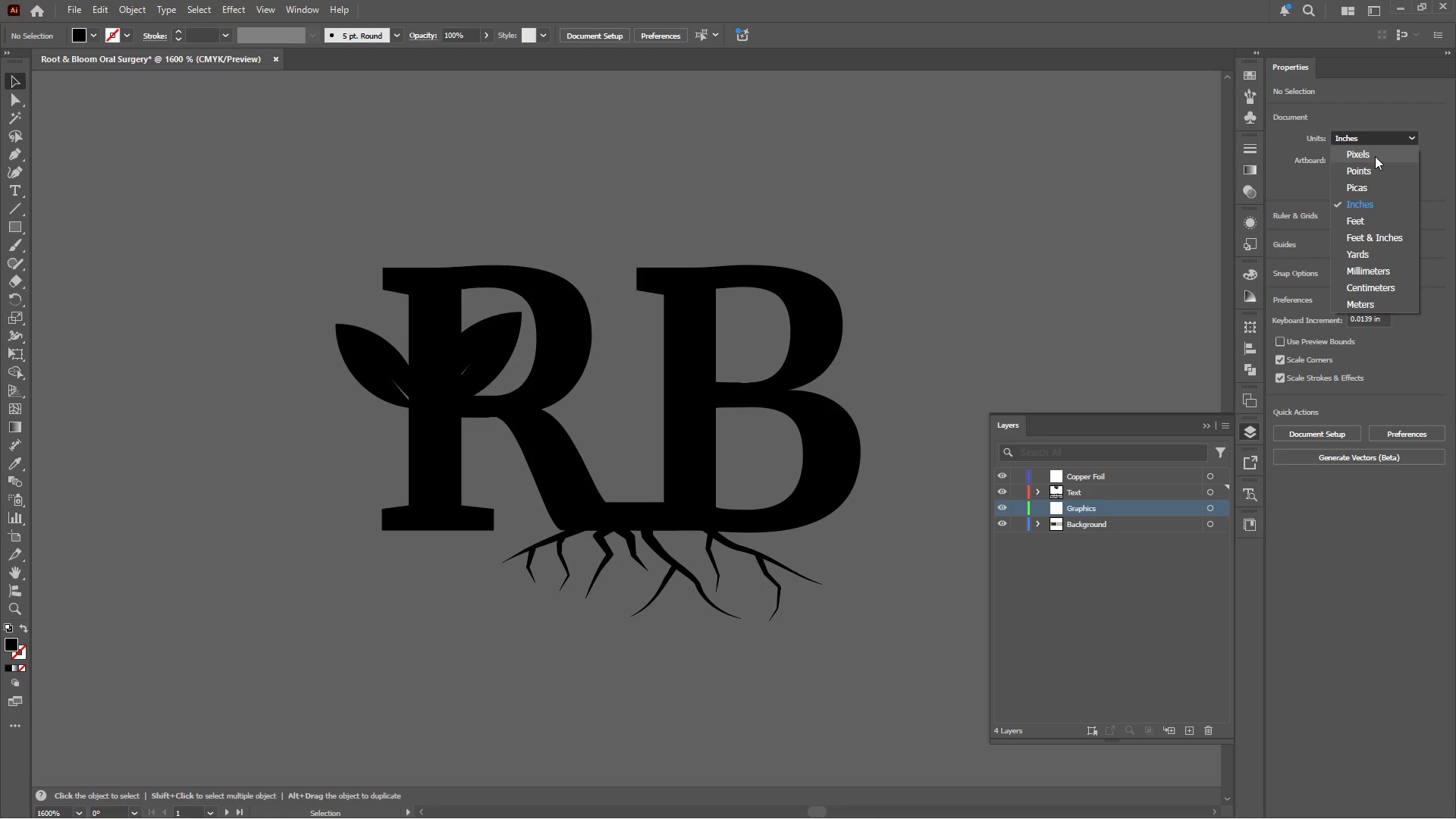 
left_click([1374, 156])
 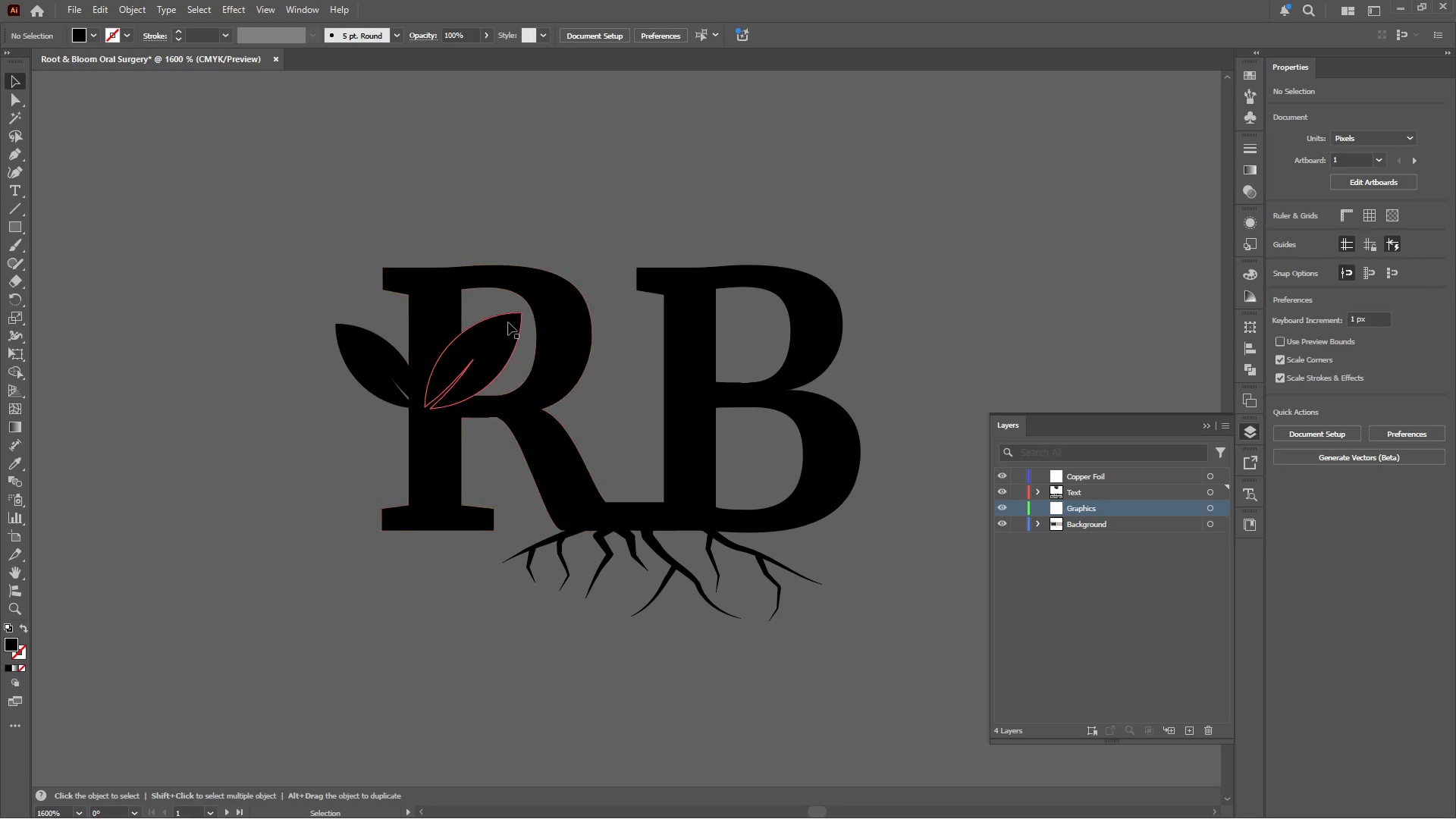 
left_click([504, 328])
 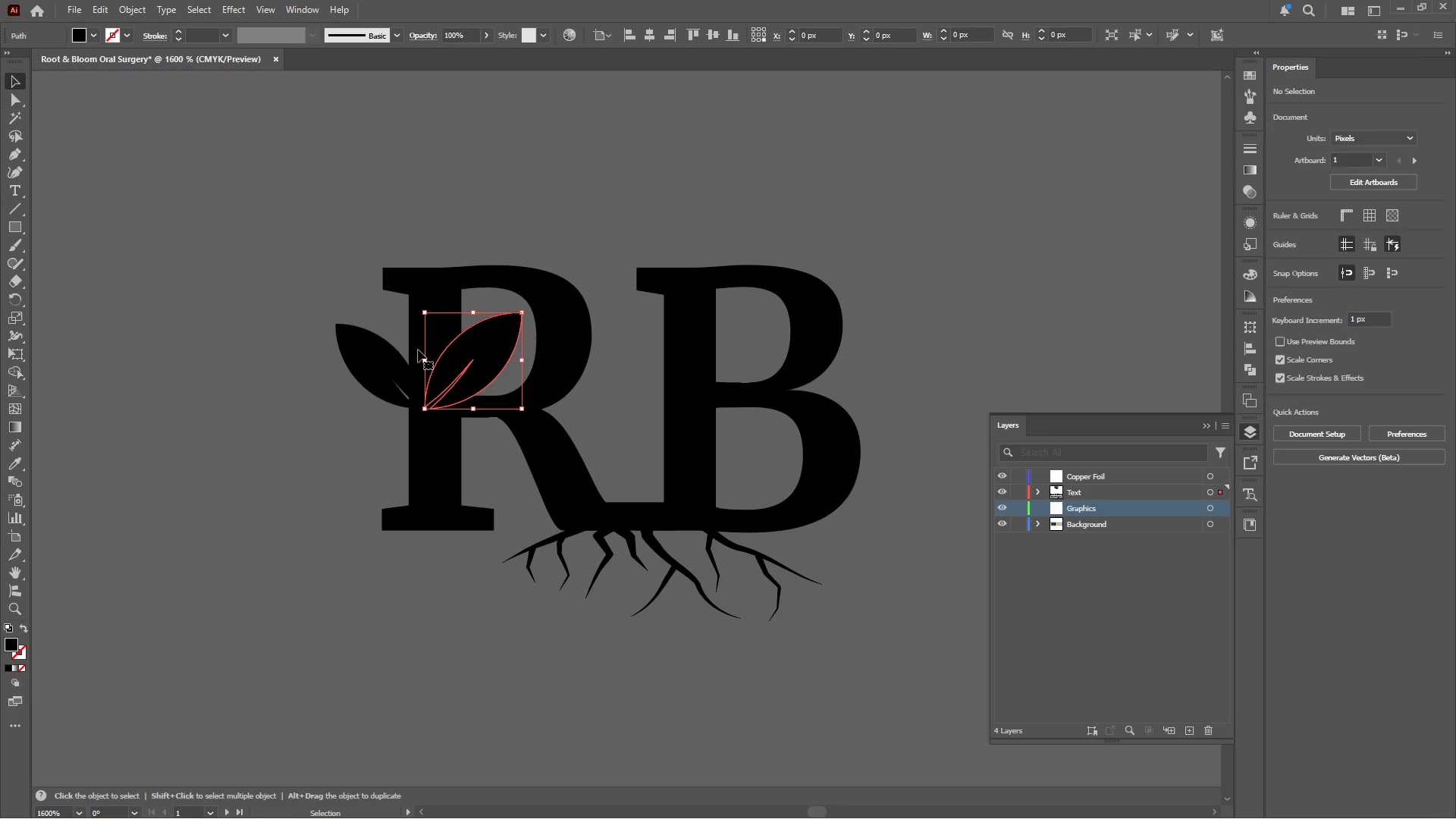 
hold_key(key=ShiftLeft, duration=0.48)
 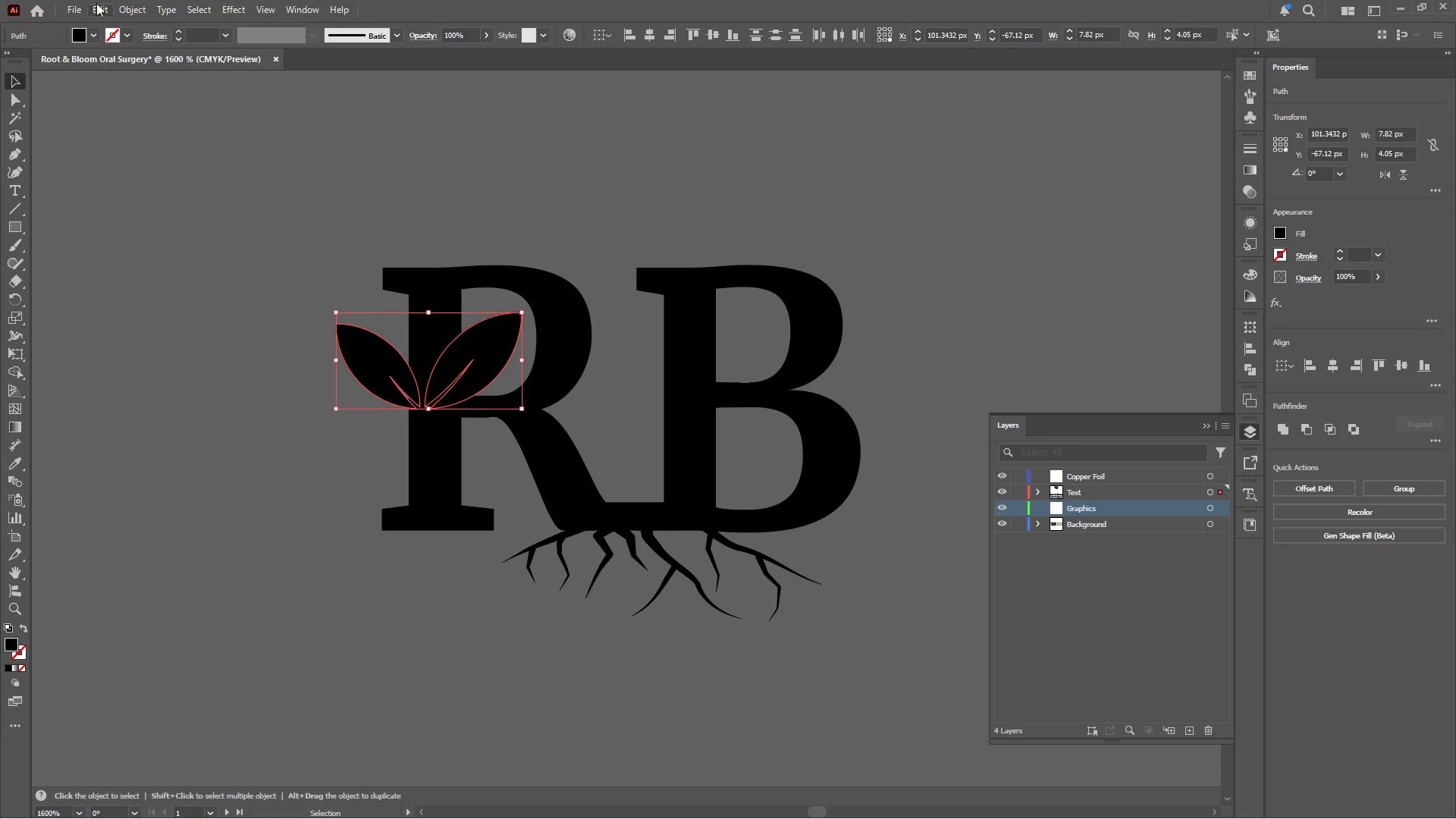 
left_click([122, 1])
 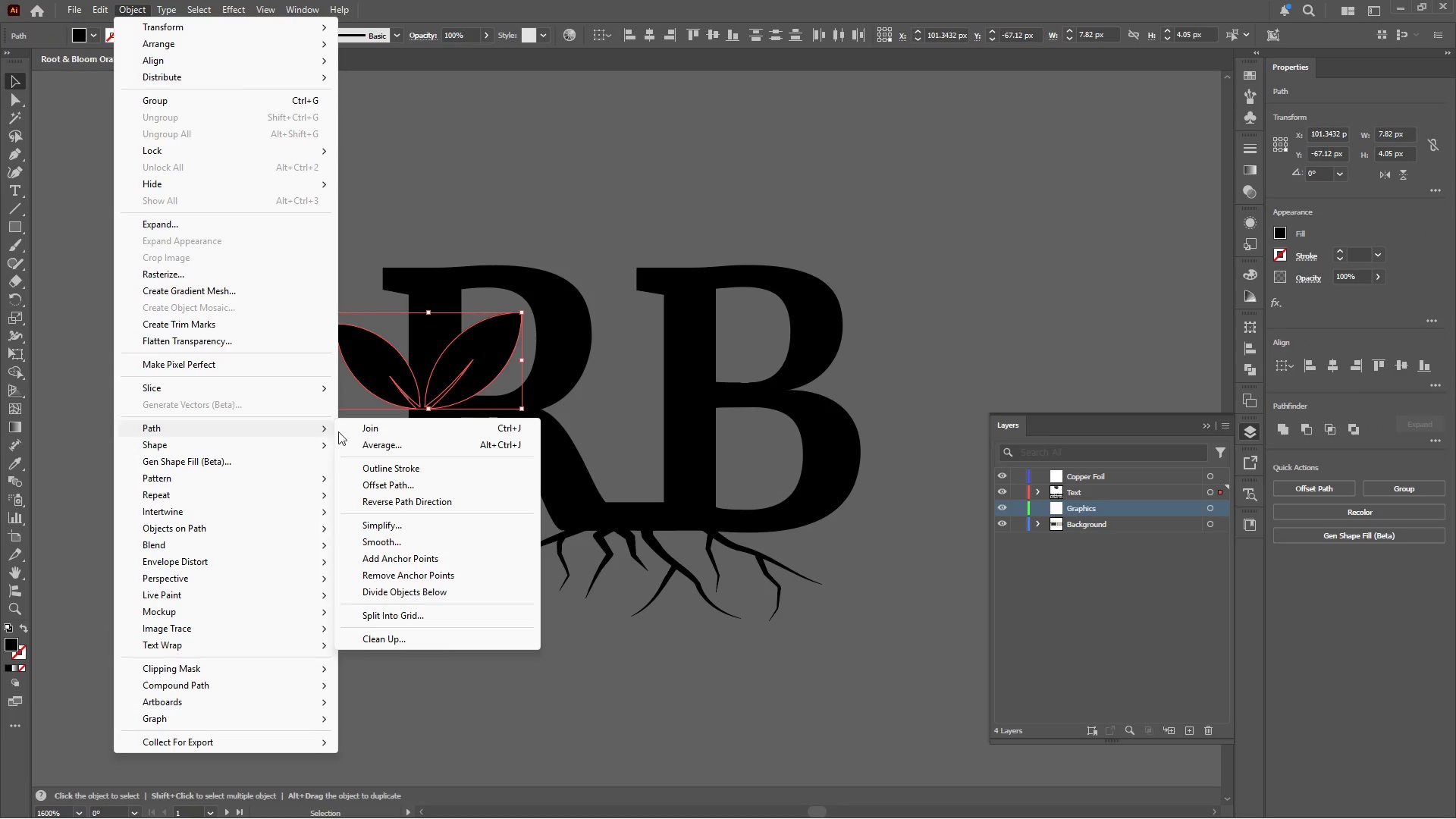 
left_click([396, 480])
 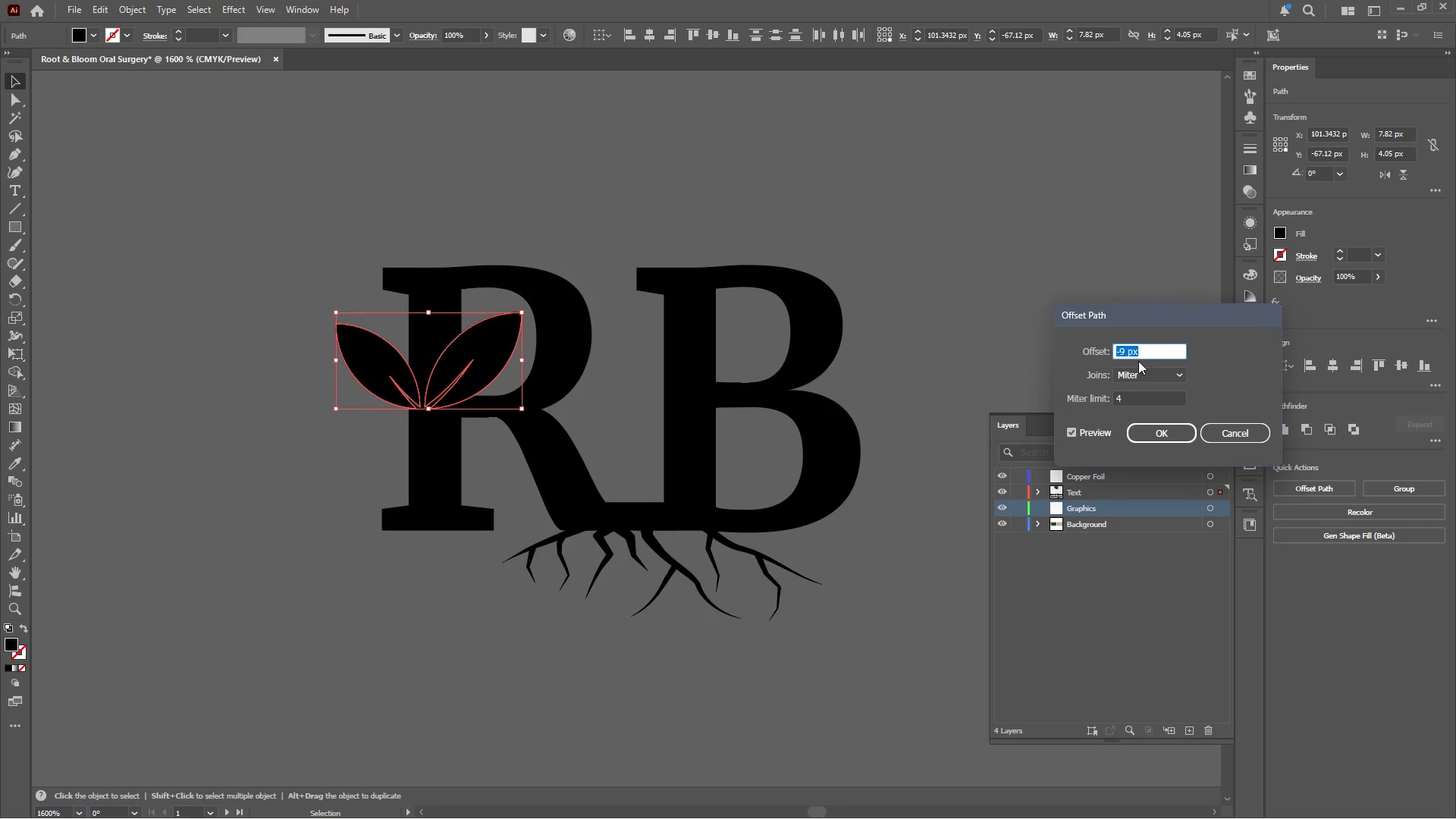 
scroll: coordinate [1145, 352], scroll_direction: up, amount: 11.0
 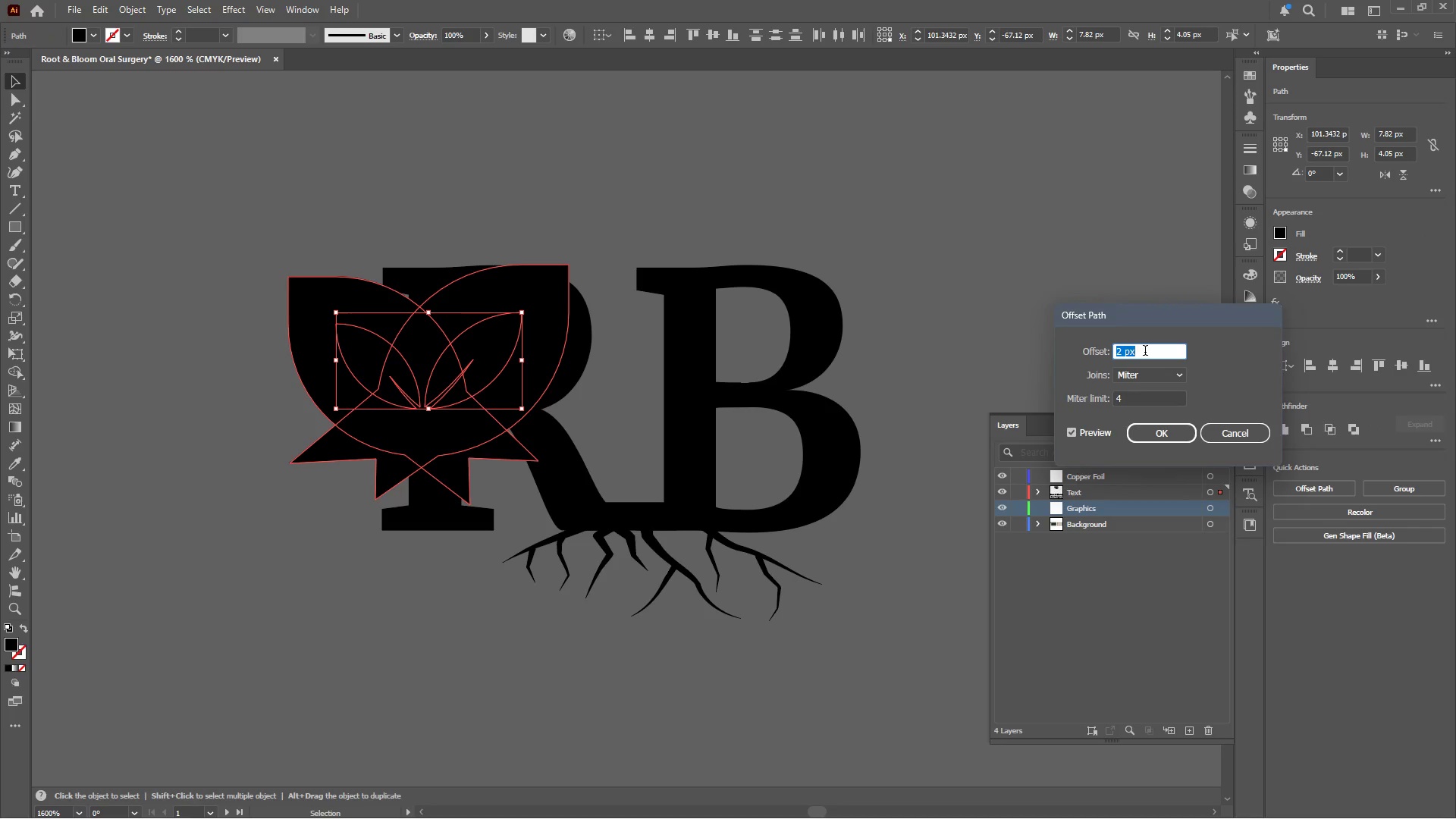 
scroll: coordinate [1145, 352], scroll_direction: down, amount: 2.0
 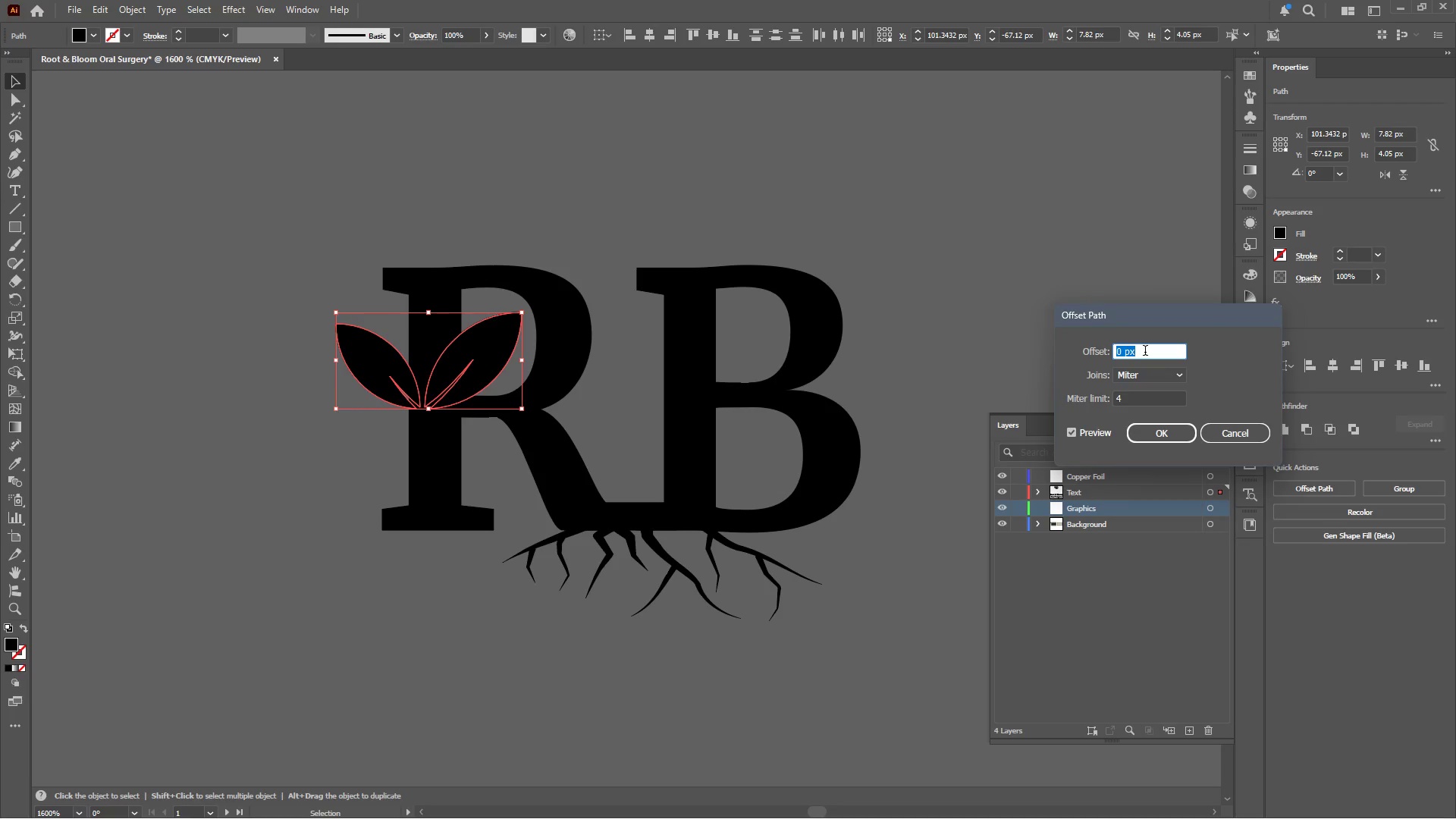 
scroll: coordinate [1145, 352], scroll_direction: up, amount: 1.0
 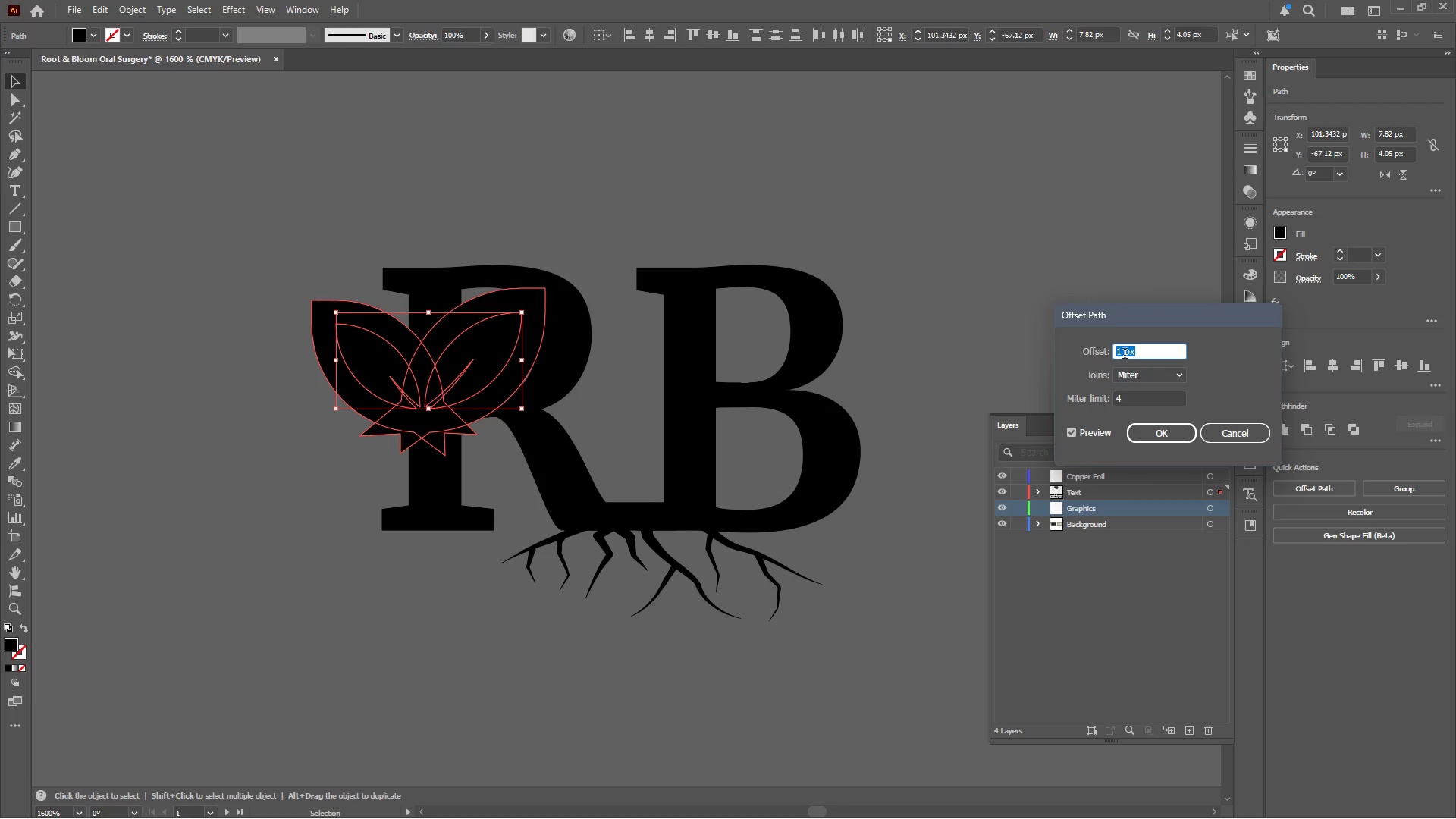 
left_click([1125, 352])
 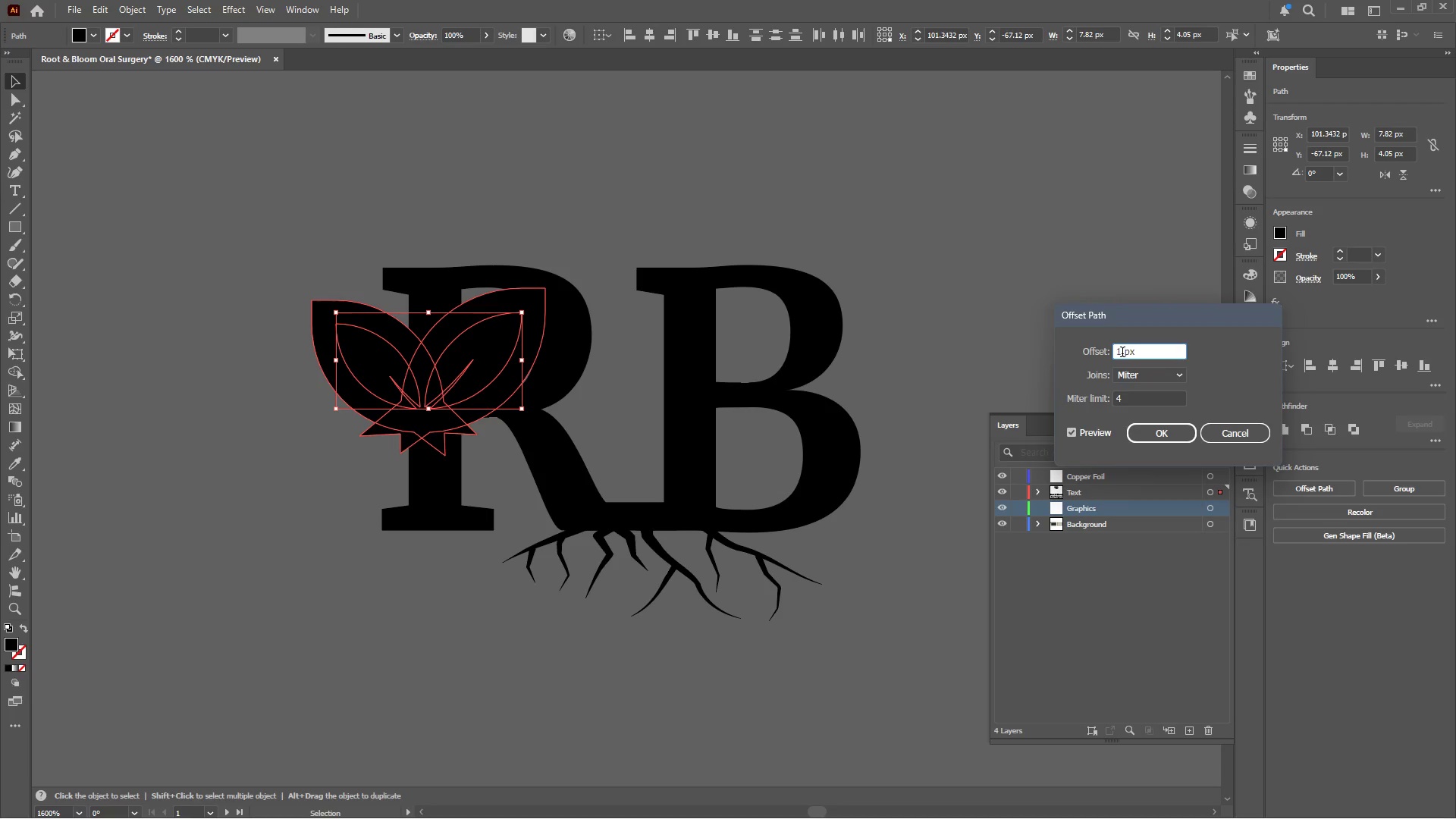 
left_click_drag(start_coordinate=[1122, 353], to_coordinate=[1103, 354])
 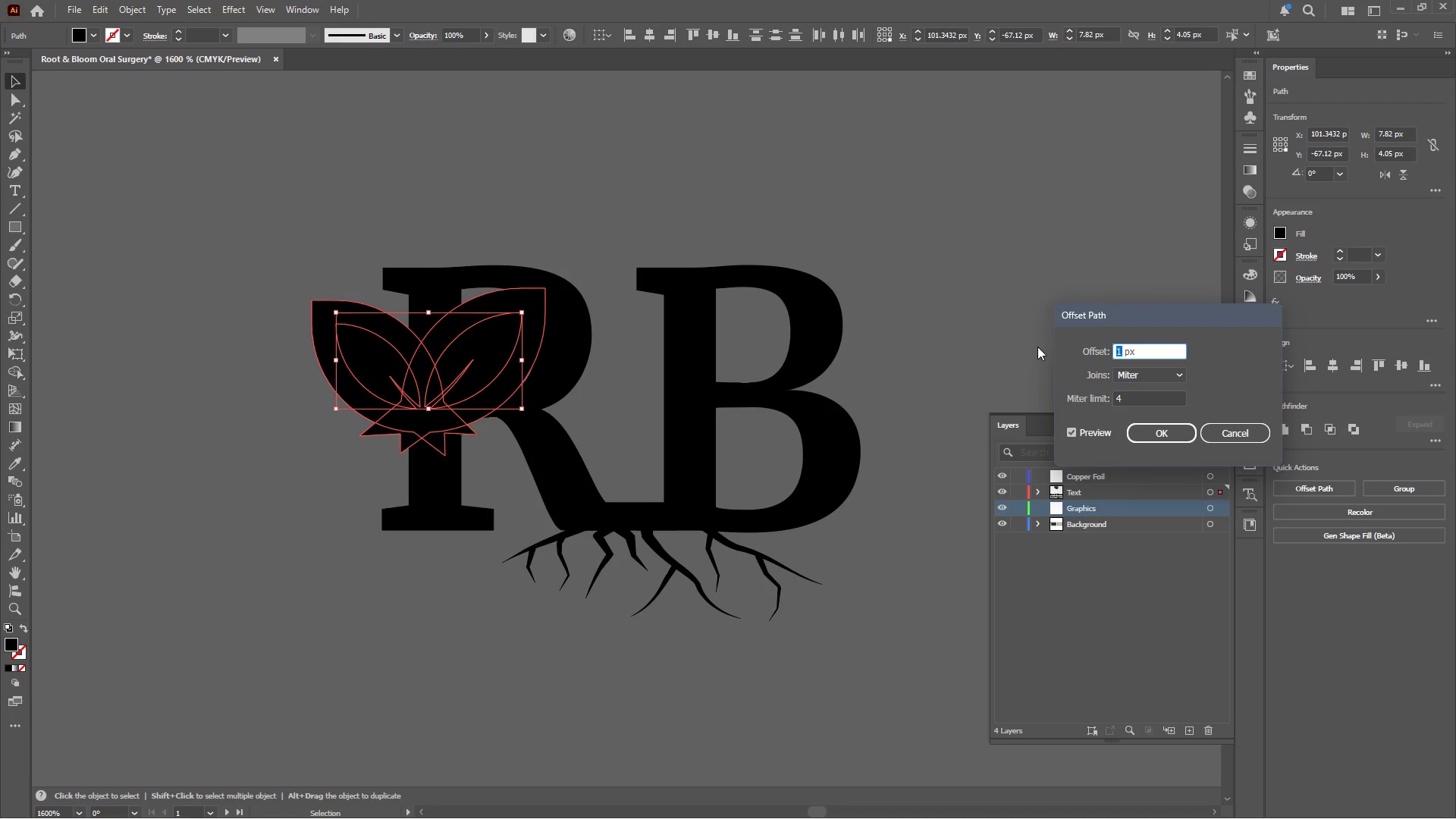 
key(Numpad0)
 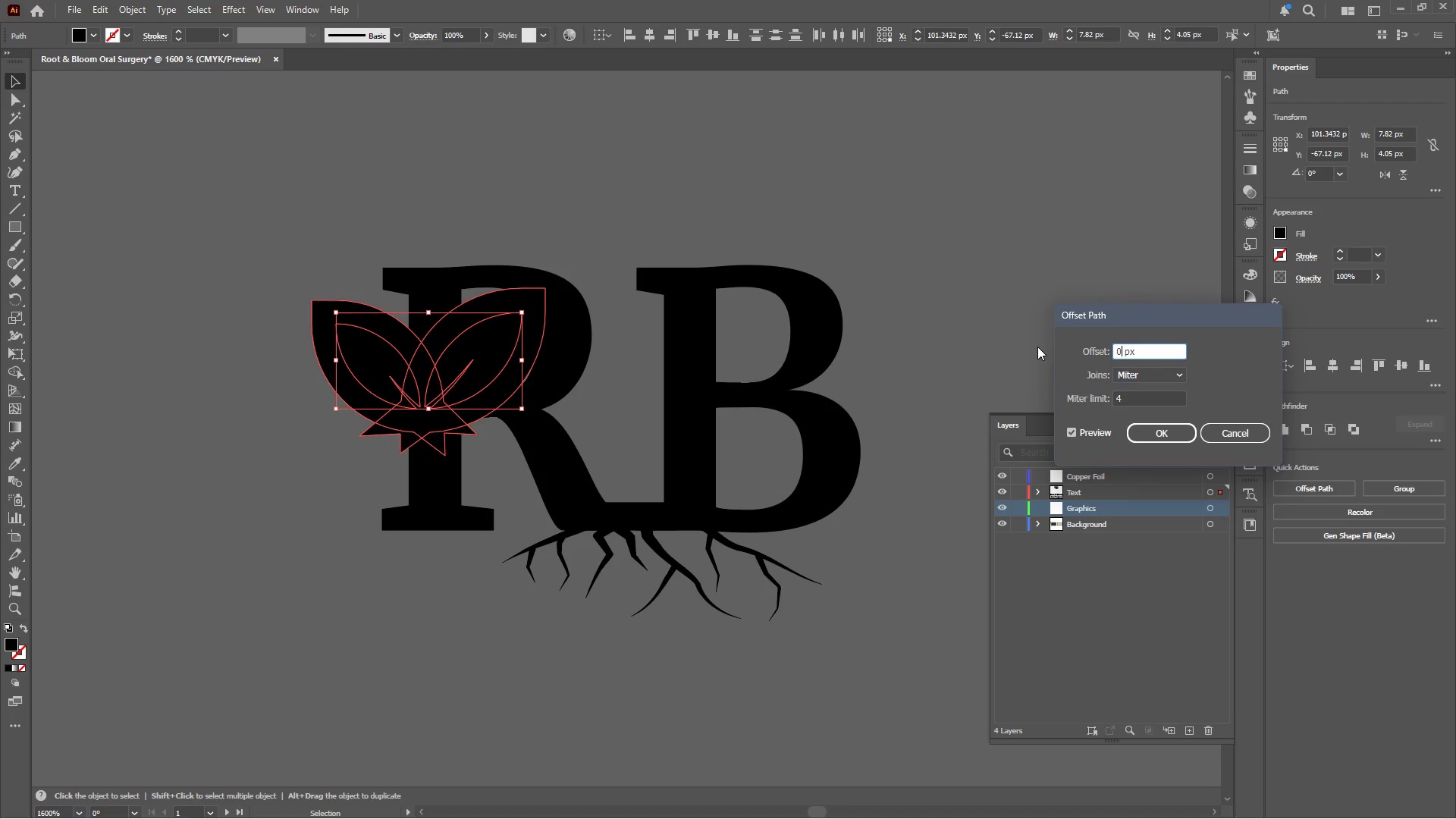 
key(NumpadDecimal)
 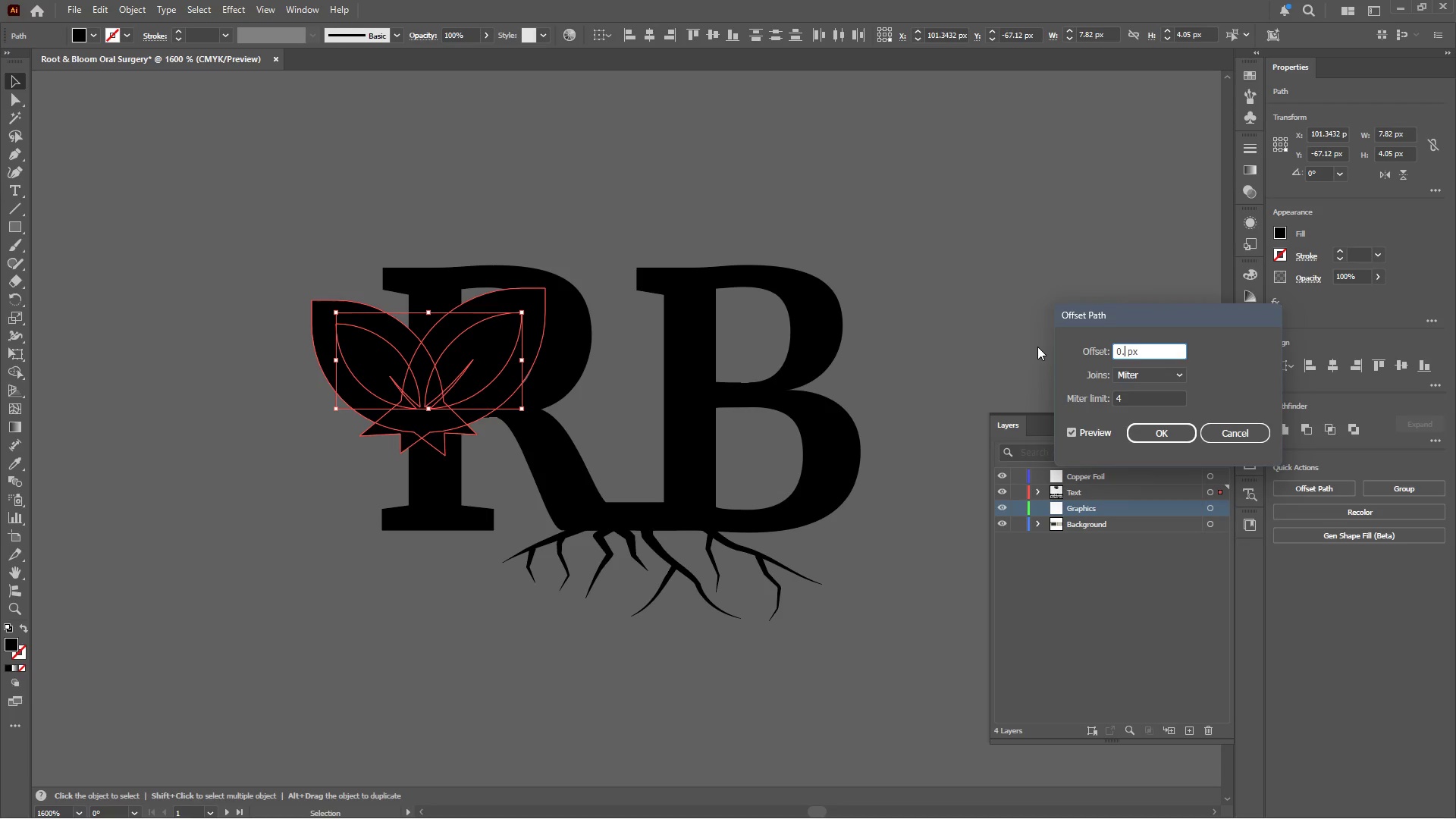 
key(Numpad5)
 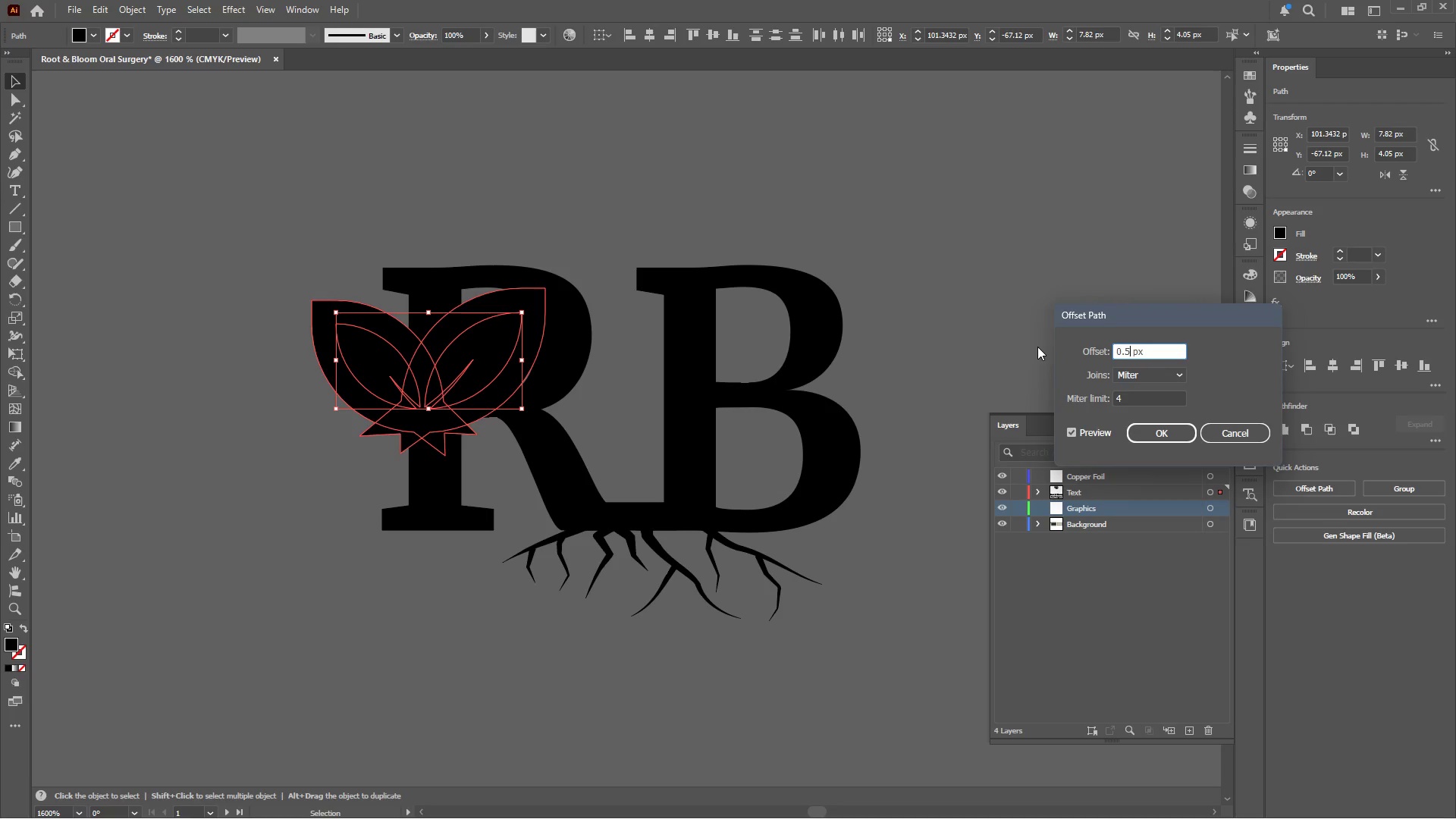 
key(Enter)
 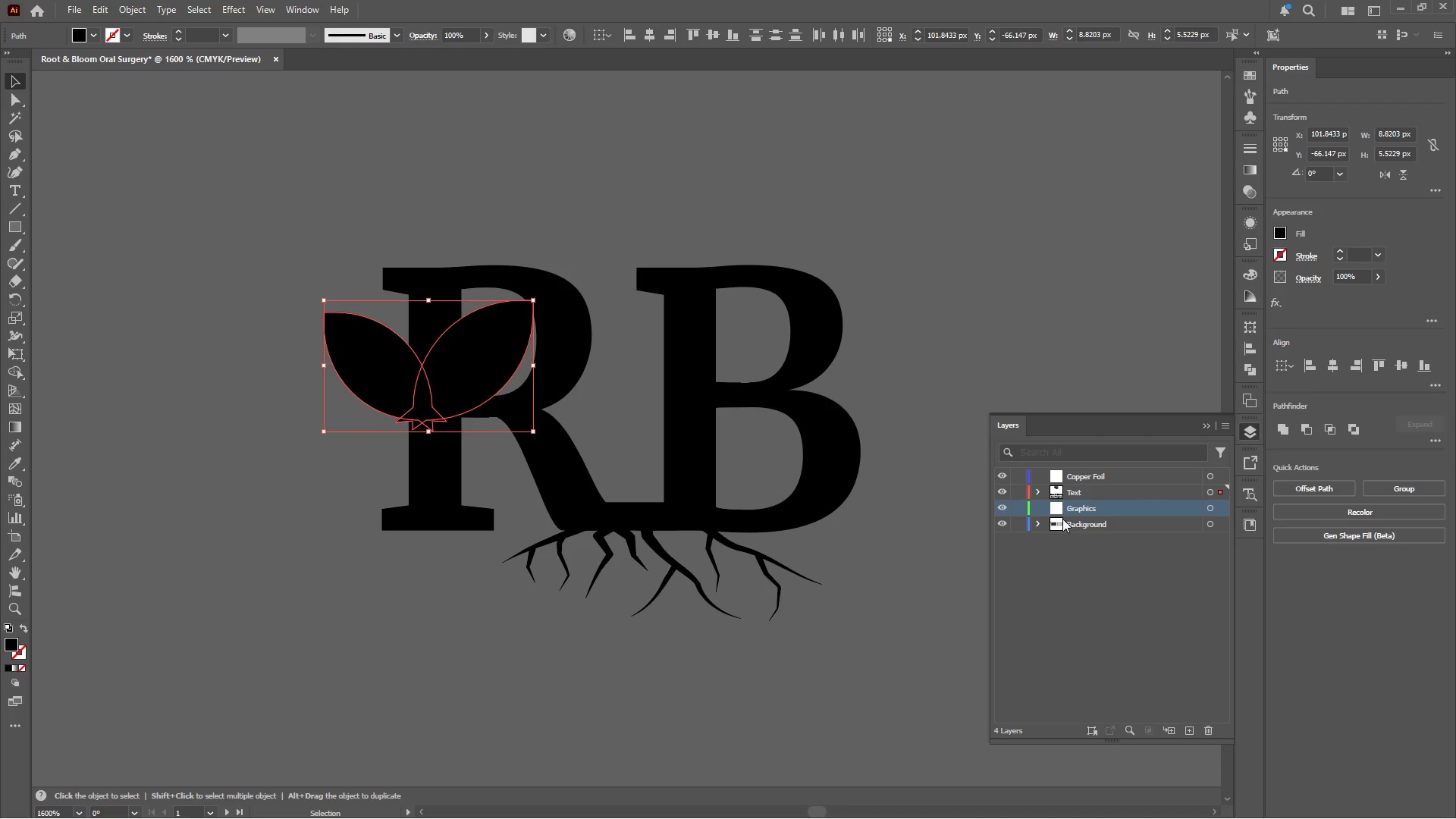 
left_click([908, 266])
 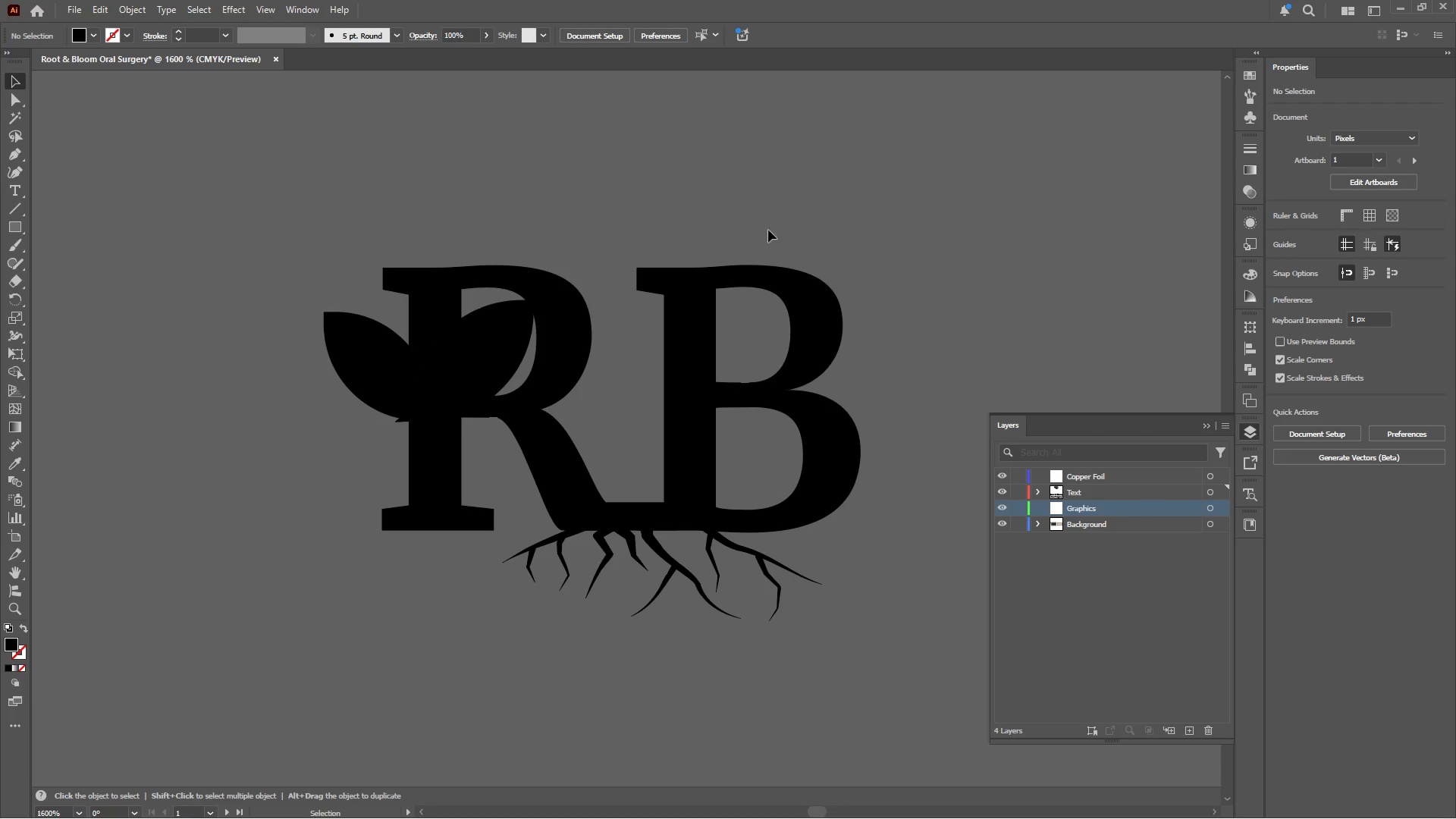 
left_click_drag(start_coordinate=[842, 222], to_coordinate=[288, 563])
 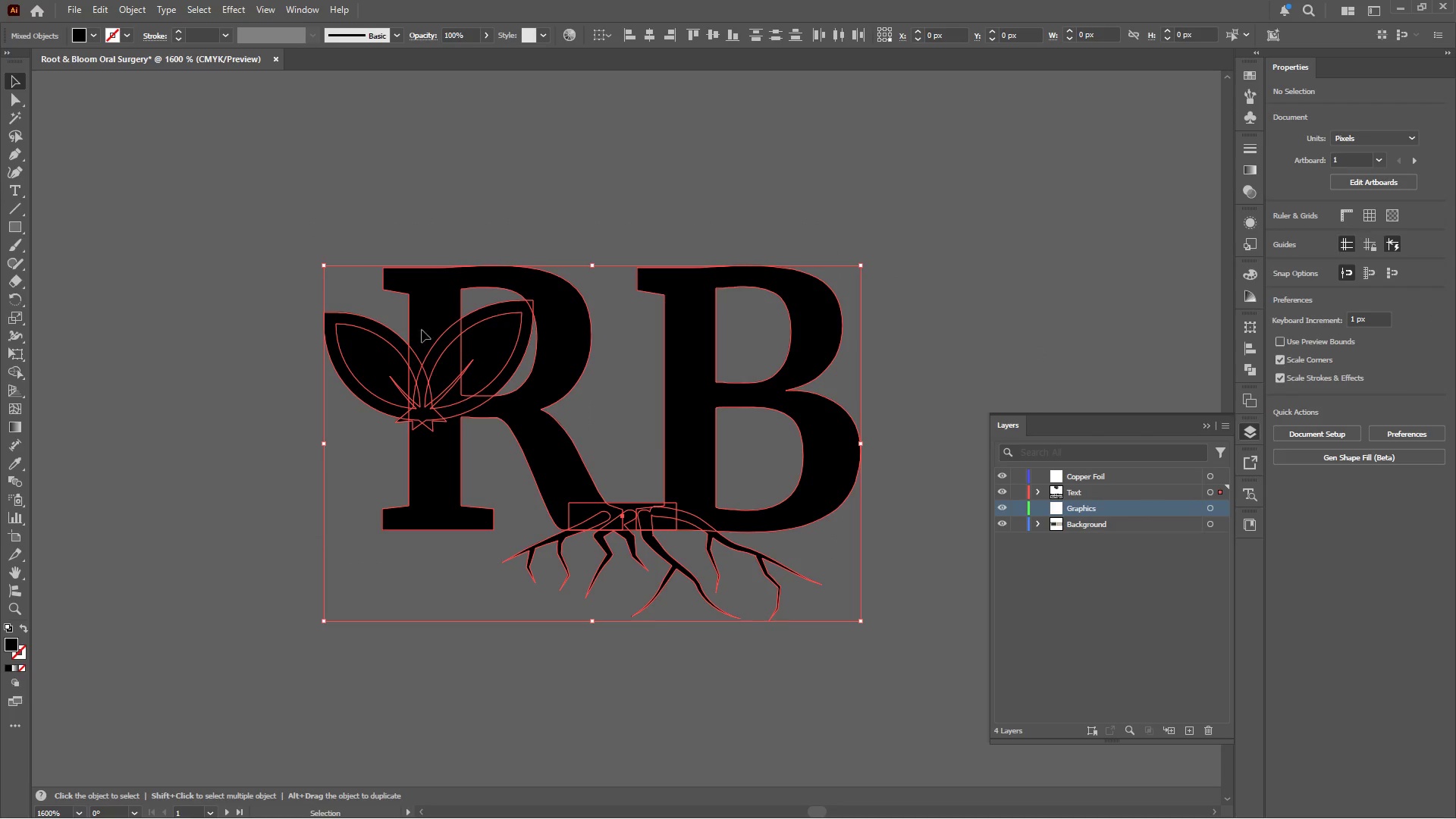 
hold_key(key=AltLeft, duration=0.41)
scroll: coordinate [444, 291], scroll_direction: up, amount: 2.0
 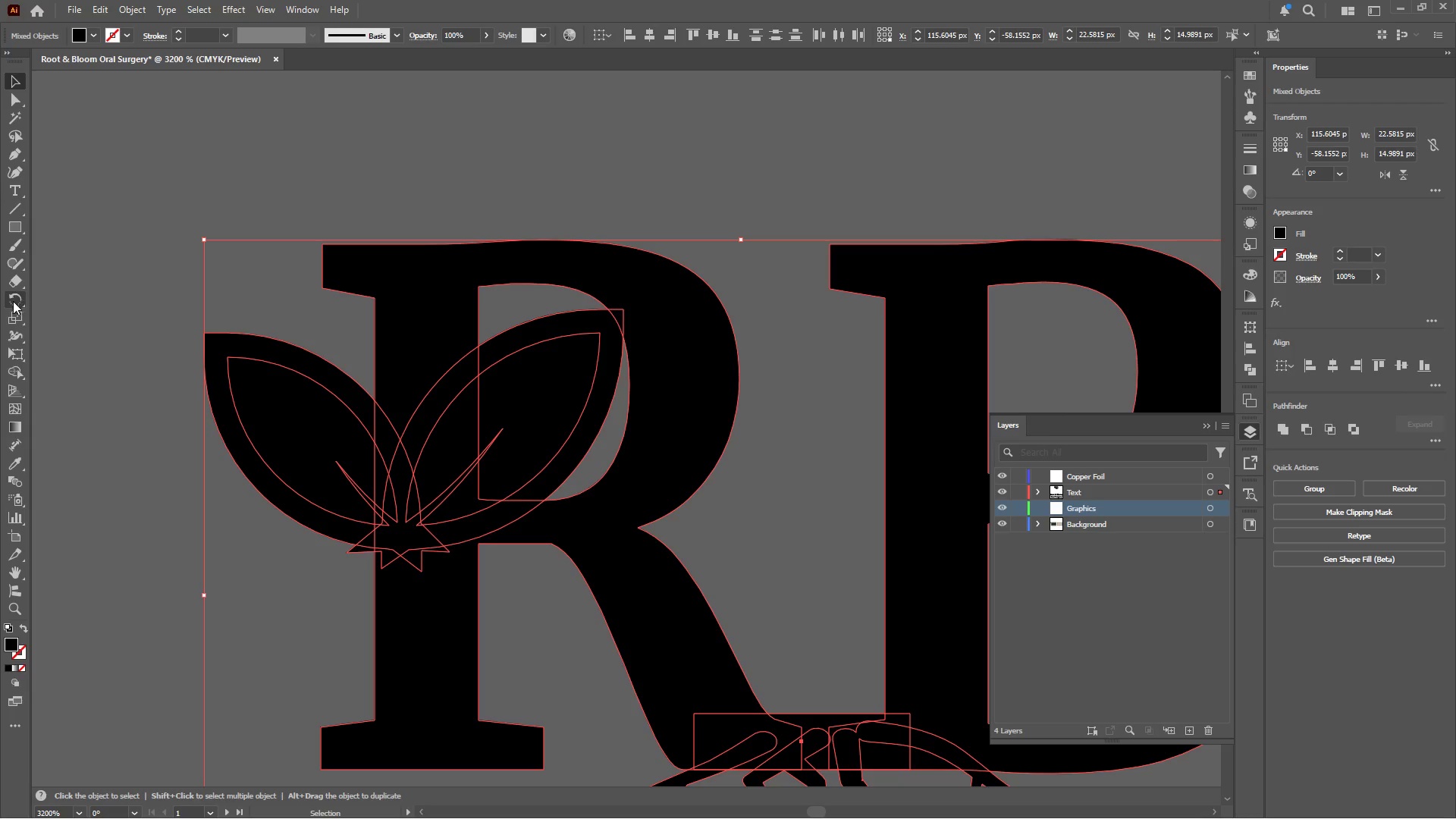 
left_click([17, 371])
 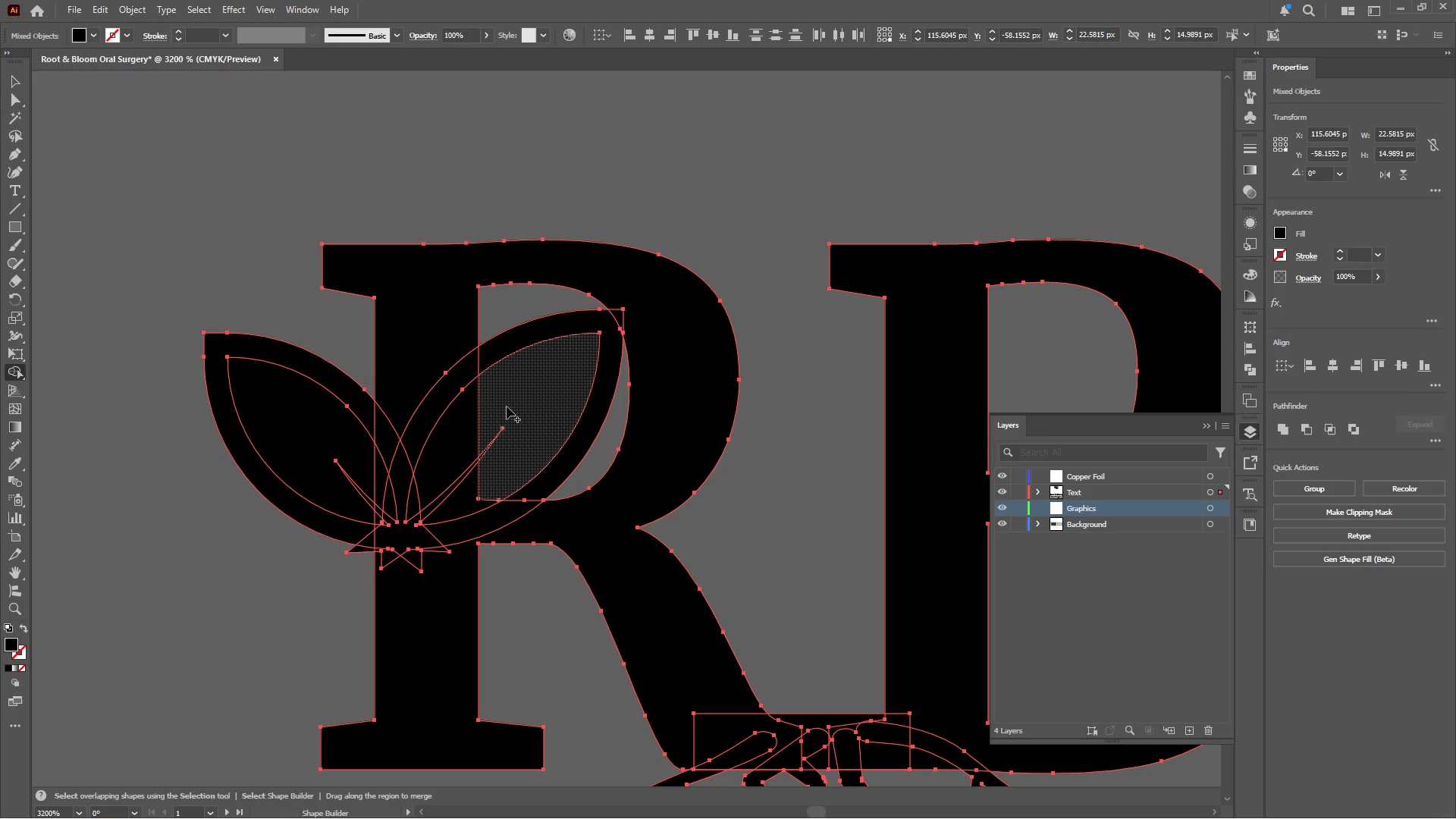 
hold_key(key=AltLeft, duration=2.19)
scroll: coordinate [466, 378], scroll_direction: up, amount: 1.0
 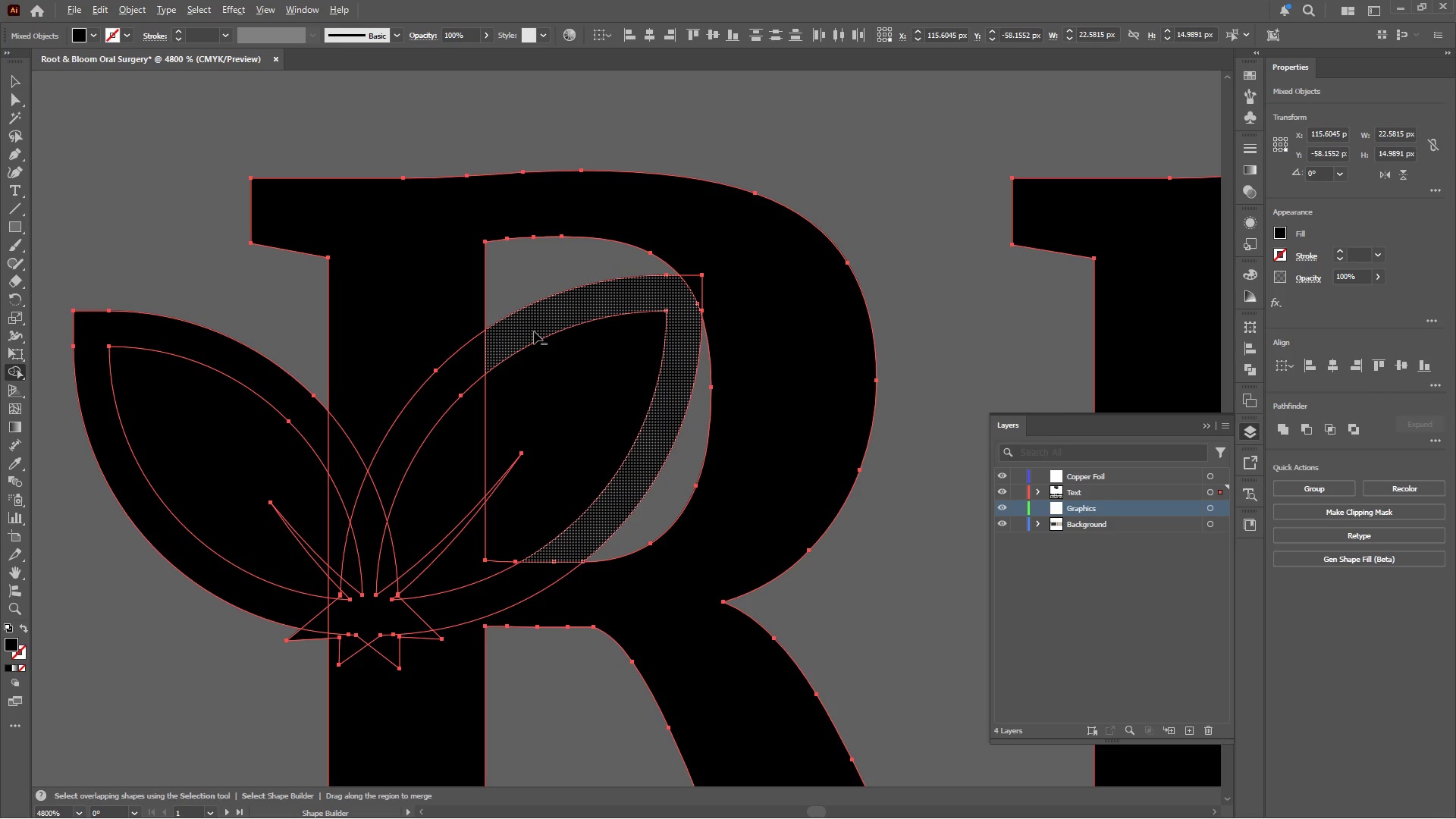 
left_click([534, 331])
 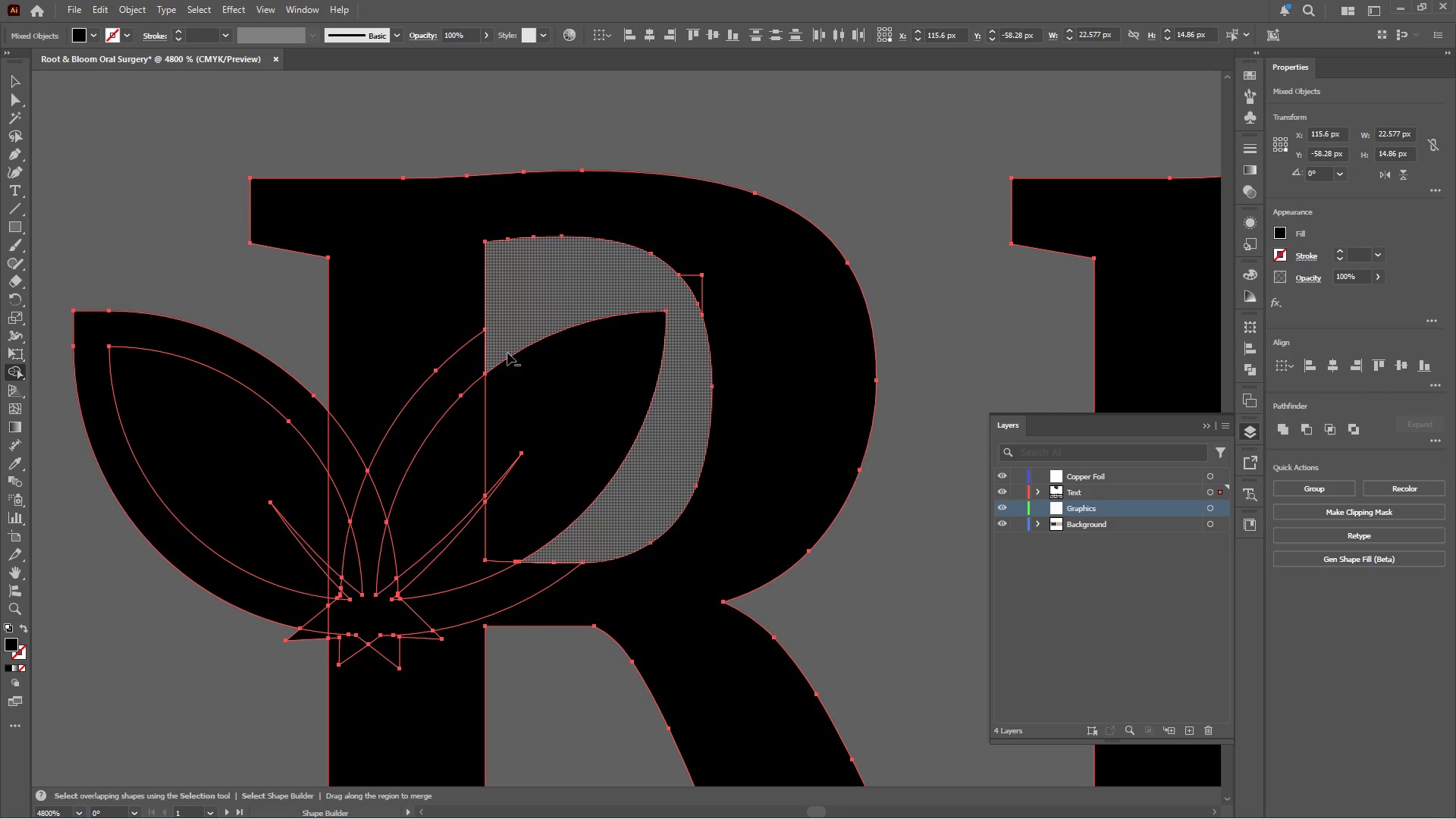 
hold_key(key=AltLeft, duration=2.78)
left_click([441, 396])
 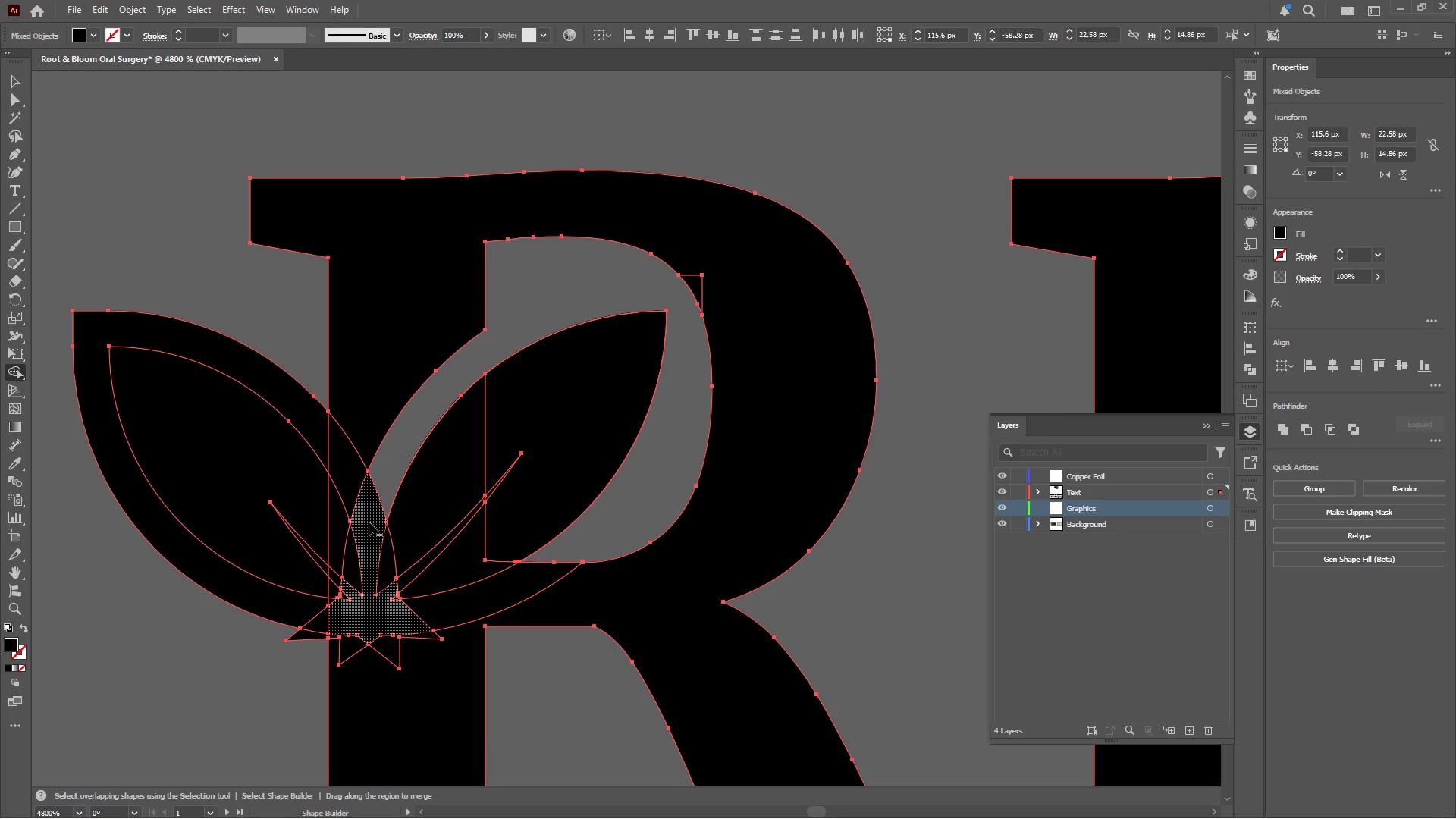 
left_click([369, 522])
 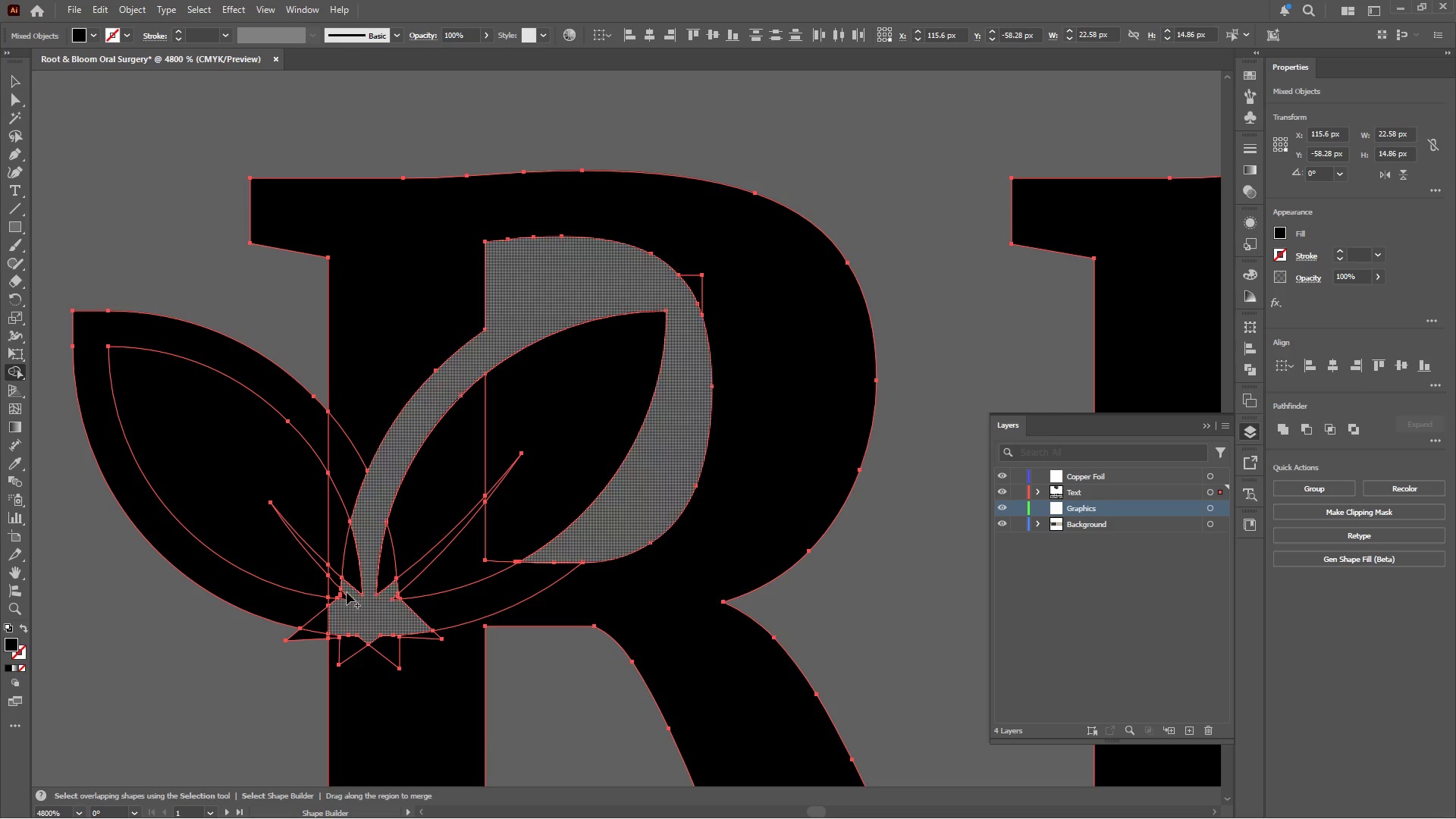 
hold_key(key=AltLeft, duration=1.0)
scroll: coordinate [330, 570], scroll_direction: up, amount: 4.0
 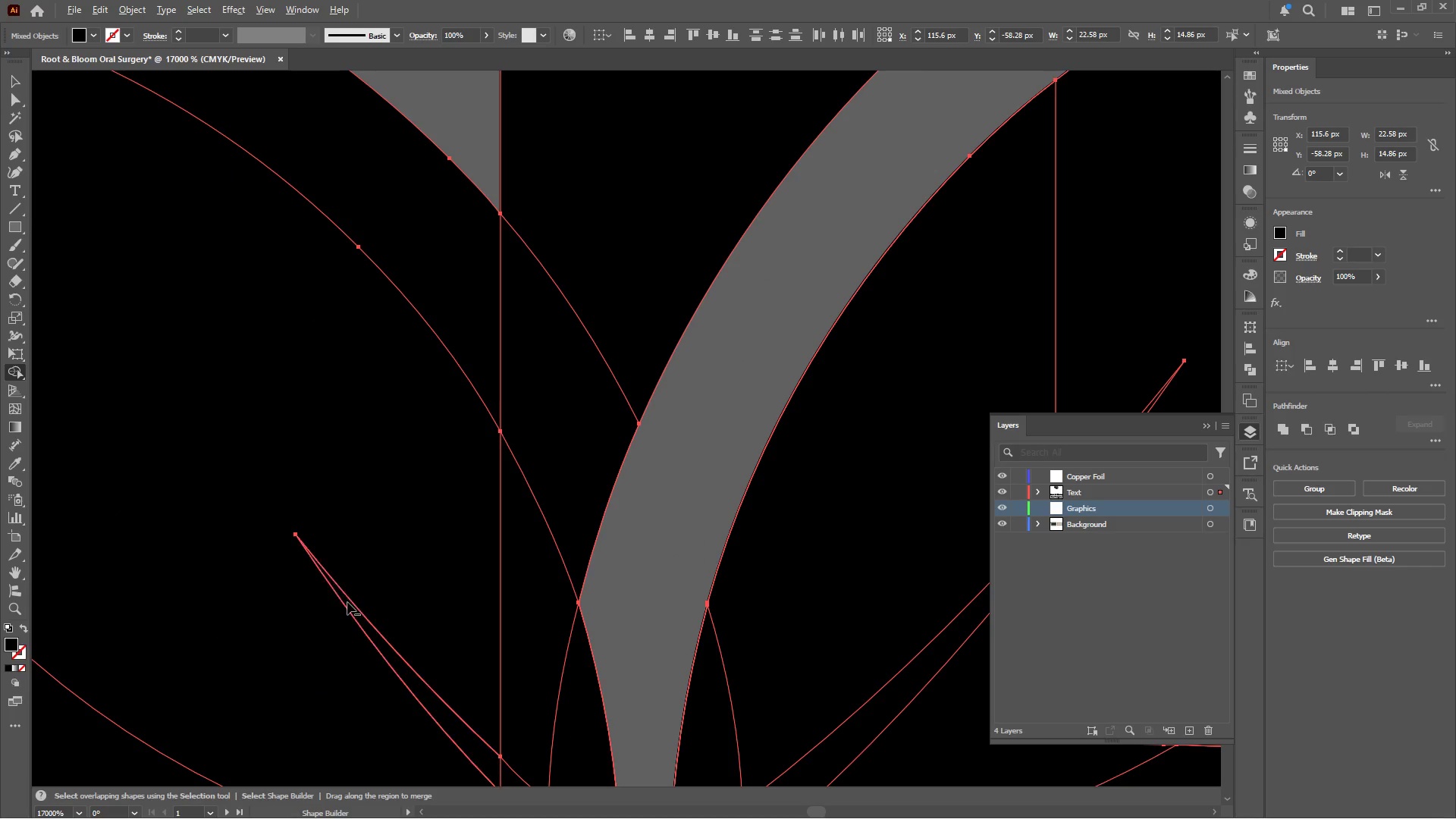 
scroll: coordinate [347, 568], scroll_direction: down, amount: 6.0
 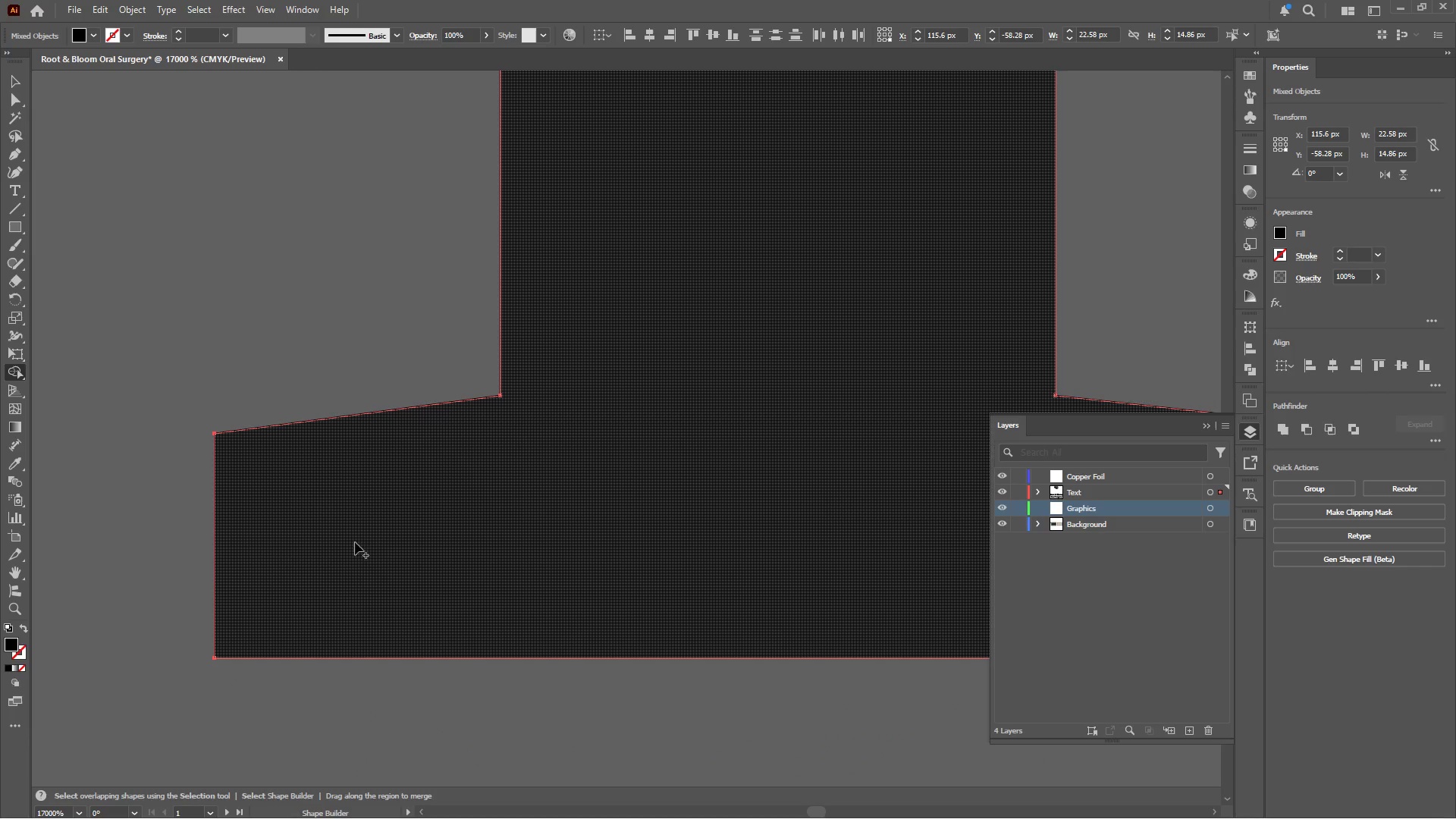 
hold_key(key=AltLeft, duration=0.89)
 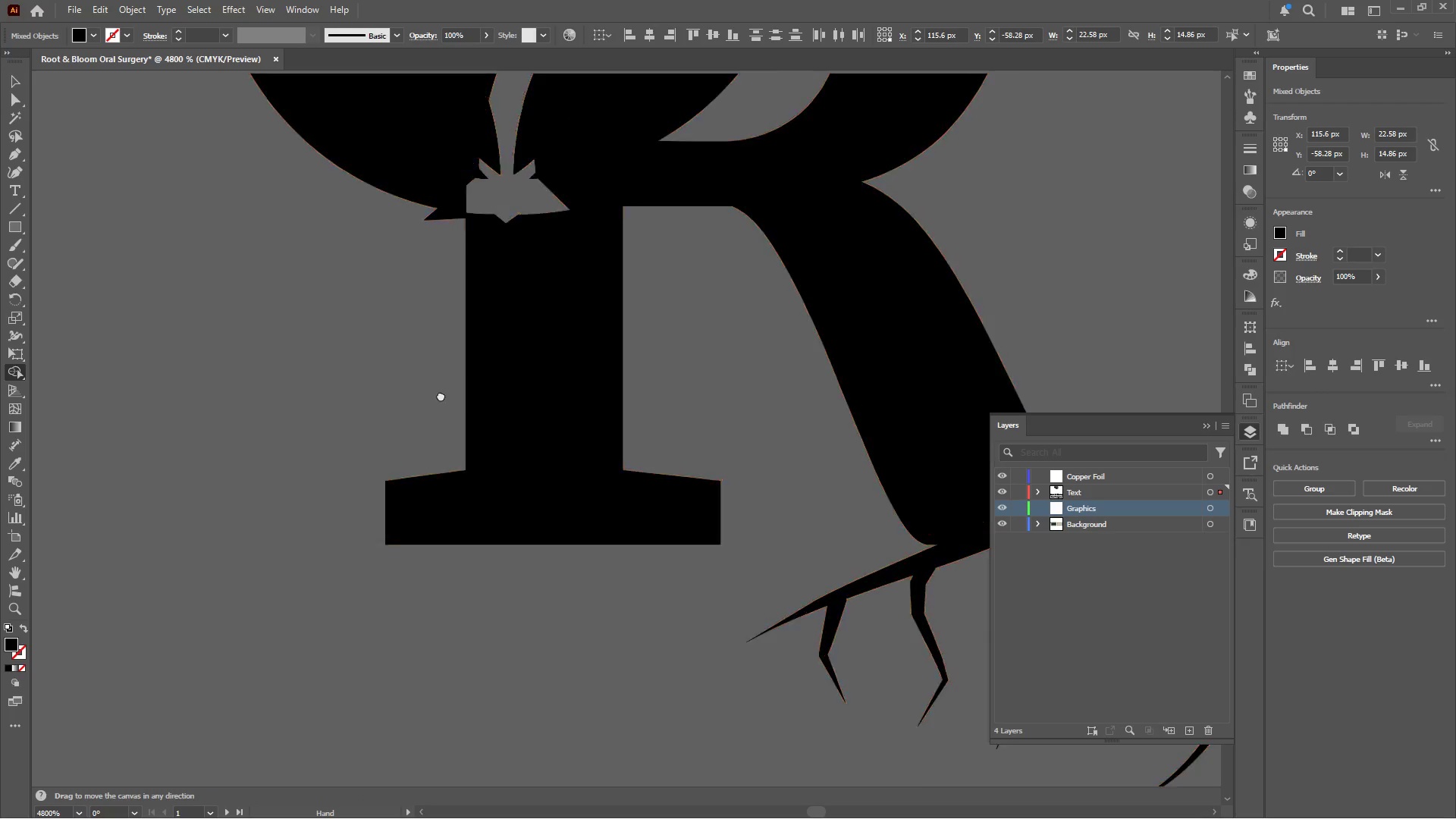 
hold_key(key=Space, duration=0.78)
 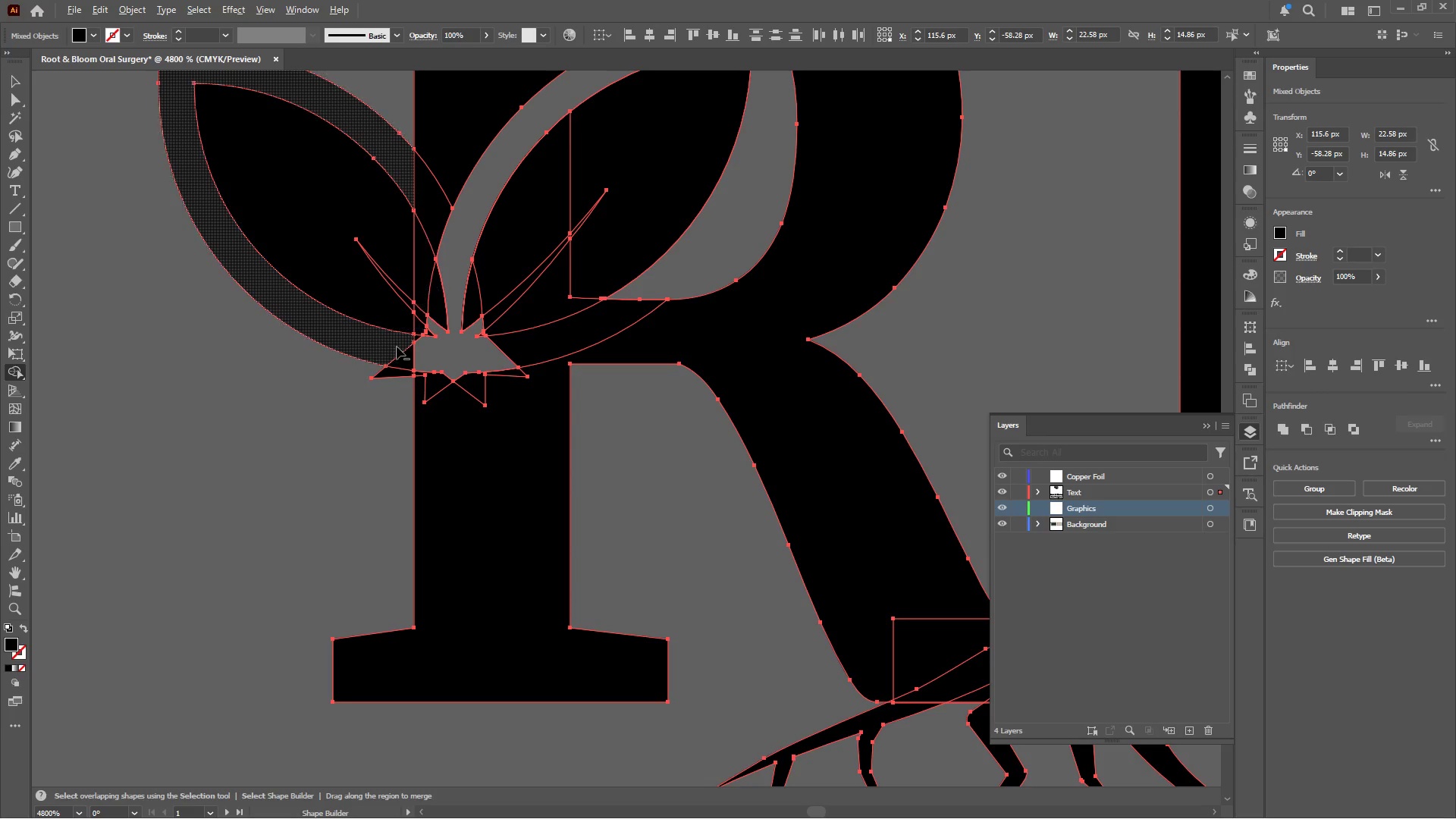 
scroll: coordinate [351, 541], scroll_direction: down, amount: 4.0
 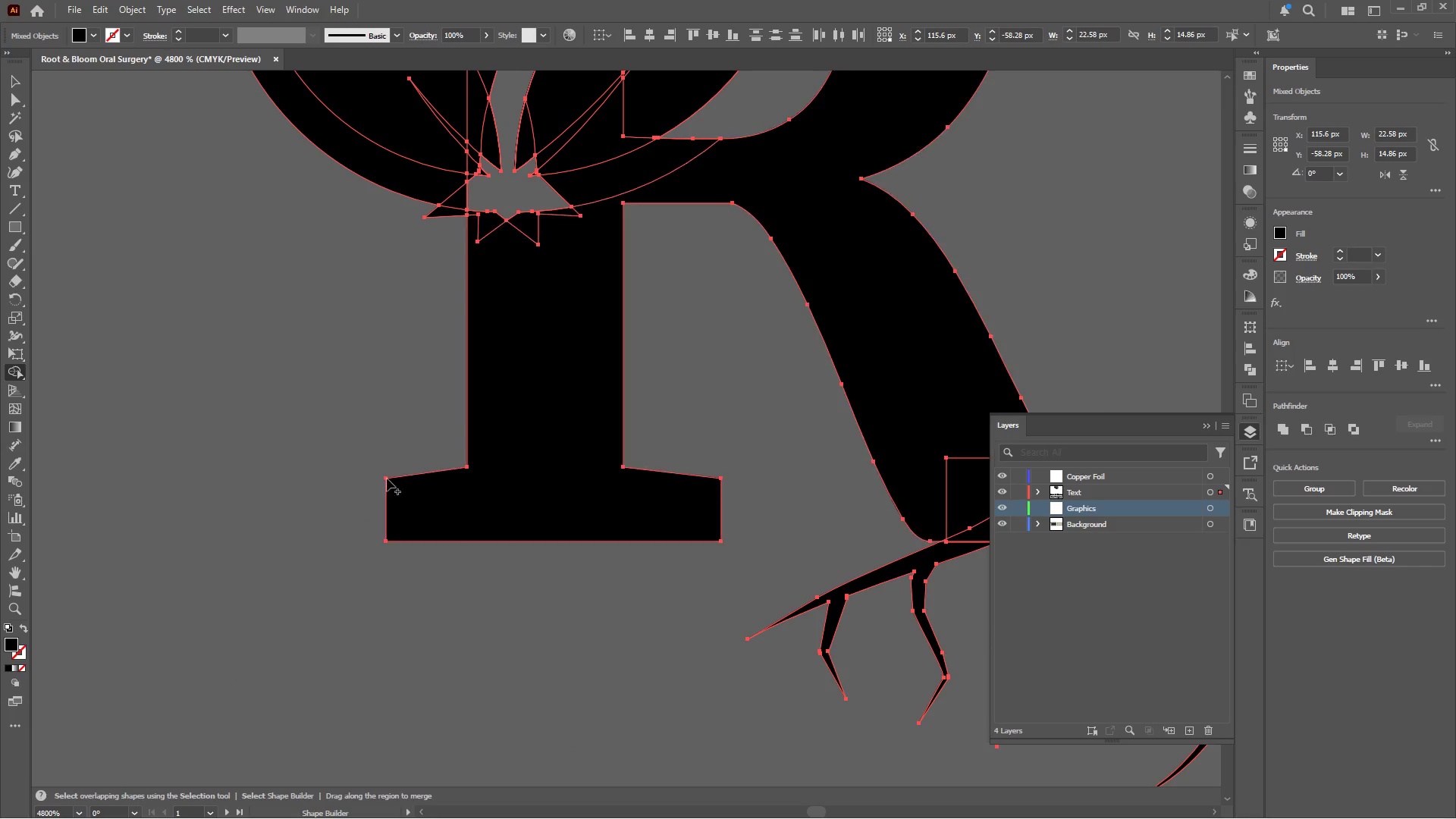 
left_click_drag(start_coordinate=[443, 388], to_coordinate=[389, 549])
 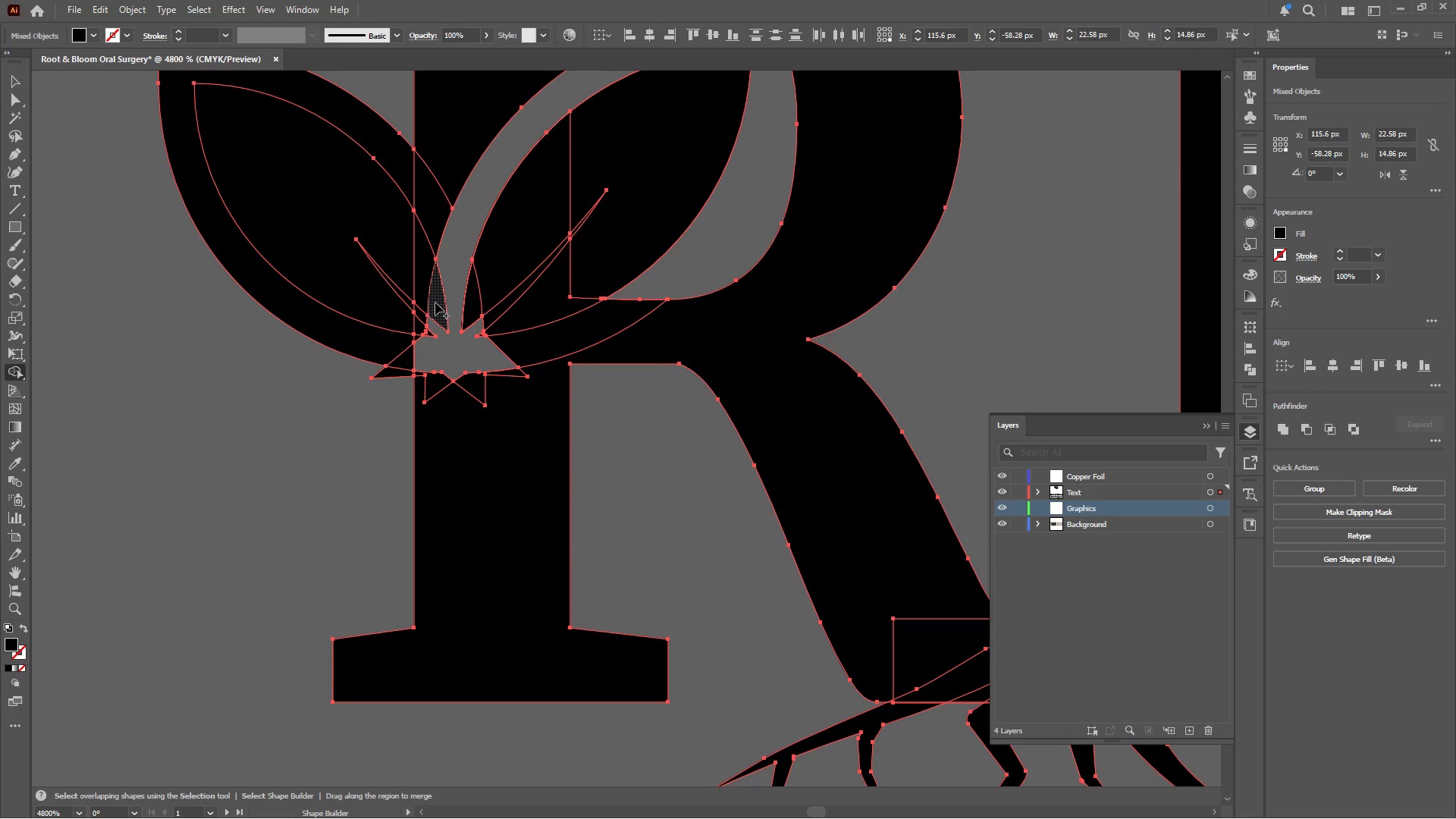 
hold_key(key=AltLeft, duration=3.8)
left_click([402, 356])
 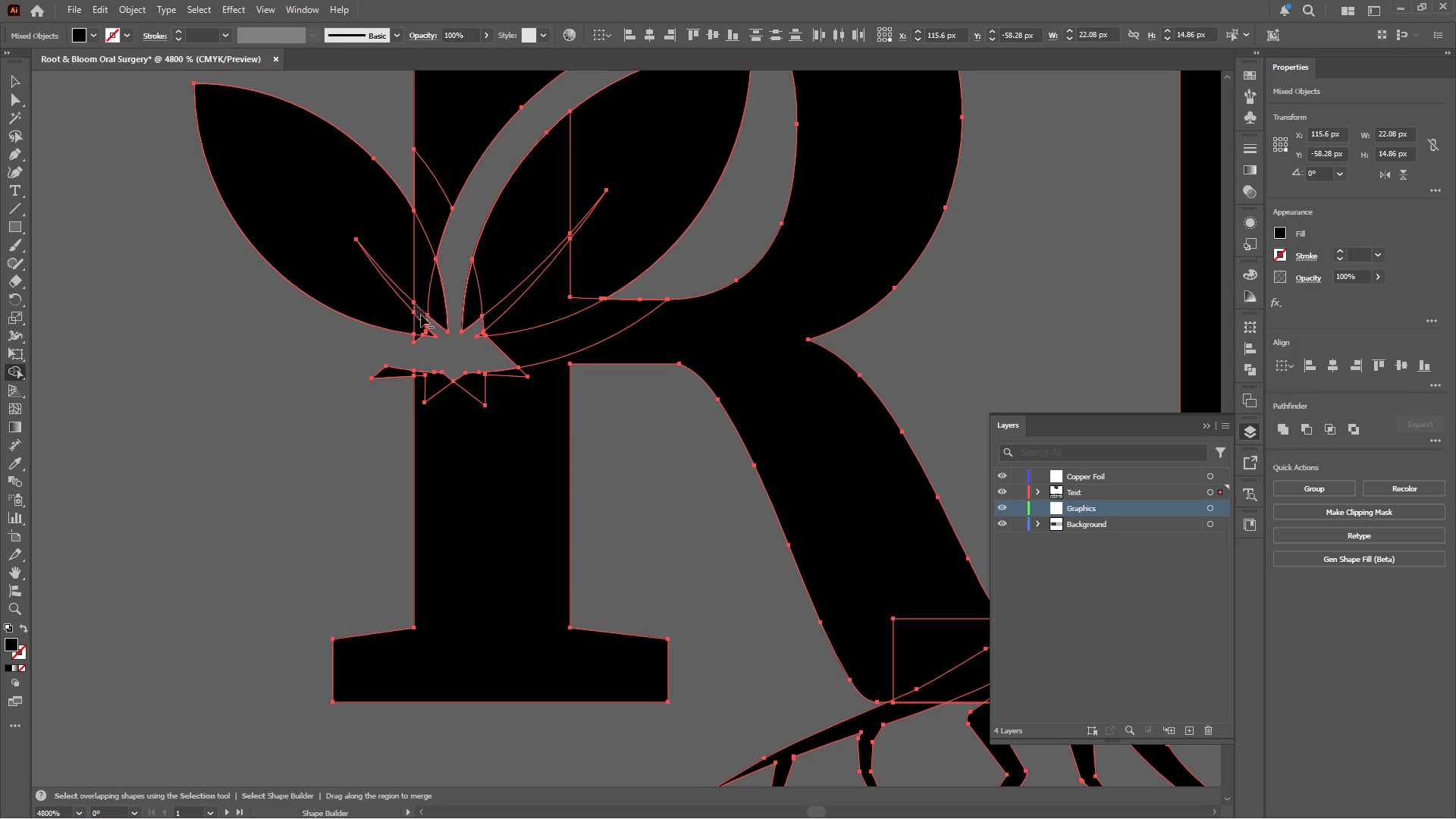 
left_click([421, 315])
 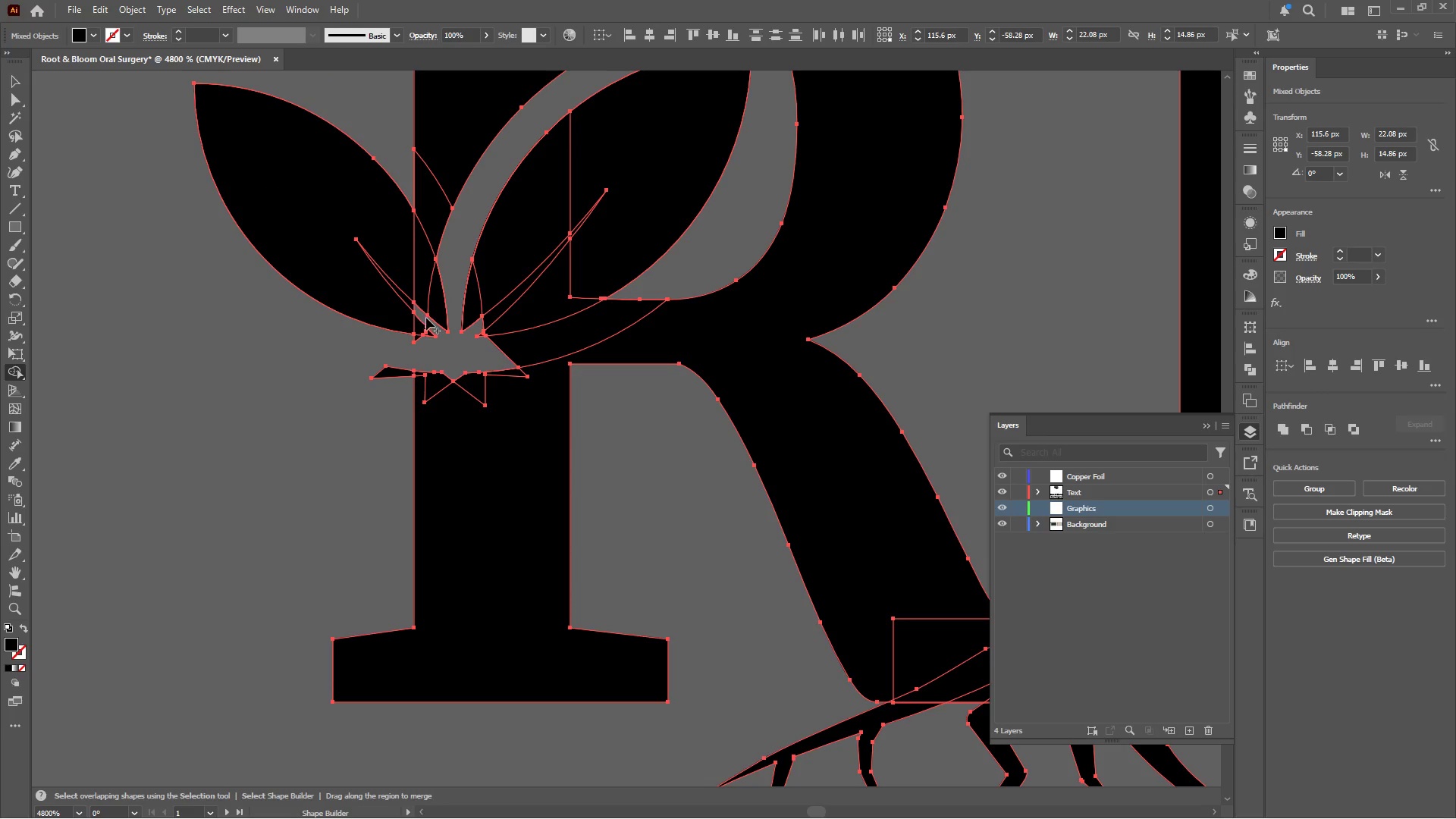 
hold_key(key=AltLeft, duration=0.52)
scroll: coordinate [418, 331], scroll_direction: up, amount: 1.0
 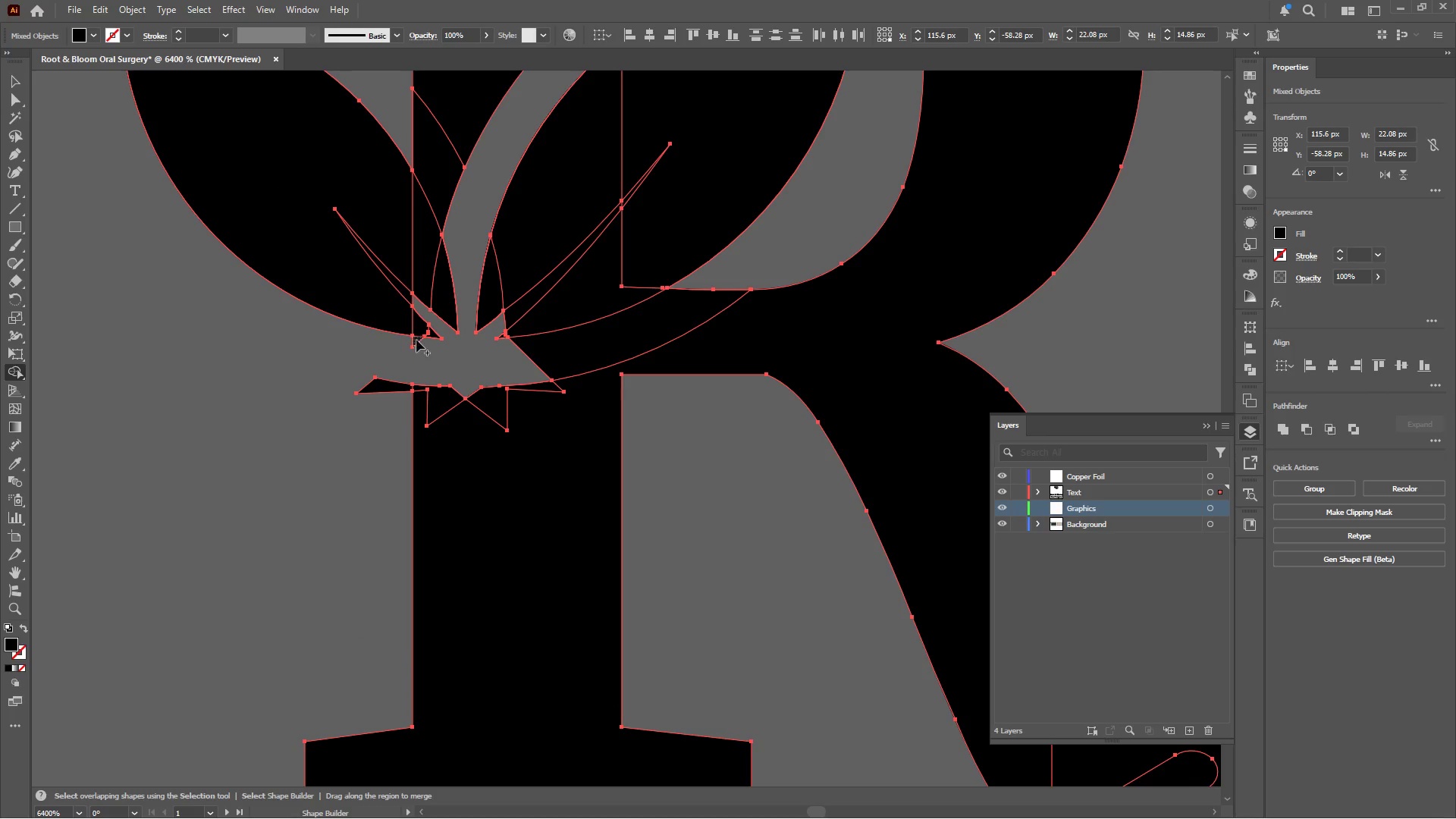 
hold_key(key=AltLeft, duration=5.19)
left_click([415, 342])
 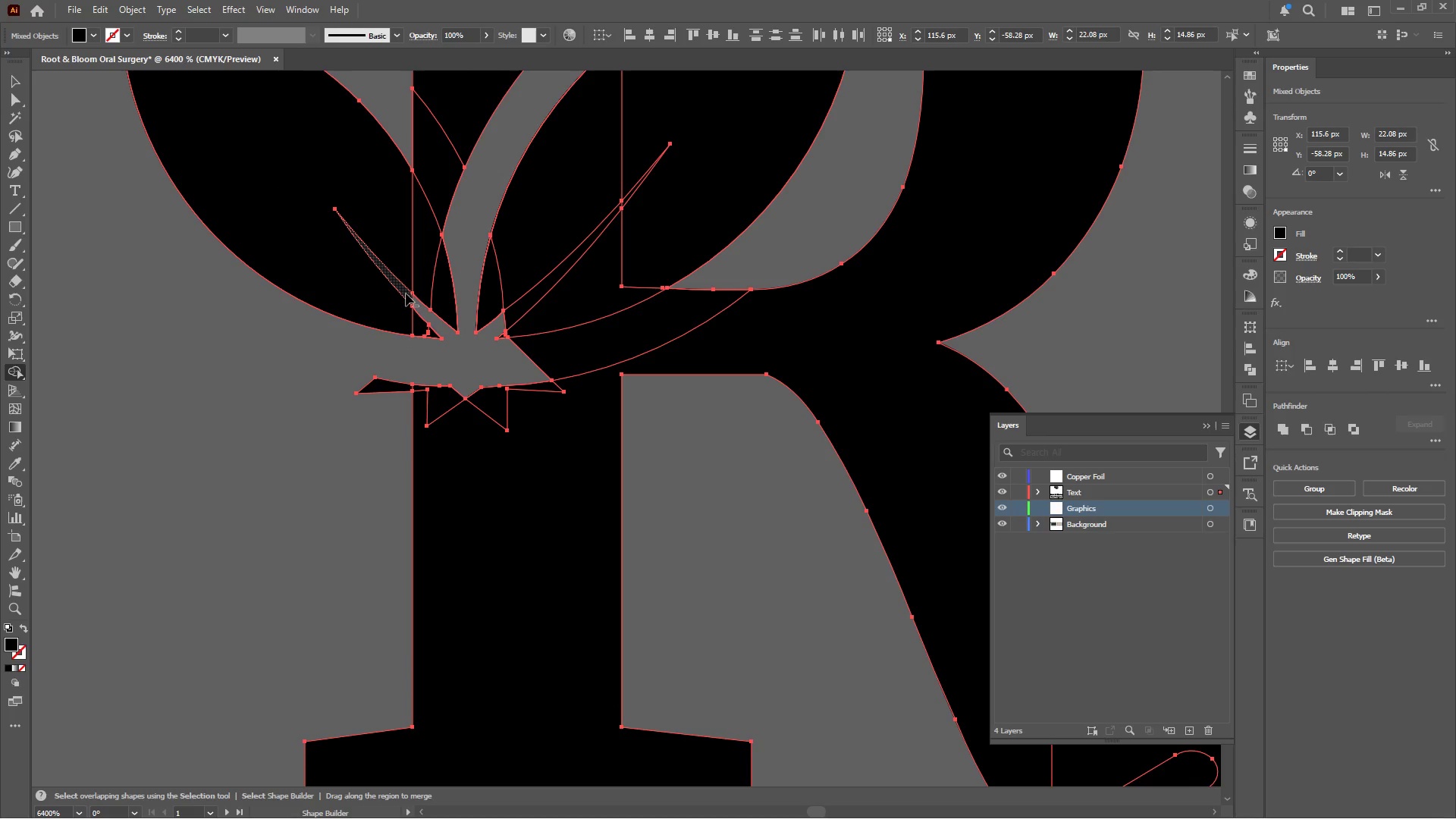 
left_click([406, 293])
 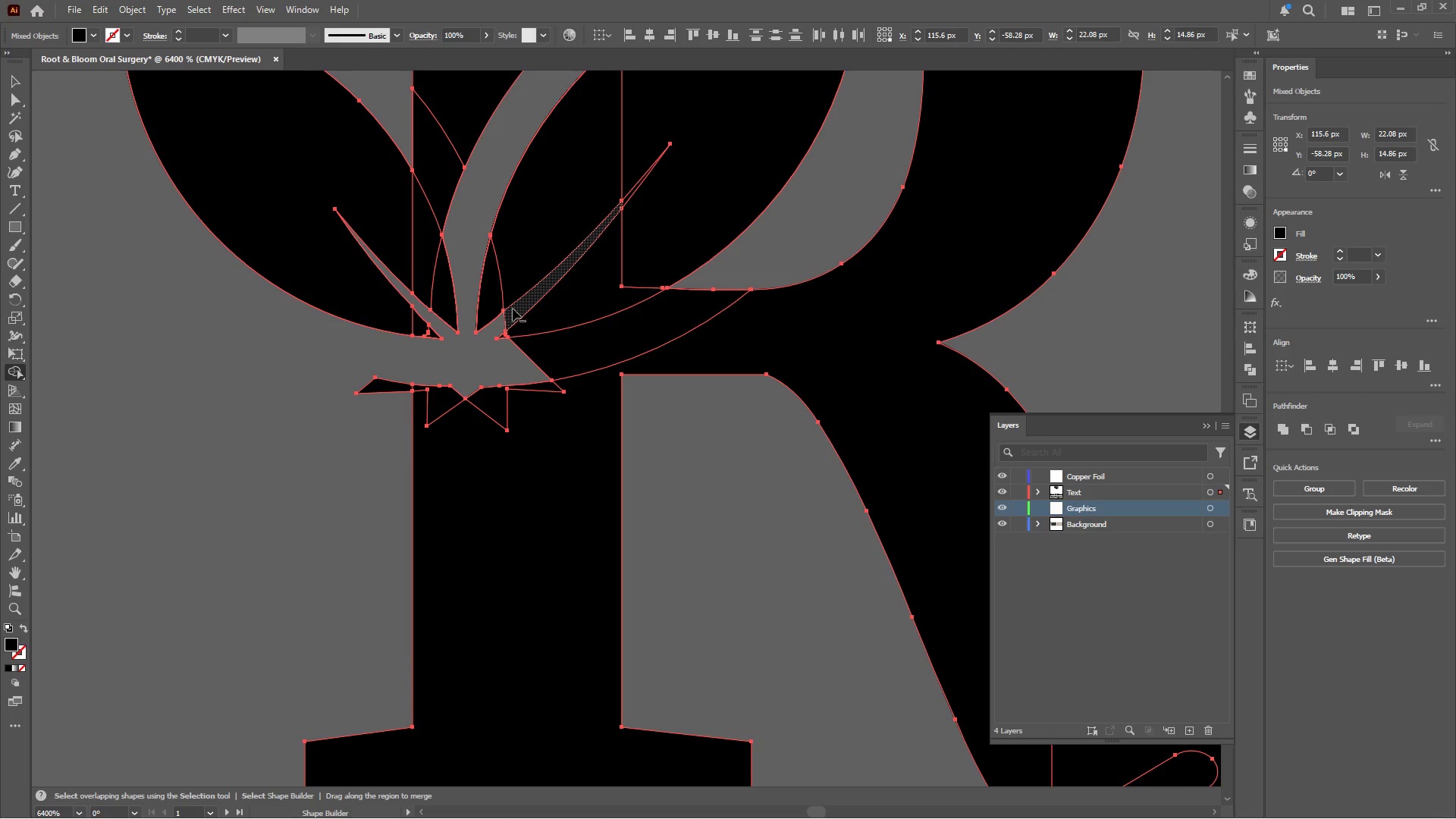 
left_click([513, 309])
 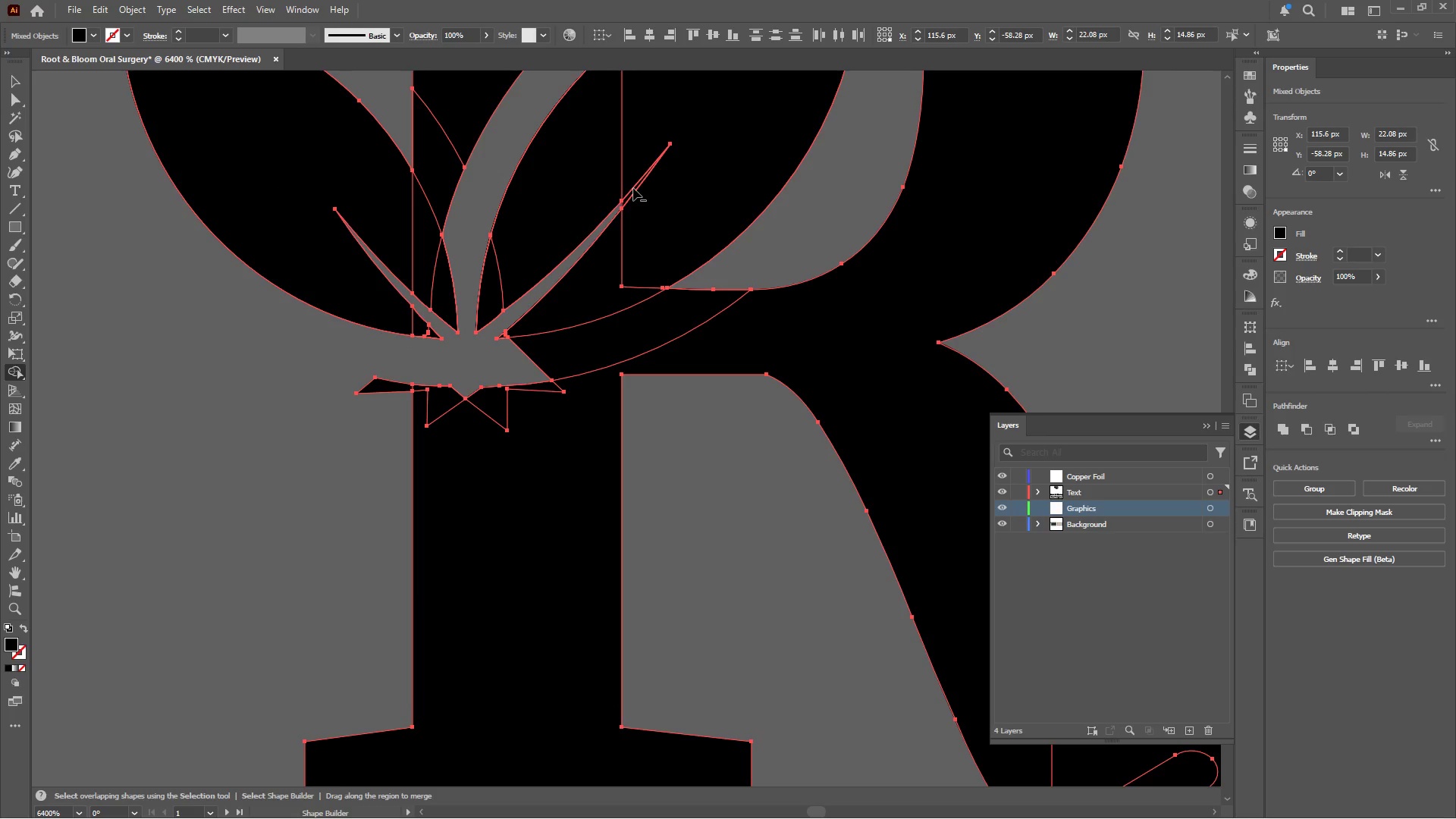 
scroll: coordinate [633, 188], scroll_direction: up, amount: 2.0
 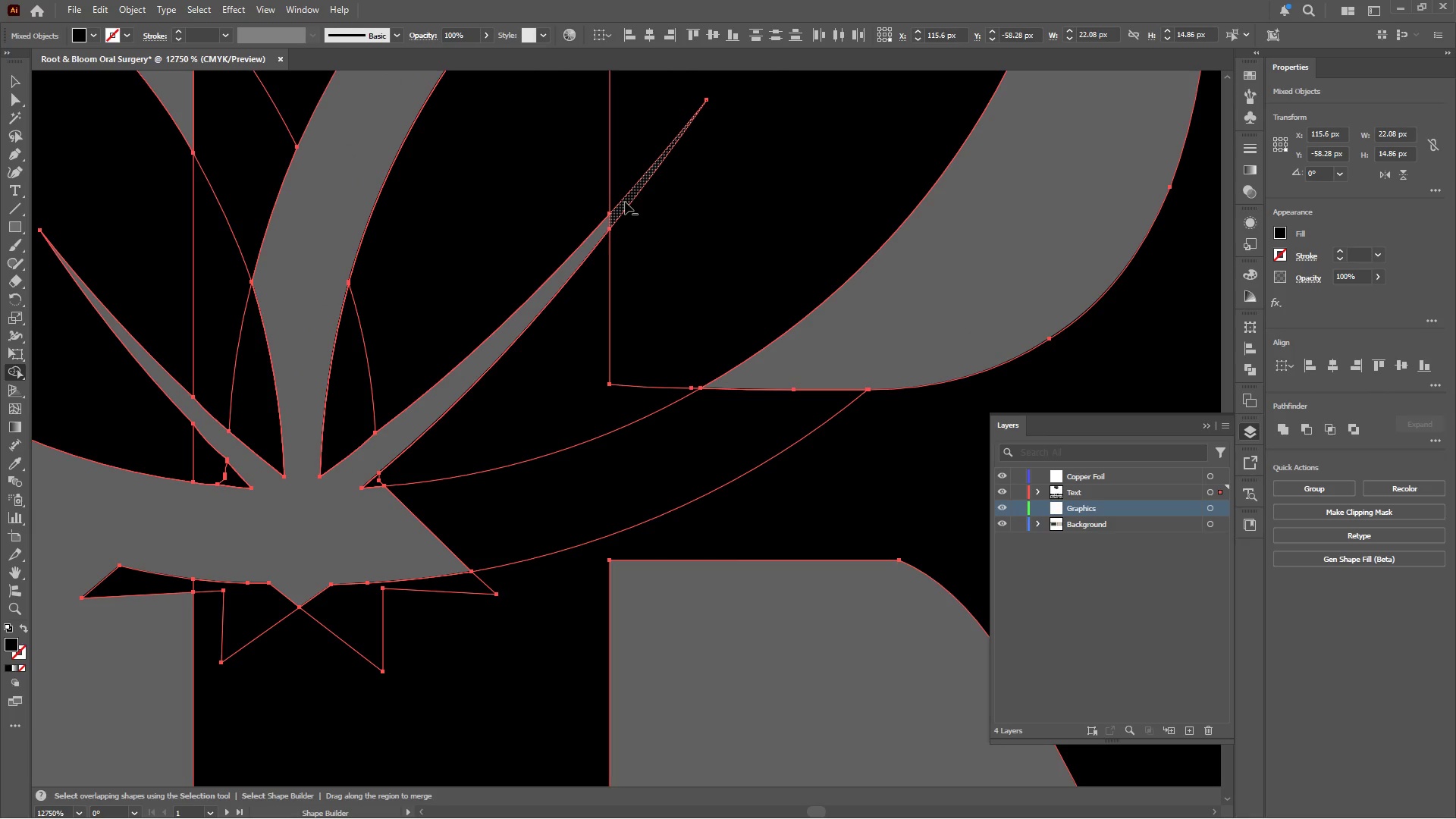 
left_click([625, 202])
 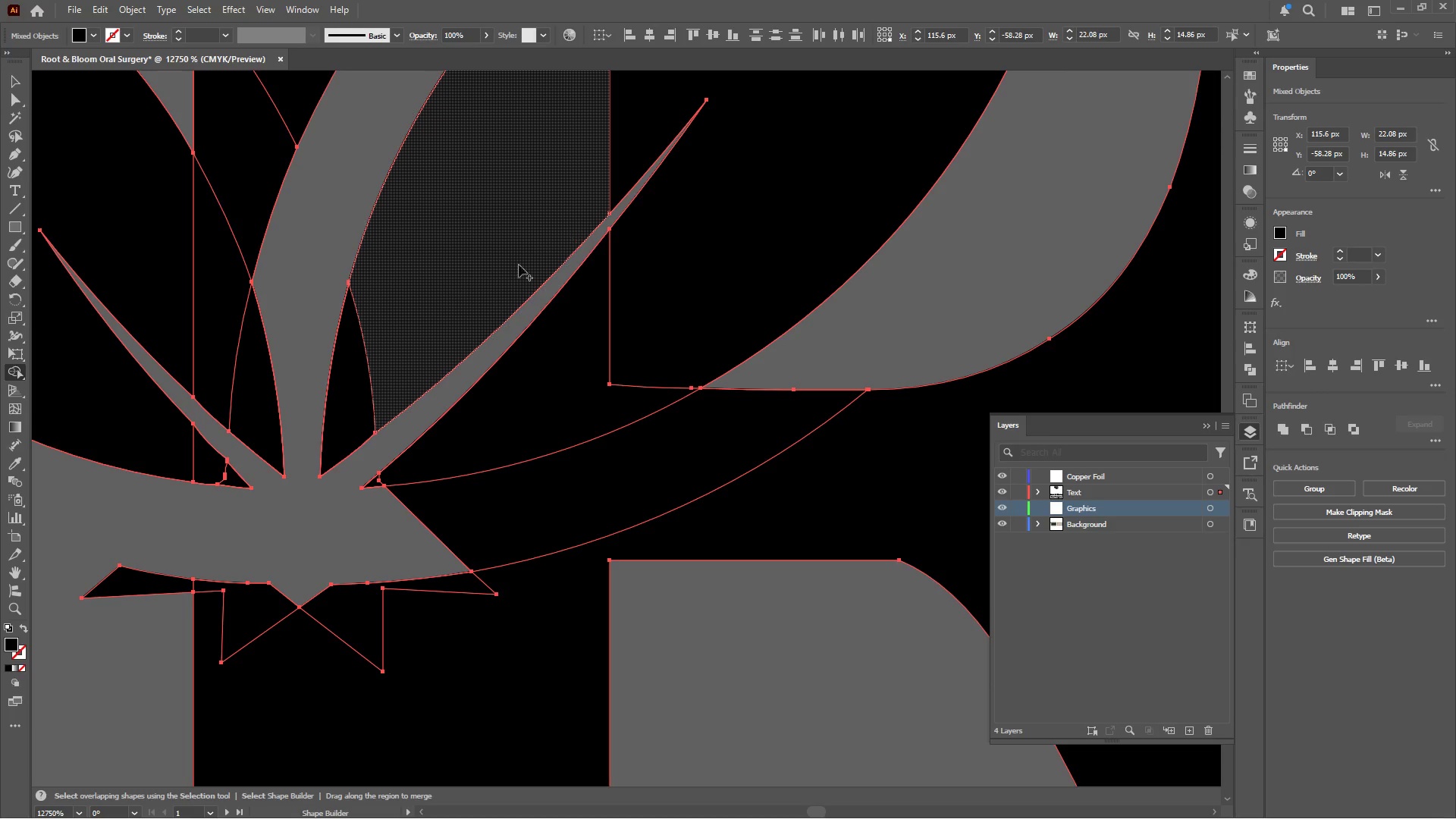 
hold_key(key=AltLeft, duration=0.48)
scroll: coordinate [445, 299], scroll_direction: down, amount: 2.0
 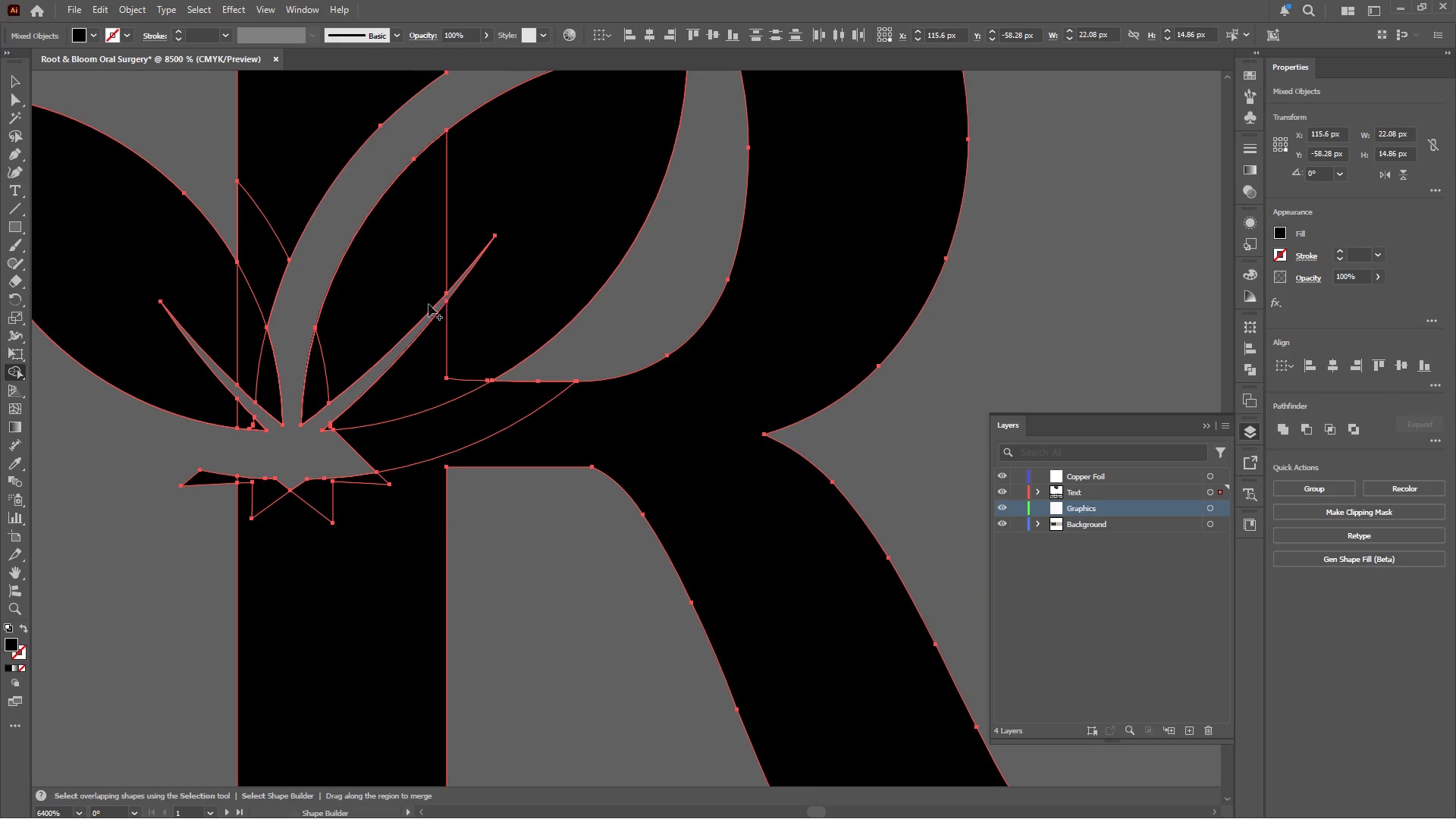 
scroll: coordinate [419, 306], scroll_direction: up, amount: 3.0
 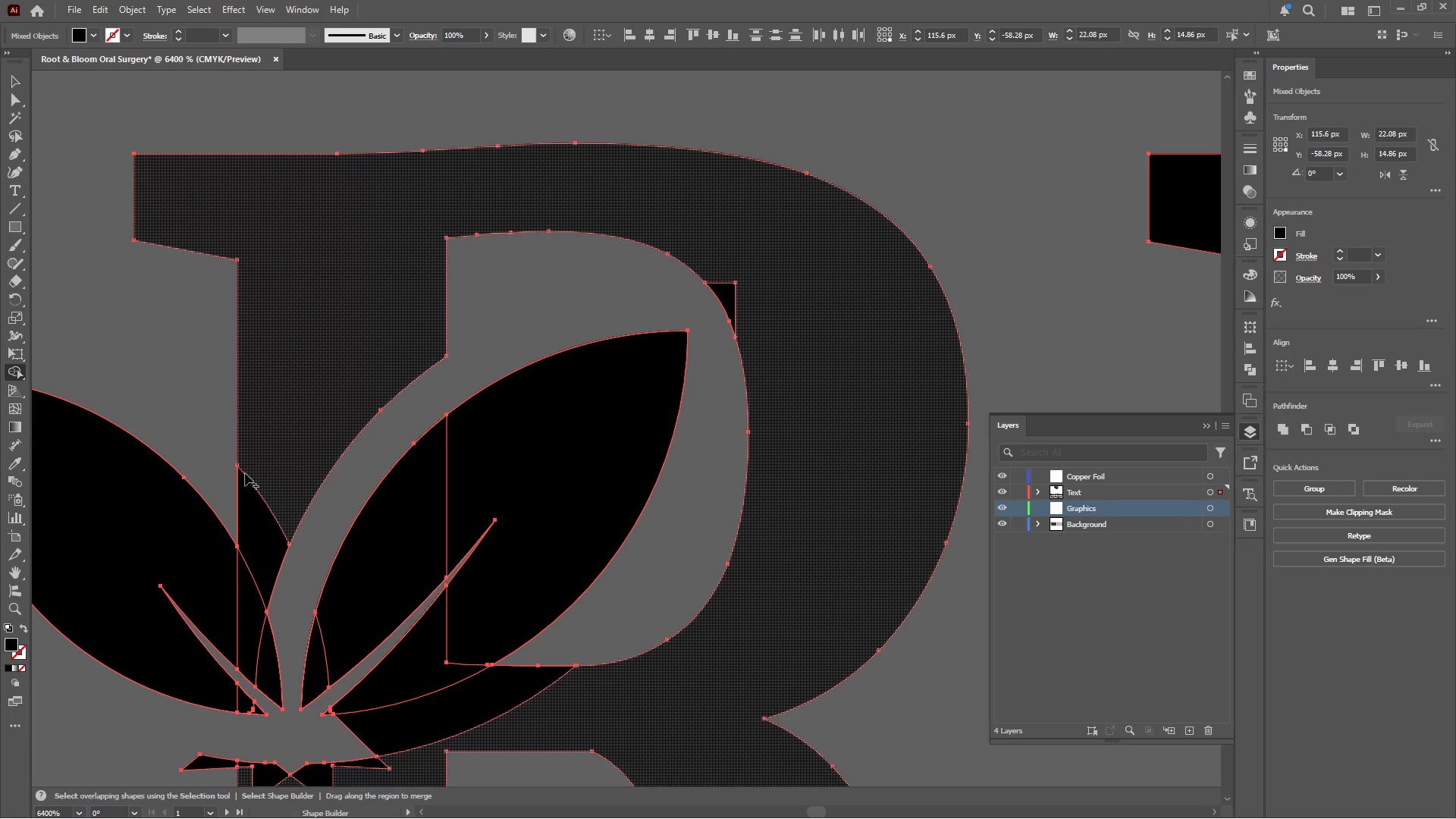 
hold_key(key=AltLeft, duration=0.8)
left_click([258, 528])
 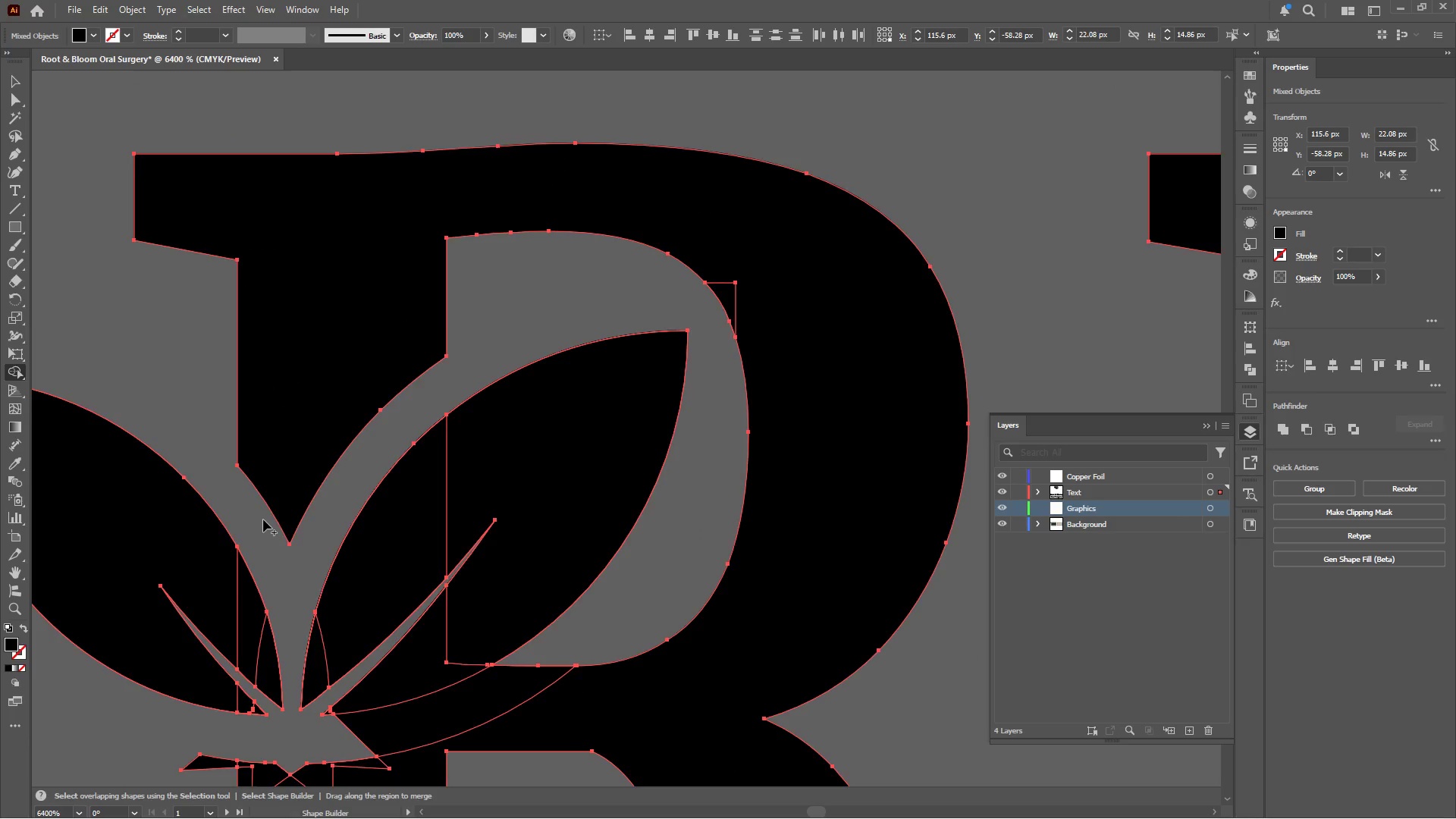 
scroll: coordinate [263, 519], scroll_direction: down, amount: 2.0
 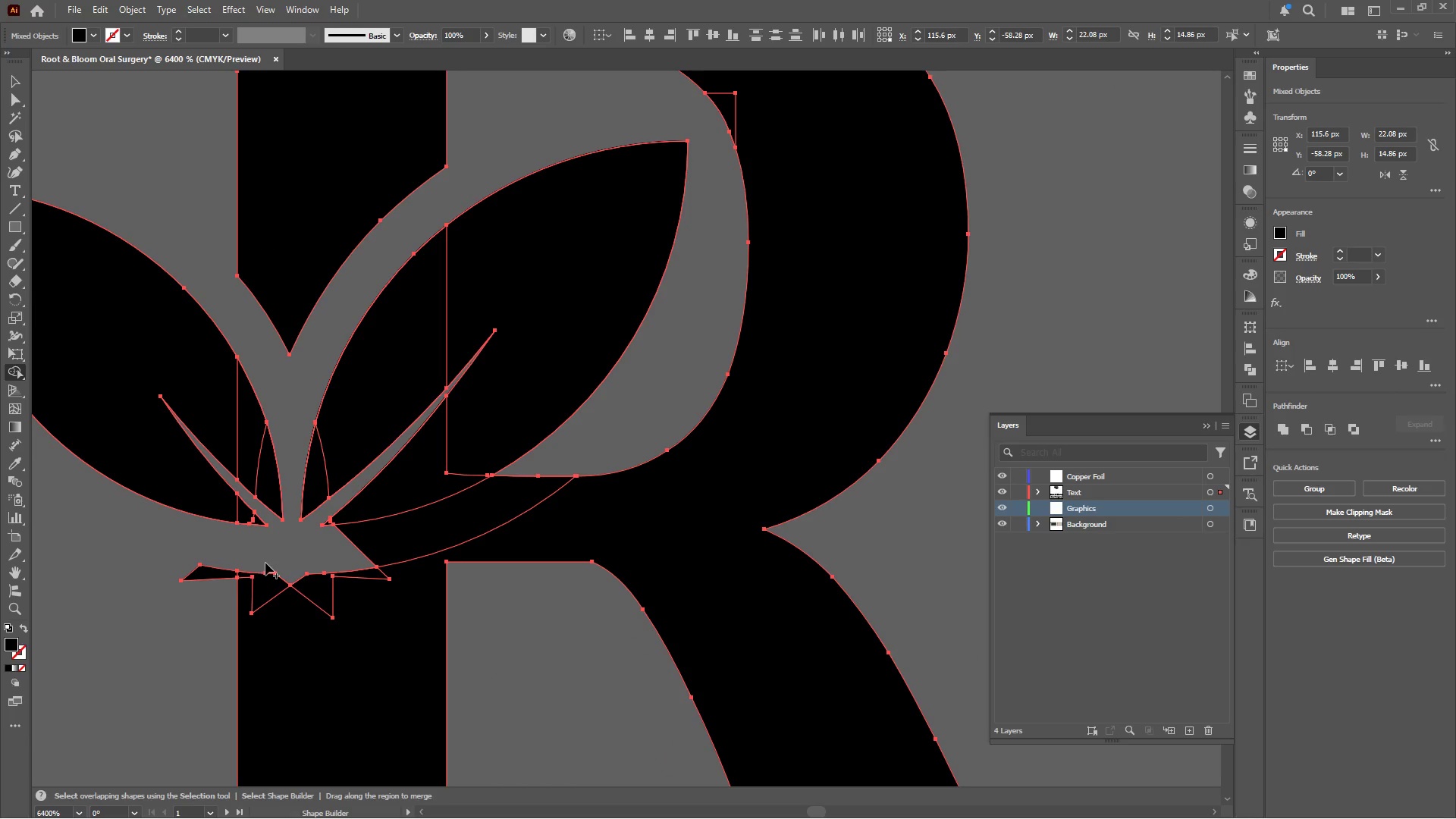 
hold_key(key=AltLeft, duration=1.41)
left_click([216, 574])
 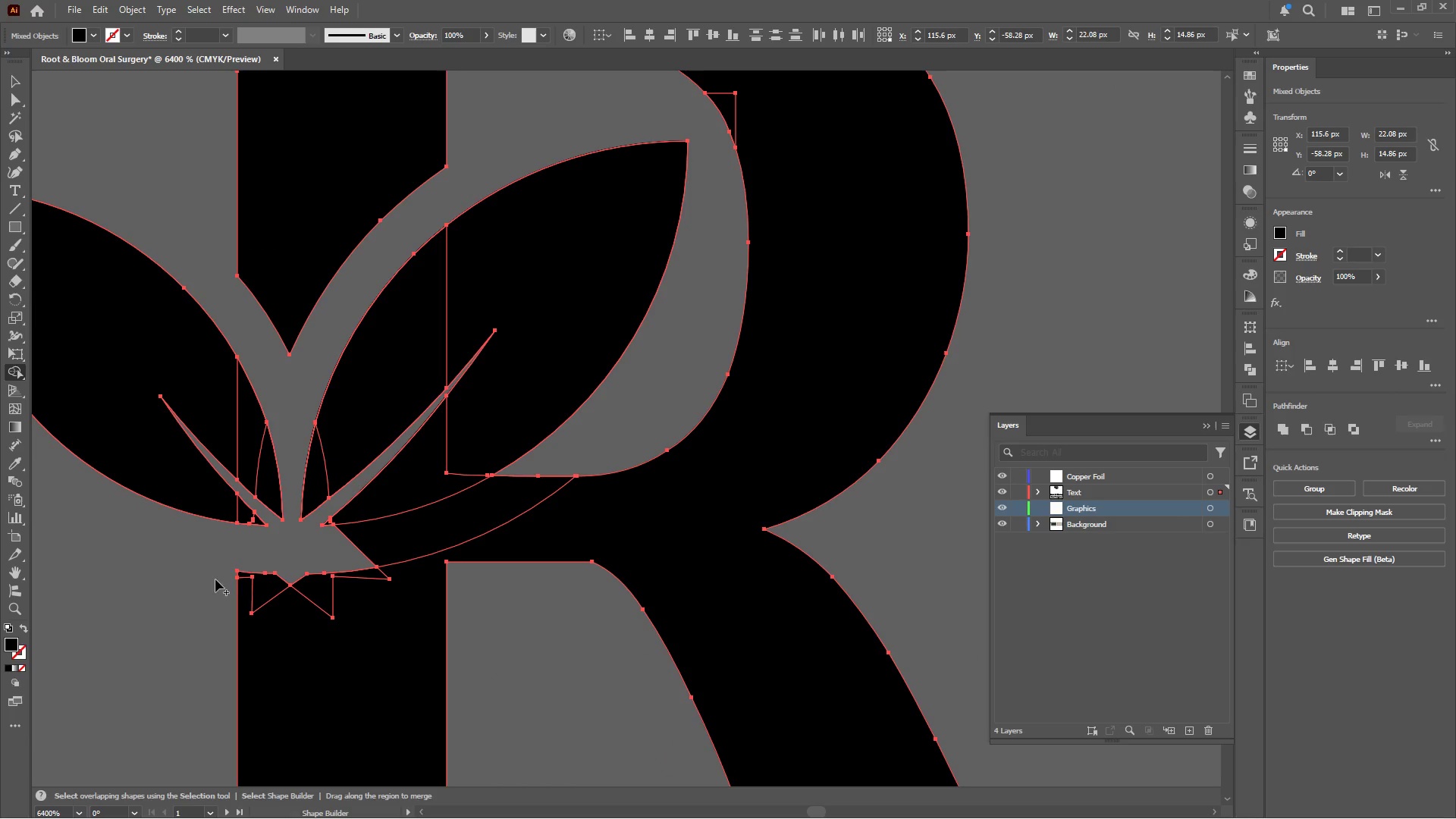 
hold_key(key=AltLeft, duration=0.59)
scroll: coordinate [399, 538], scroll_direction: down, amount: 1.0
 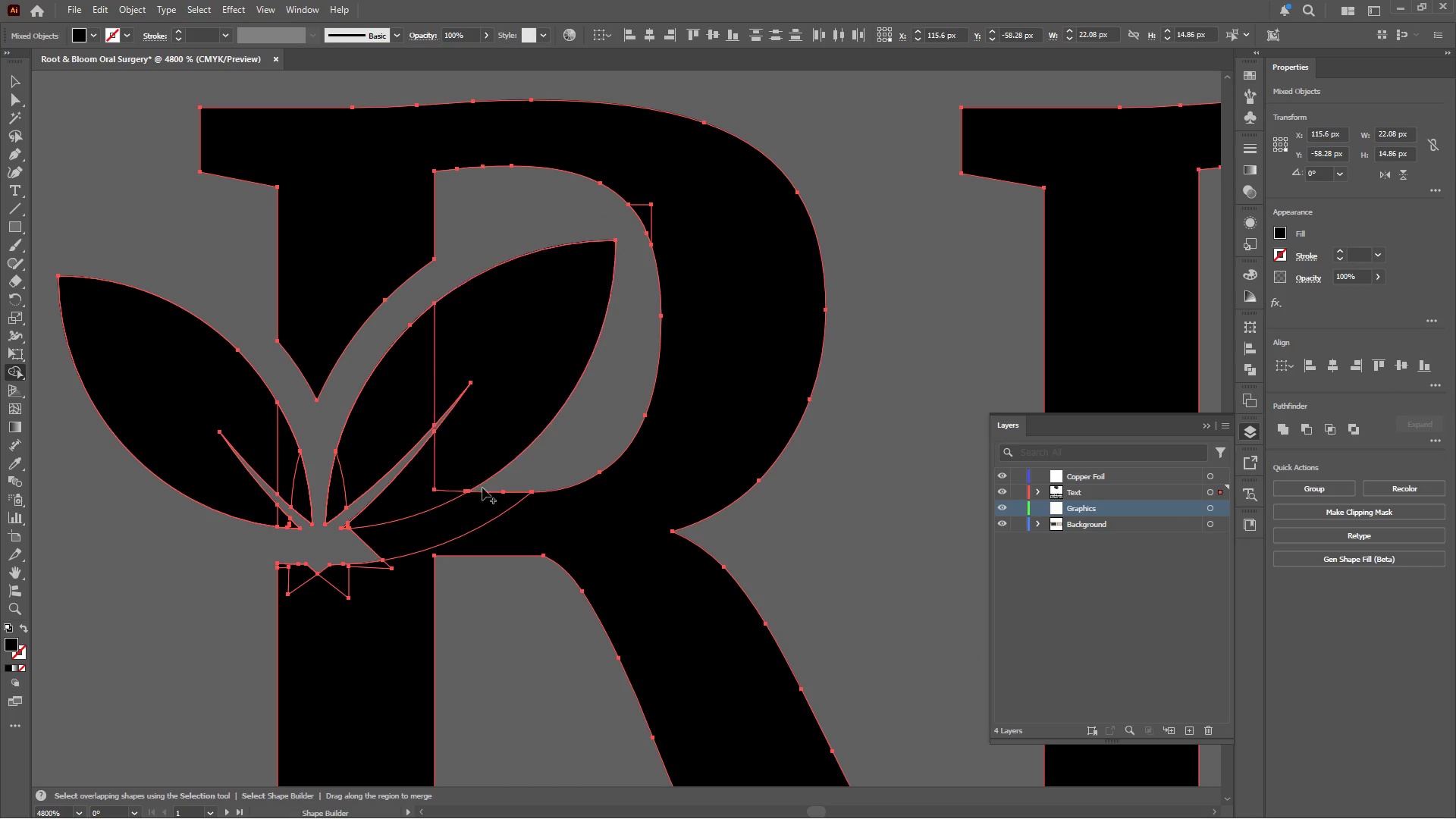 
hold_key(key=AltLeft, duration=1.12)
left_click([437, 519])
 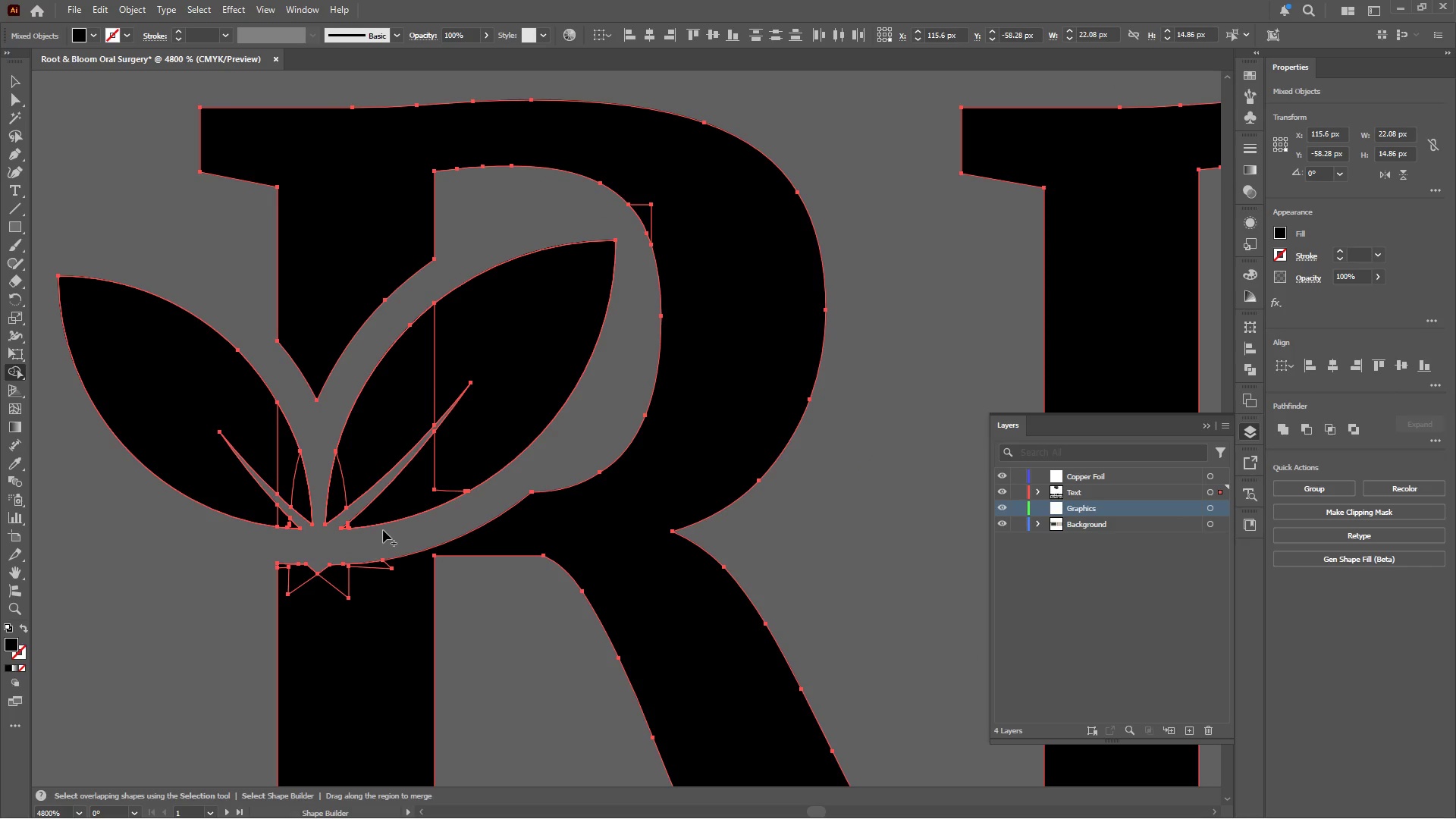 
hold_key(key=AltLeft, duration=0.53)
scroll: coordinate [446, 480], scroll_direction: down, amount: 2.0
 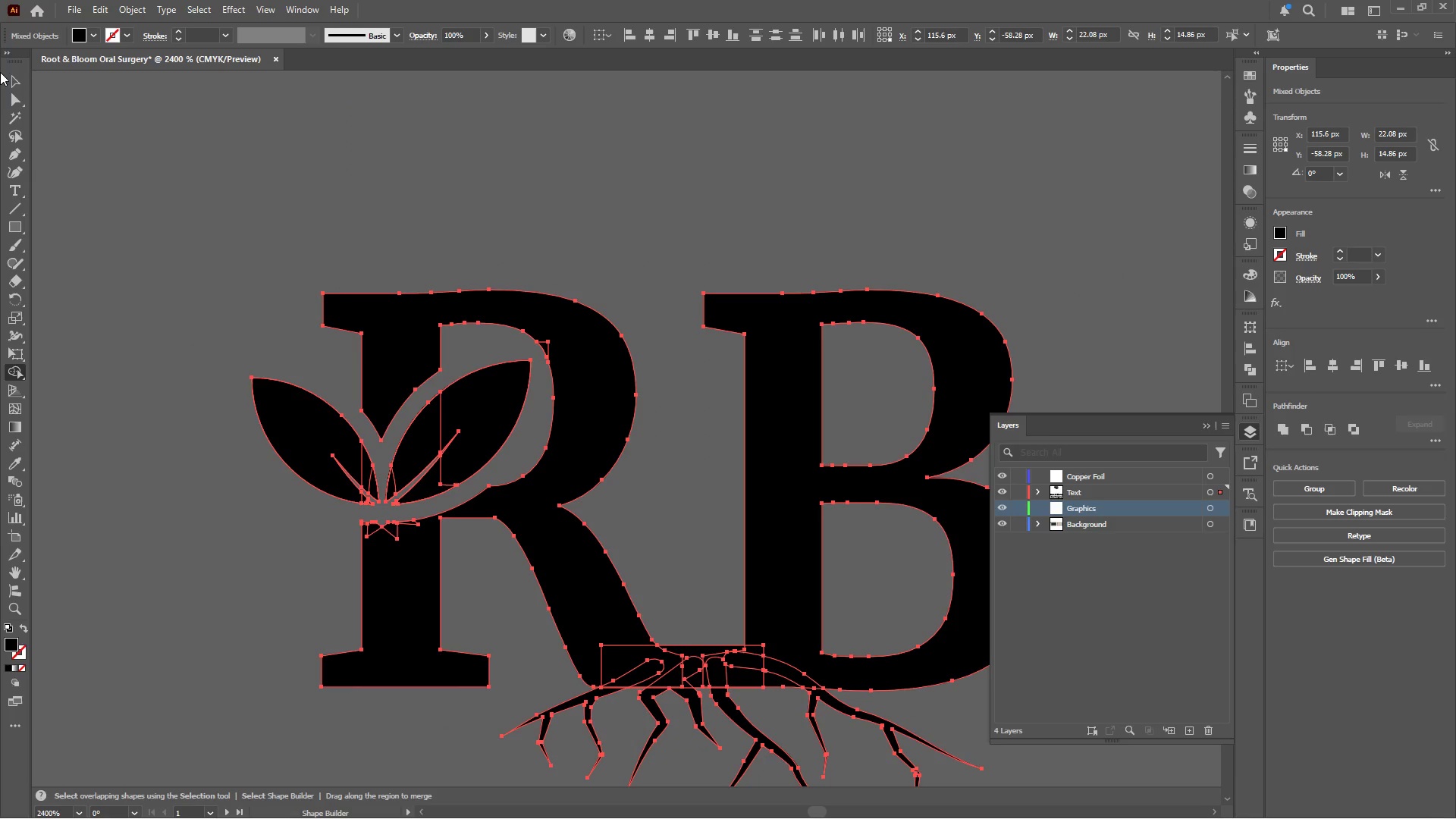 
left_click([11, 74])
 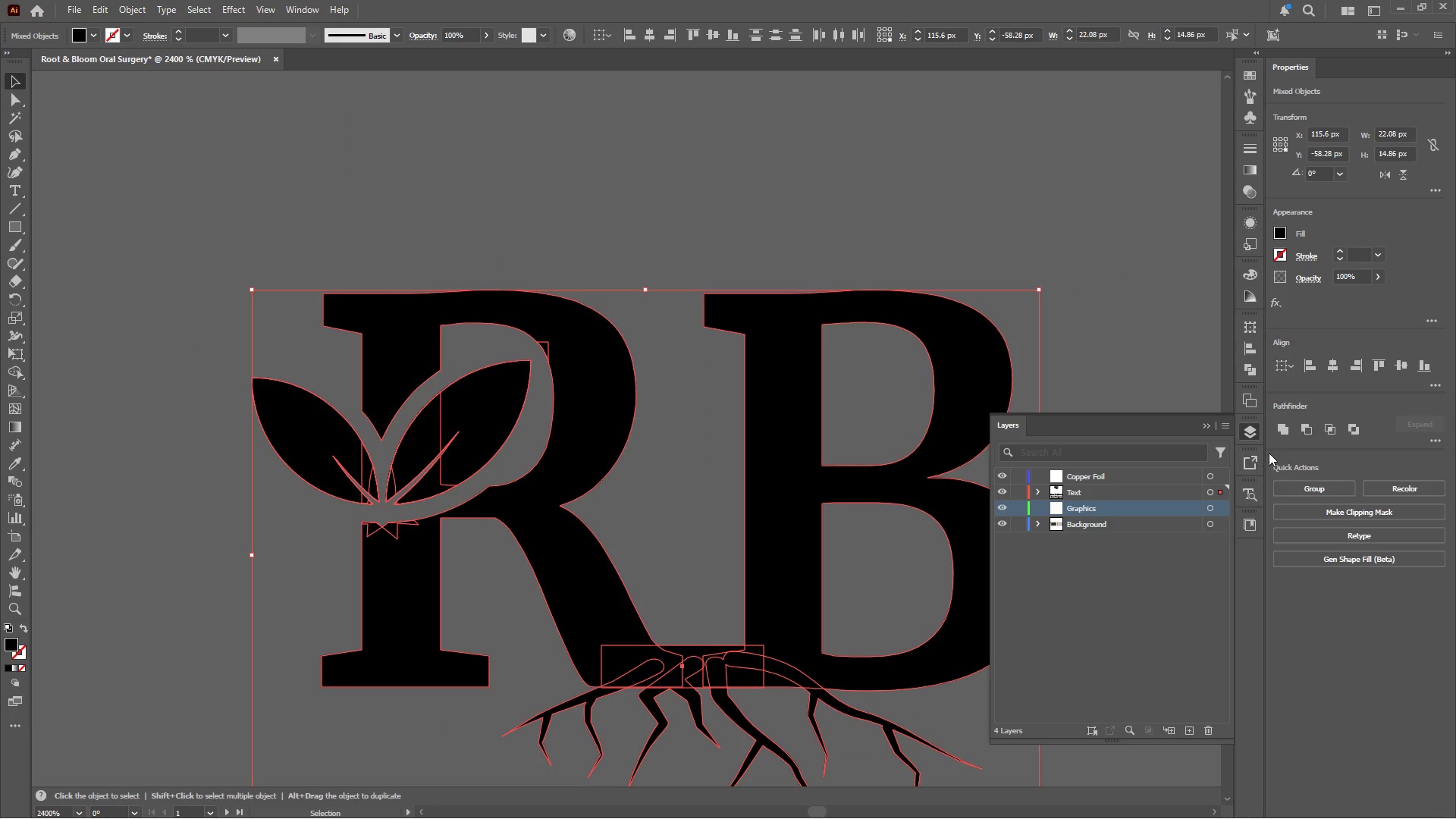 
left_click([1284, 431])
 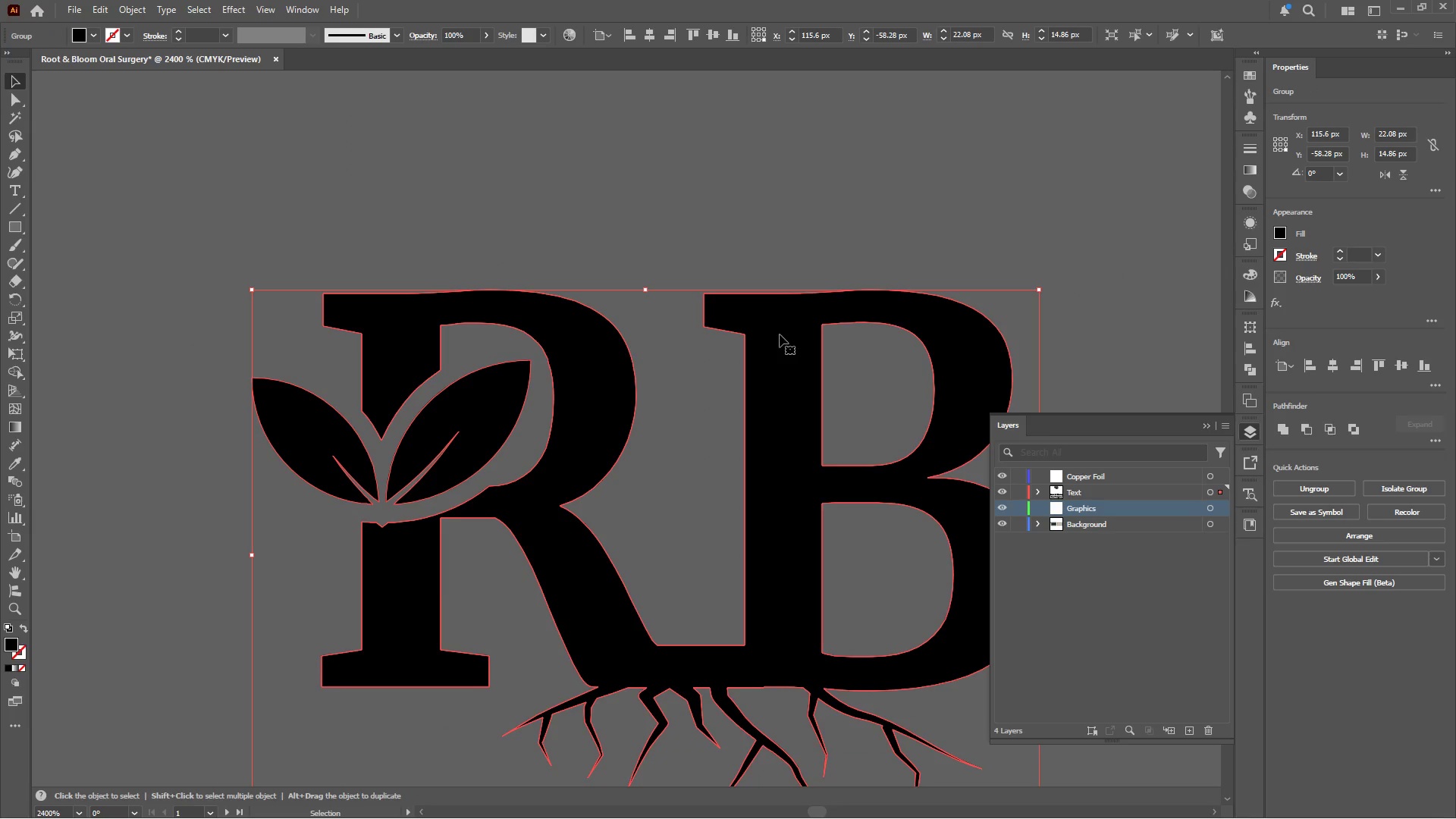 
left_click([689, 203])
 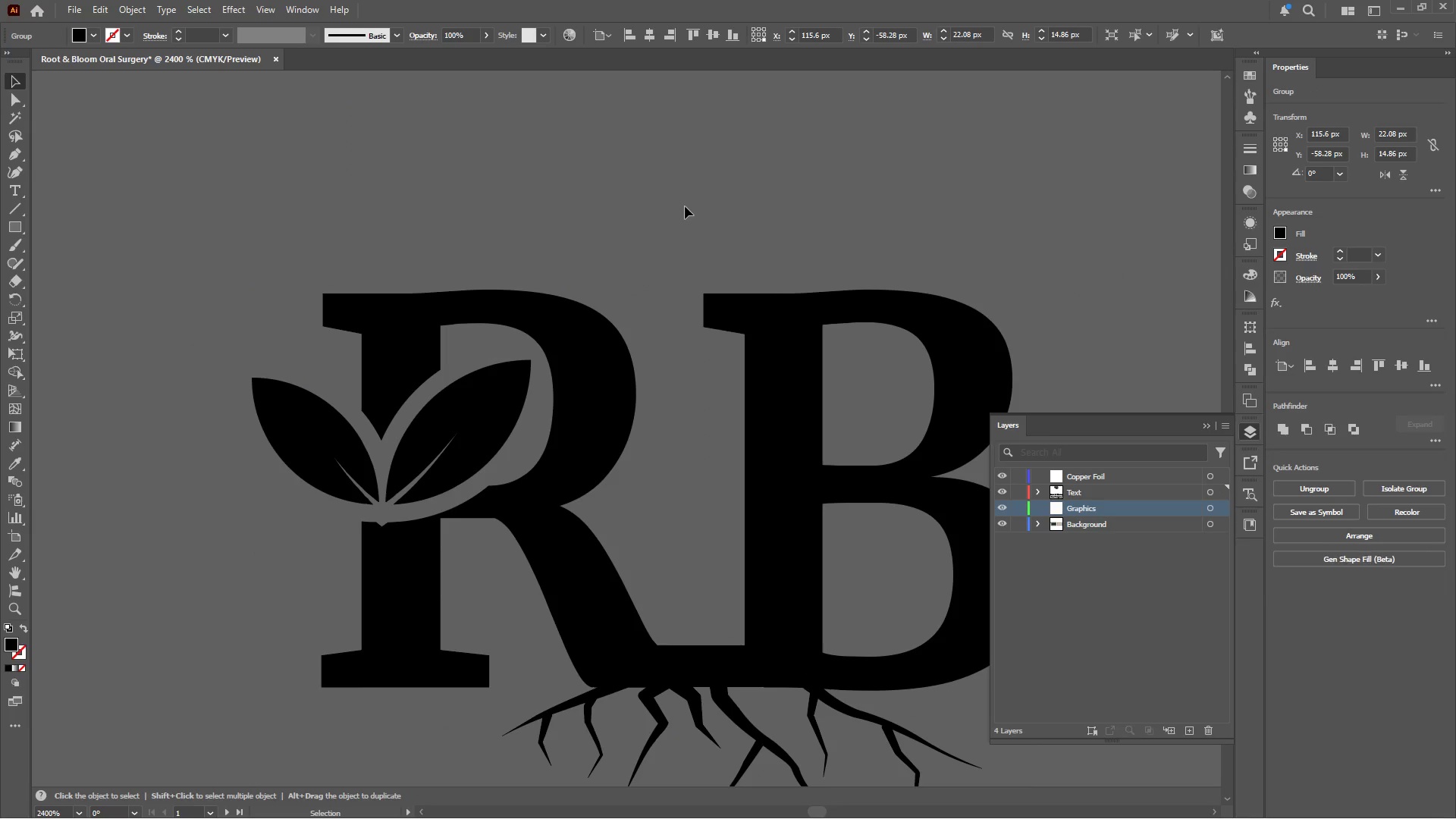 
hold_key(key=AltLeft, duration=0.52)
scroll: coordinate [288, 396], scroll_direction: down, amount: 3.0
 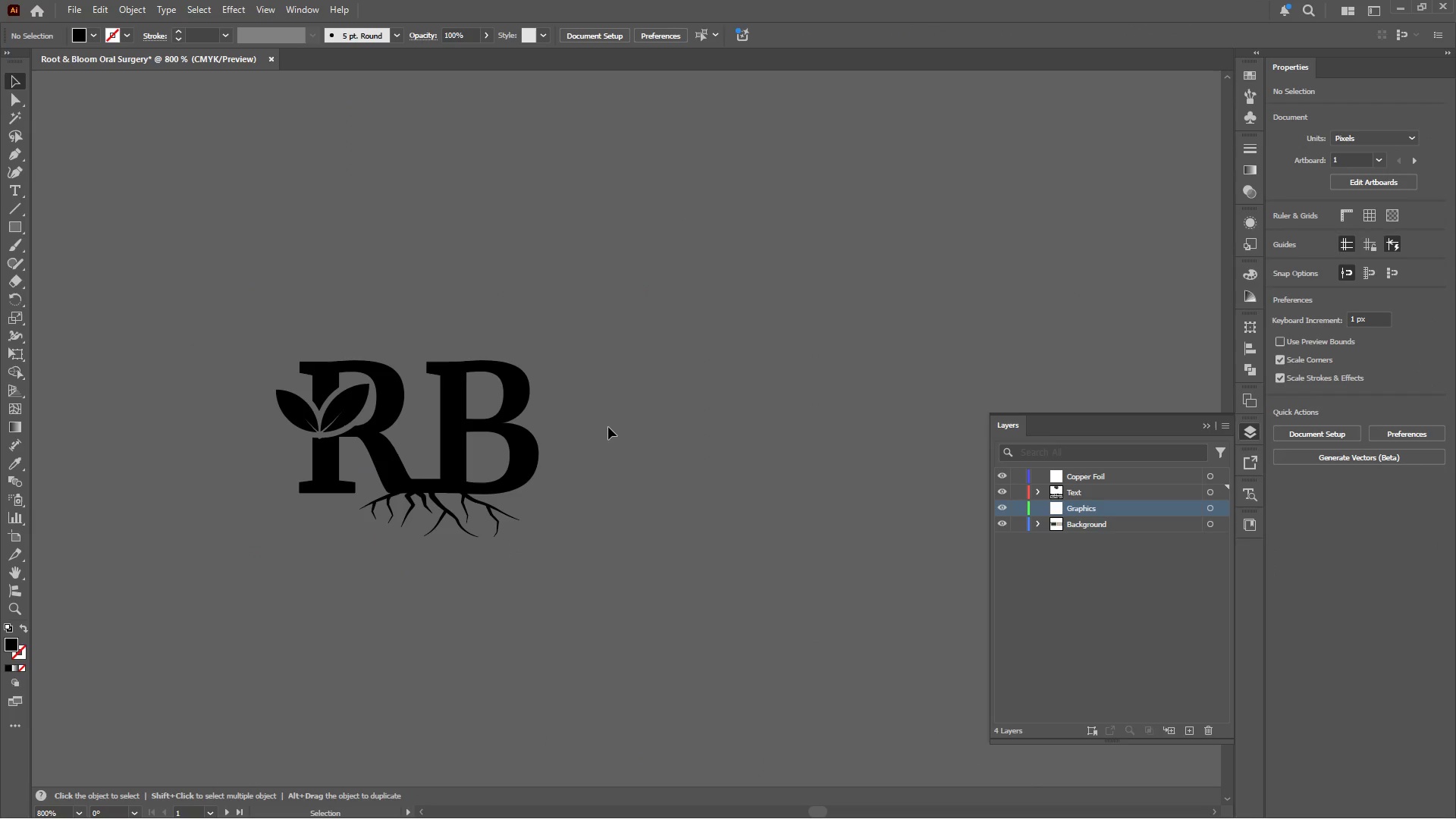 
left_click_drag(start_coordinate=[532, 346], to_coordinate=[271, 507])
 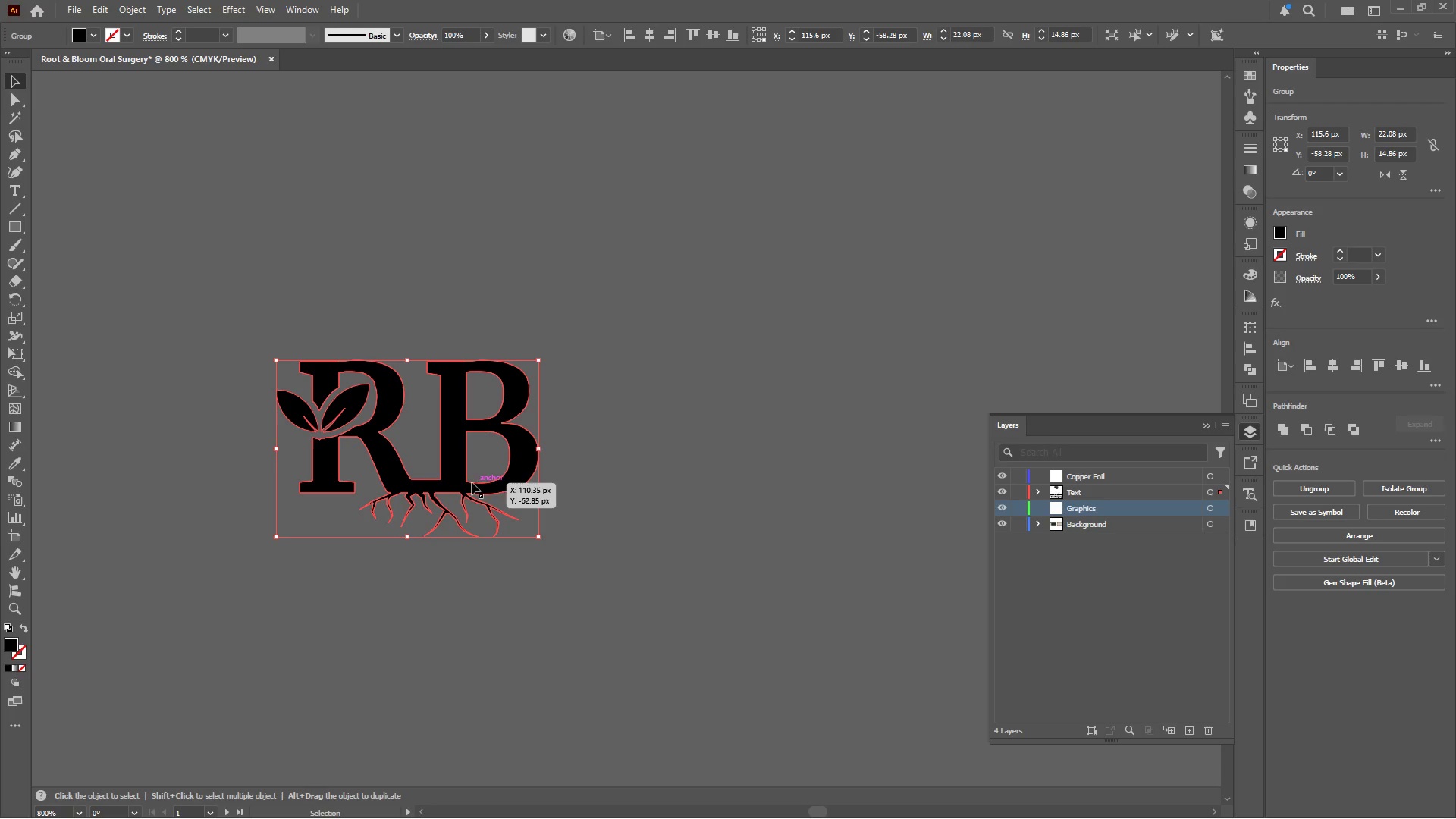 
left_click_drag(start_coordinate=[469, 483], to_coordinate=[548, 486])
 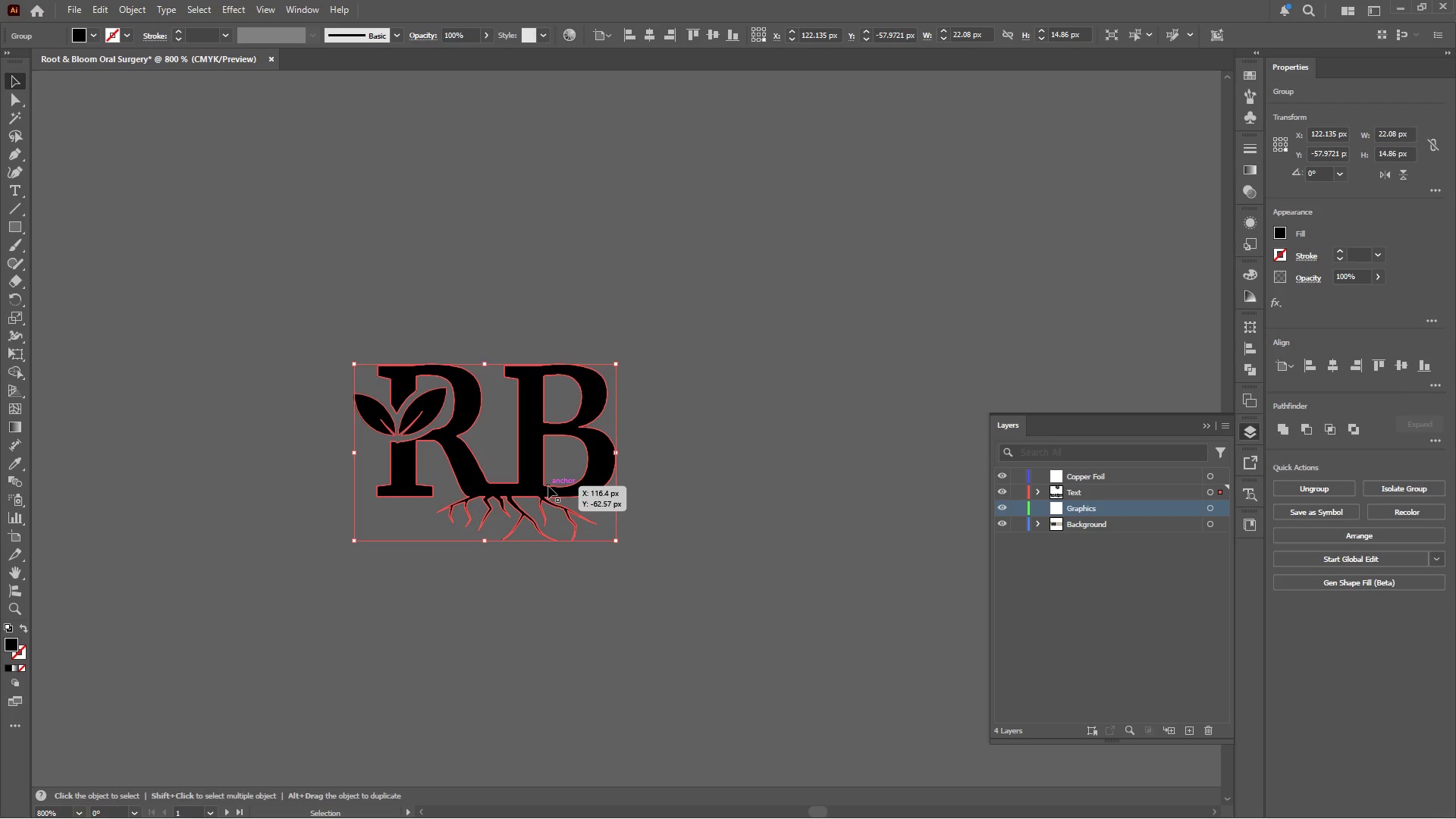 
wait(8.81)
 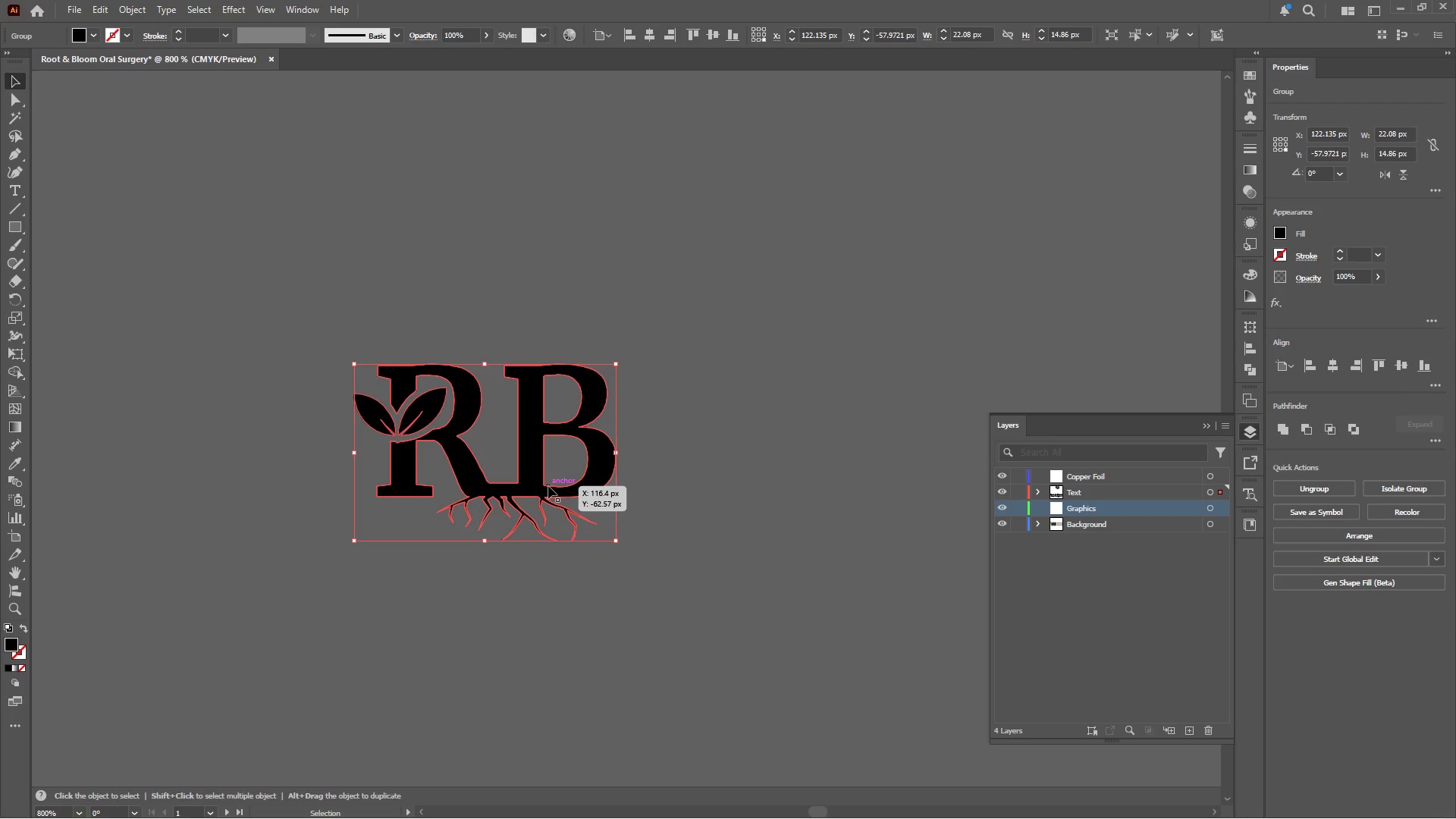 
hold_key(key=AltLeft, duration=0.72)
scroll: coordinate [610, 517], scroll_direction: down, amount: 3.0
 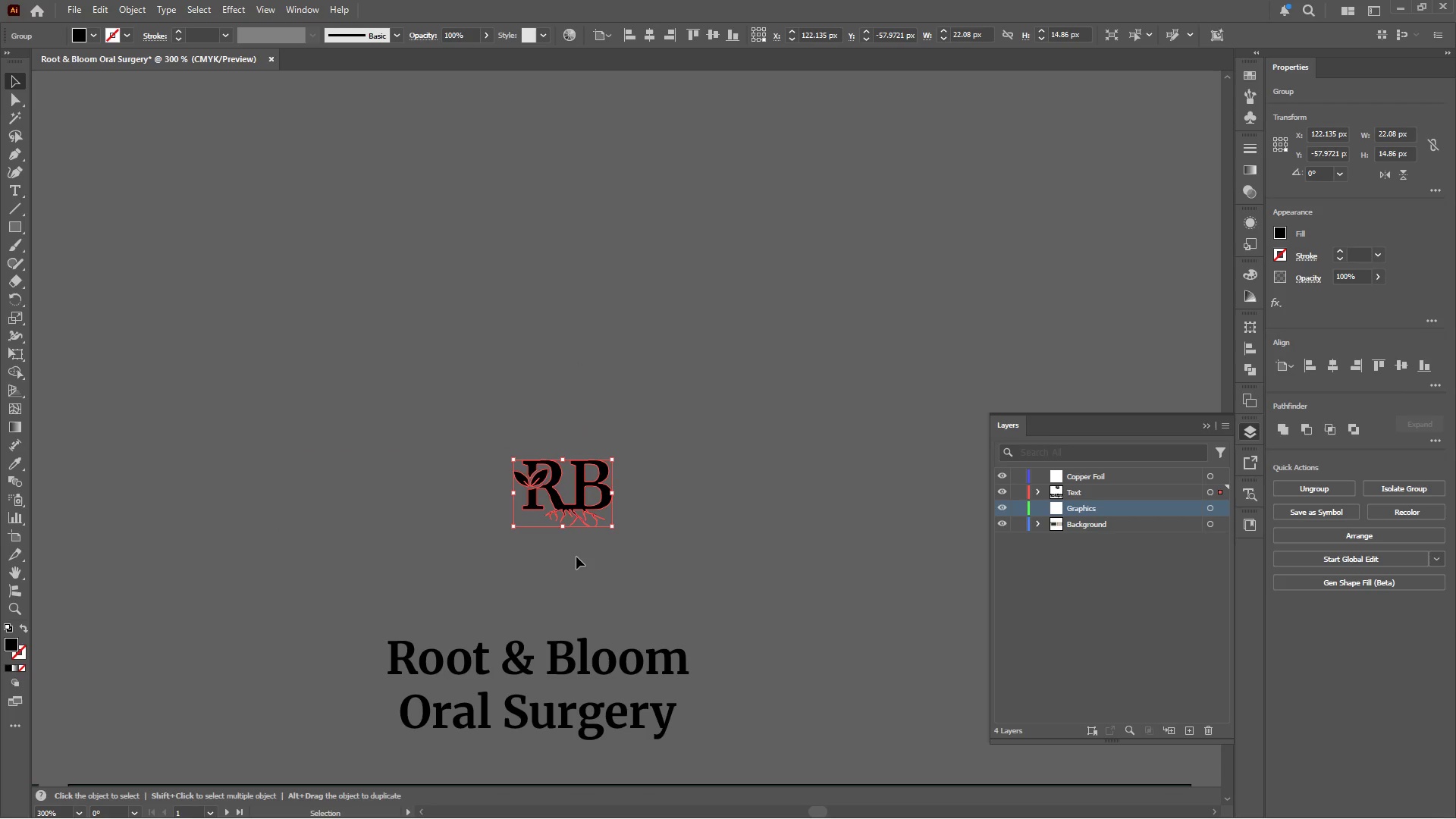 
left_click([576, 557])
 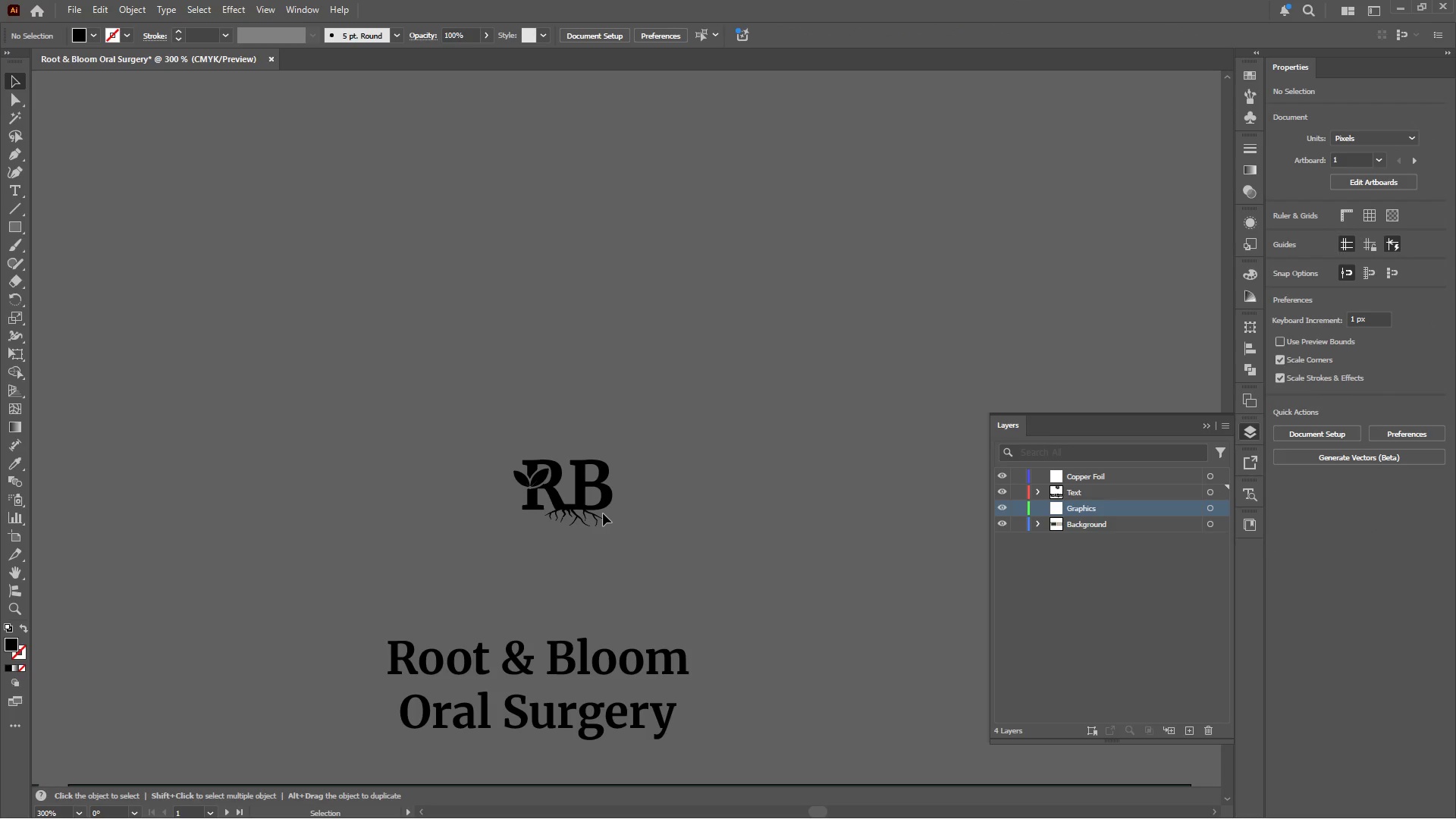 
wait(34.38)
 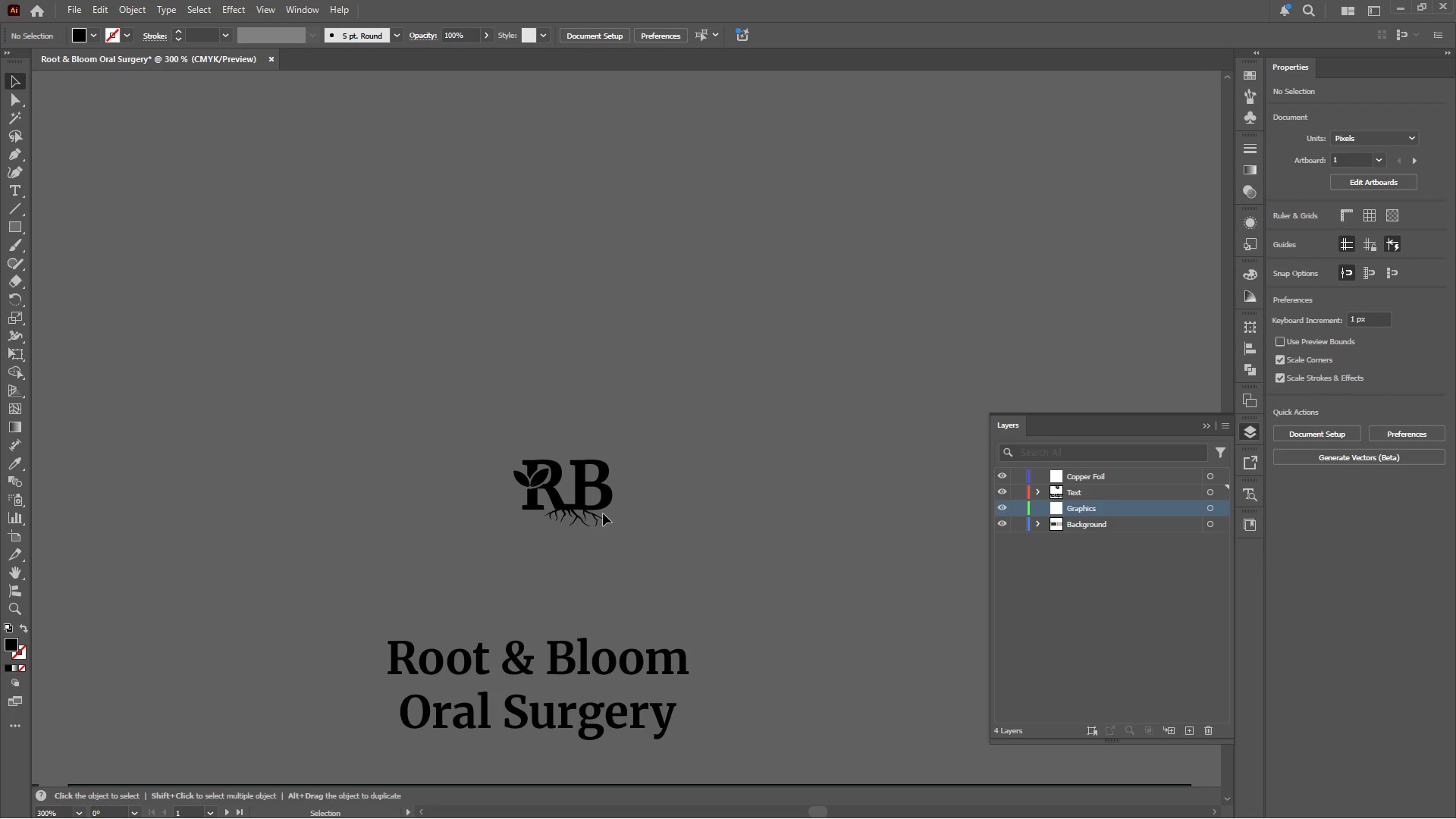 
left_click([565, 504])
 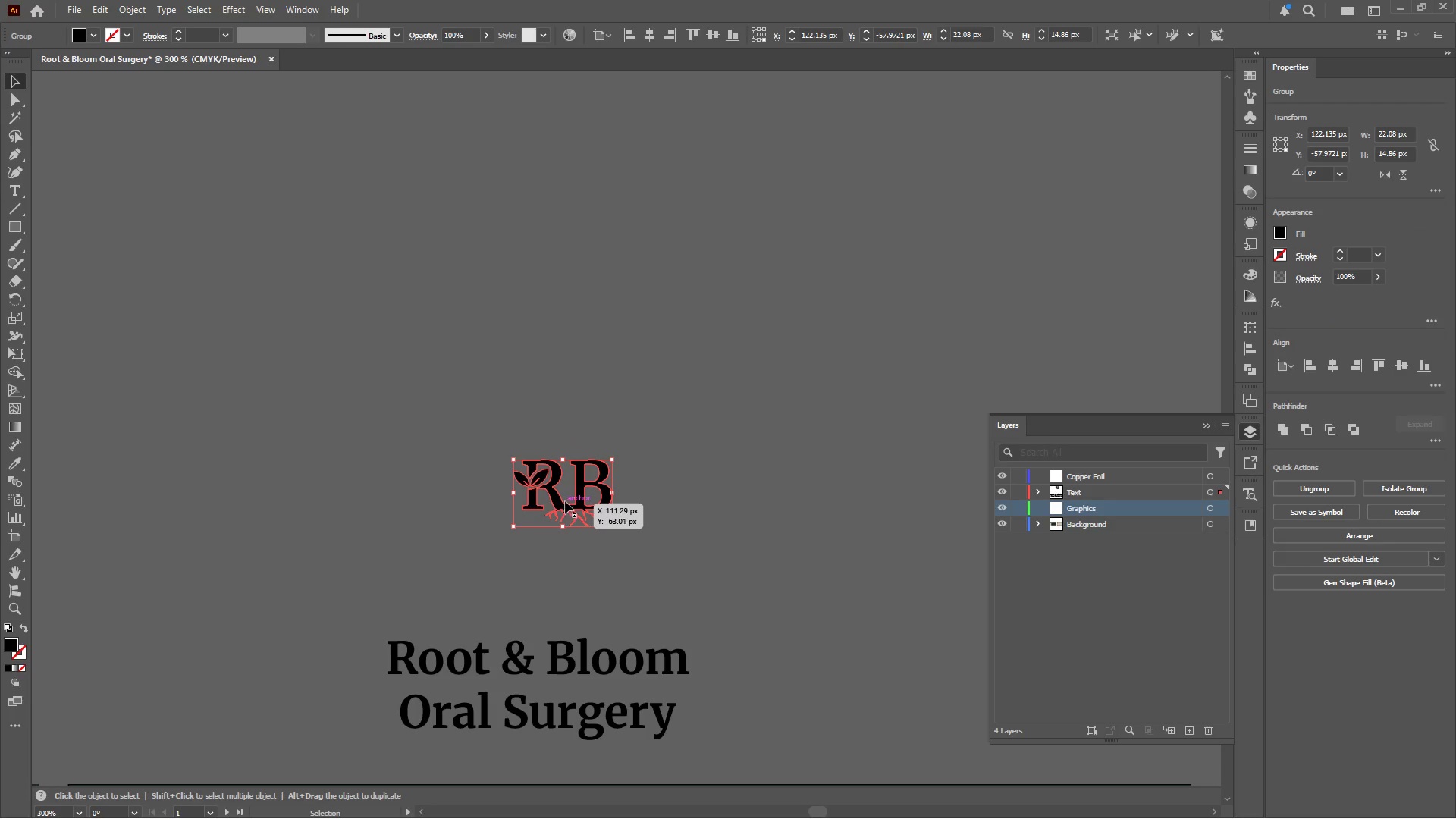 
hold_key(key=ShiftLeft, duration=1.53)
left_click_drag(start_coordinate=[562, 524], to_coordinate=[551, 601])
 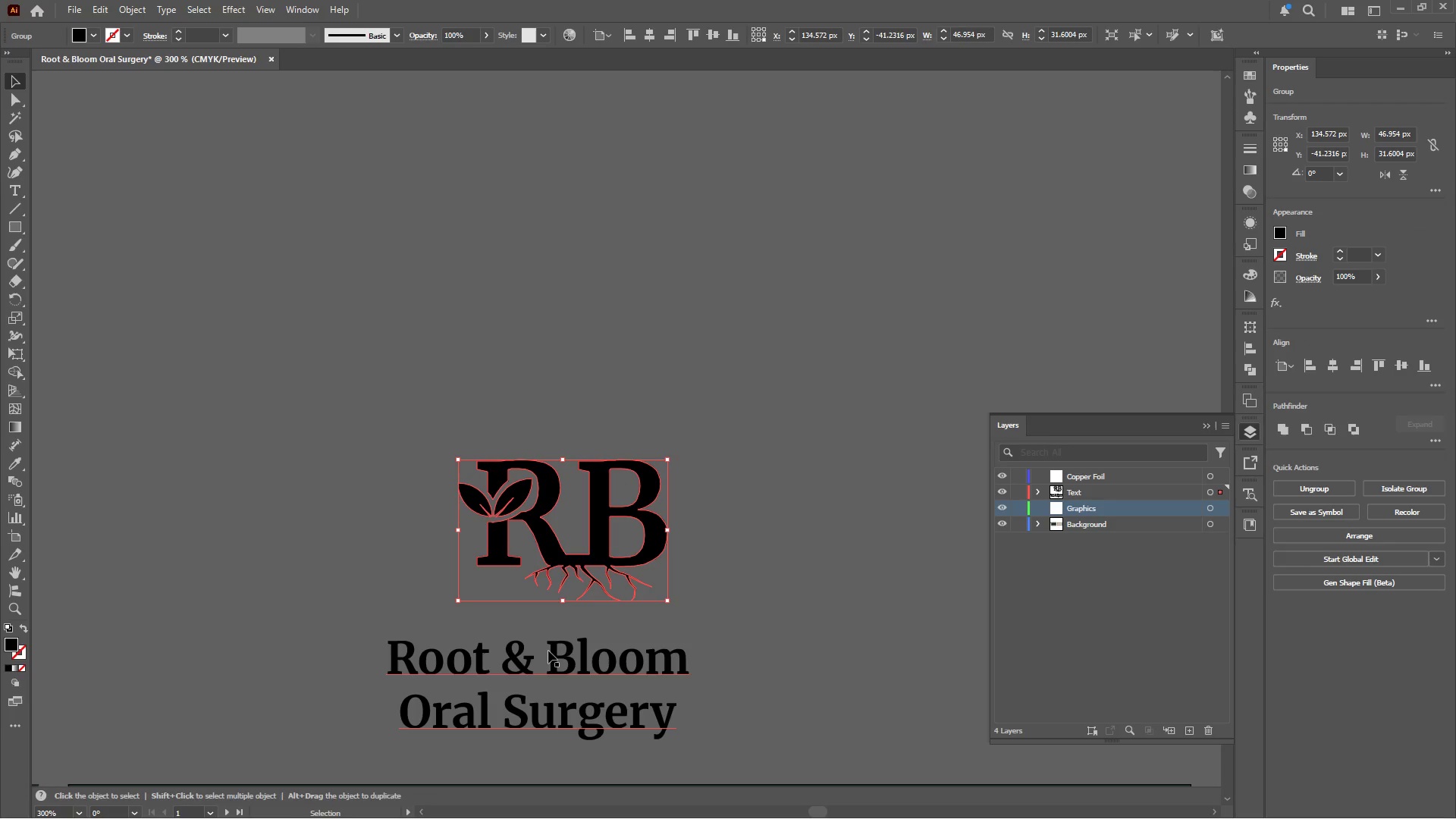 
hold_key(key=ShiftLeft, duration=0.34)
left_click([548, 652])
 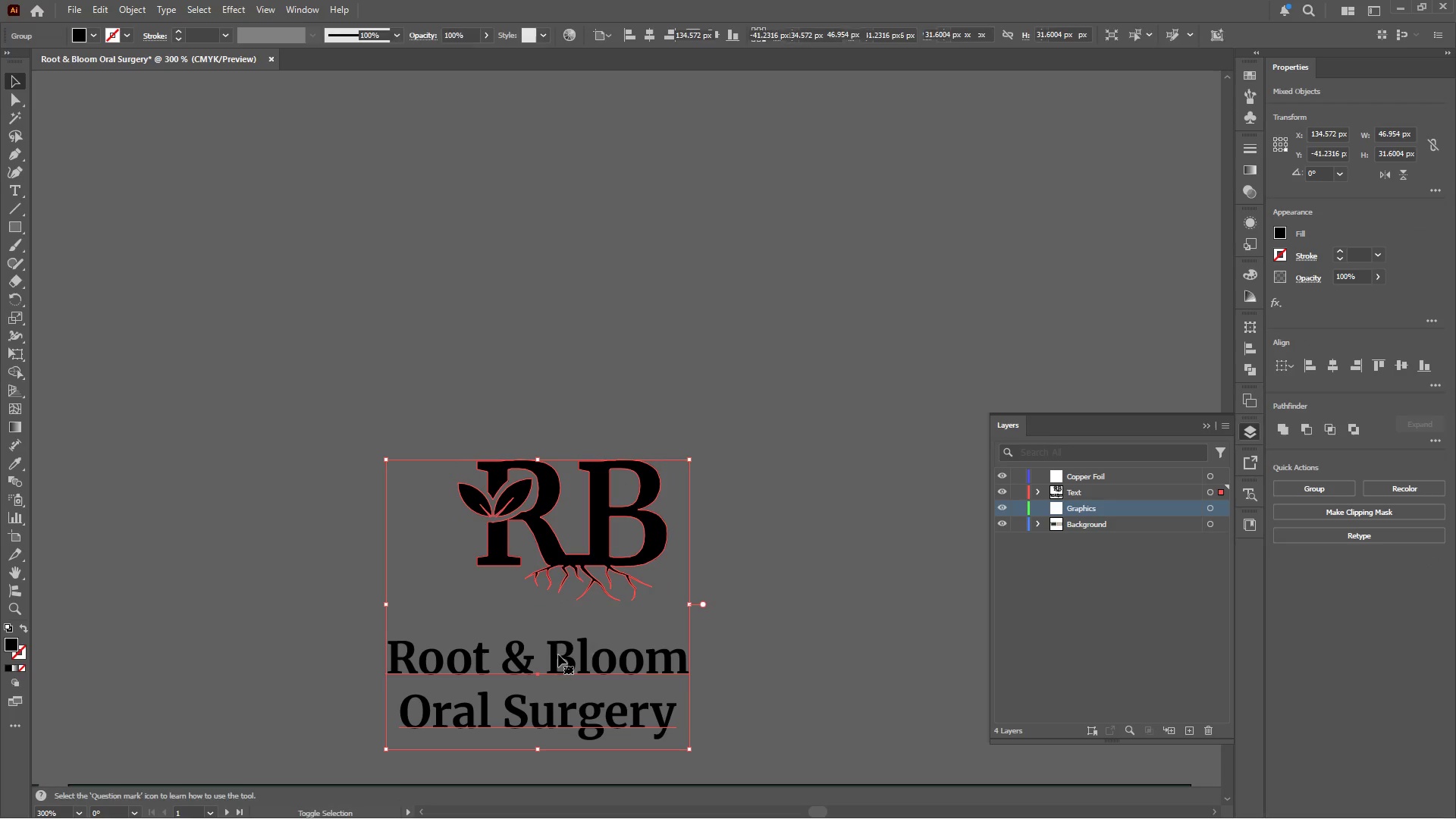 
left_click([559, 654])
 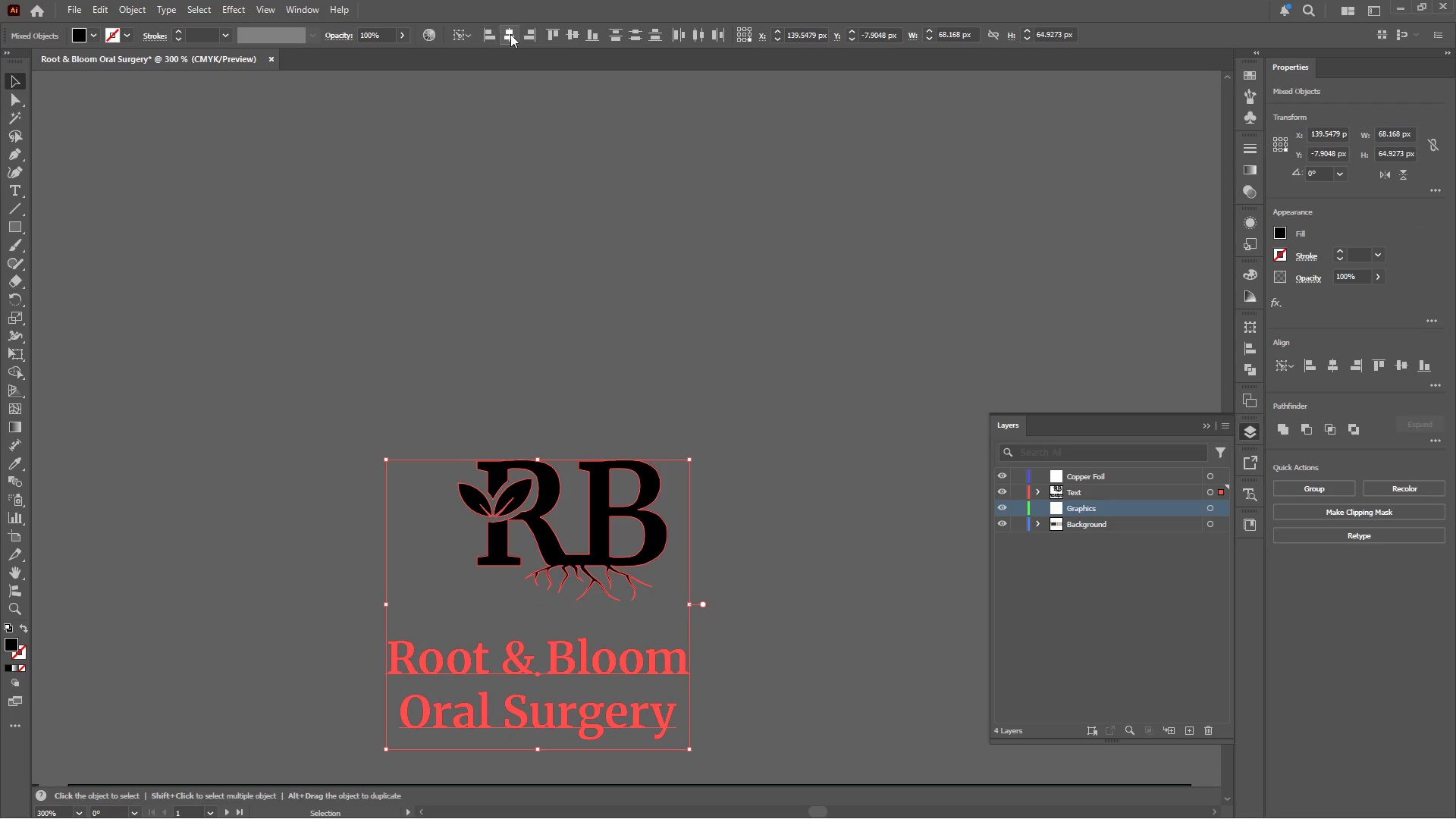 
double_click([679, 288])
 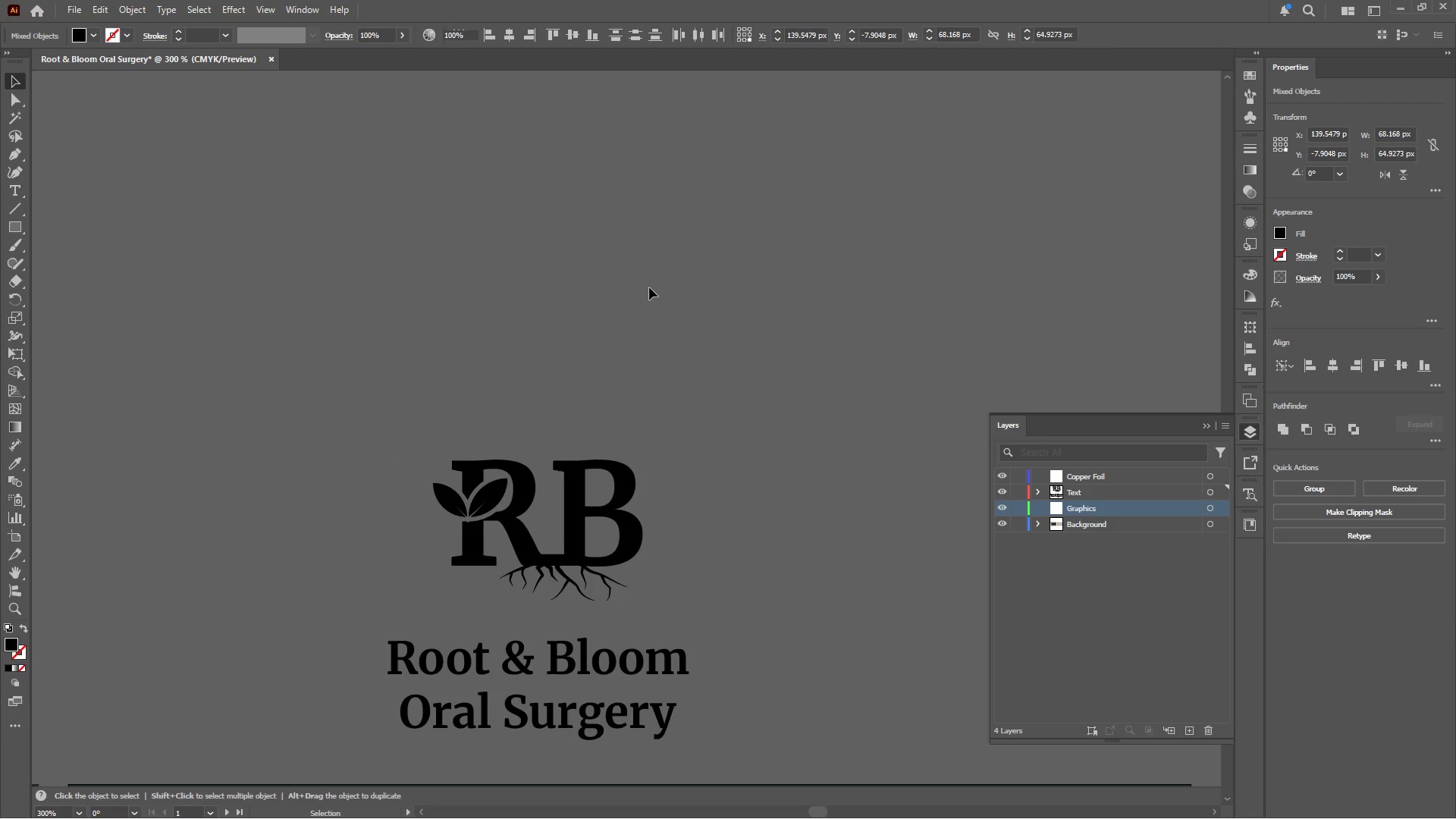 
scroll: coordinate [649, 287], scroll_direction: down, amount: 6.0
 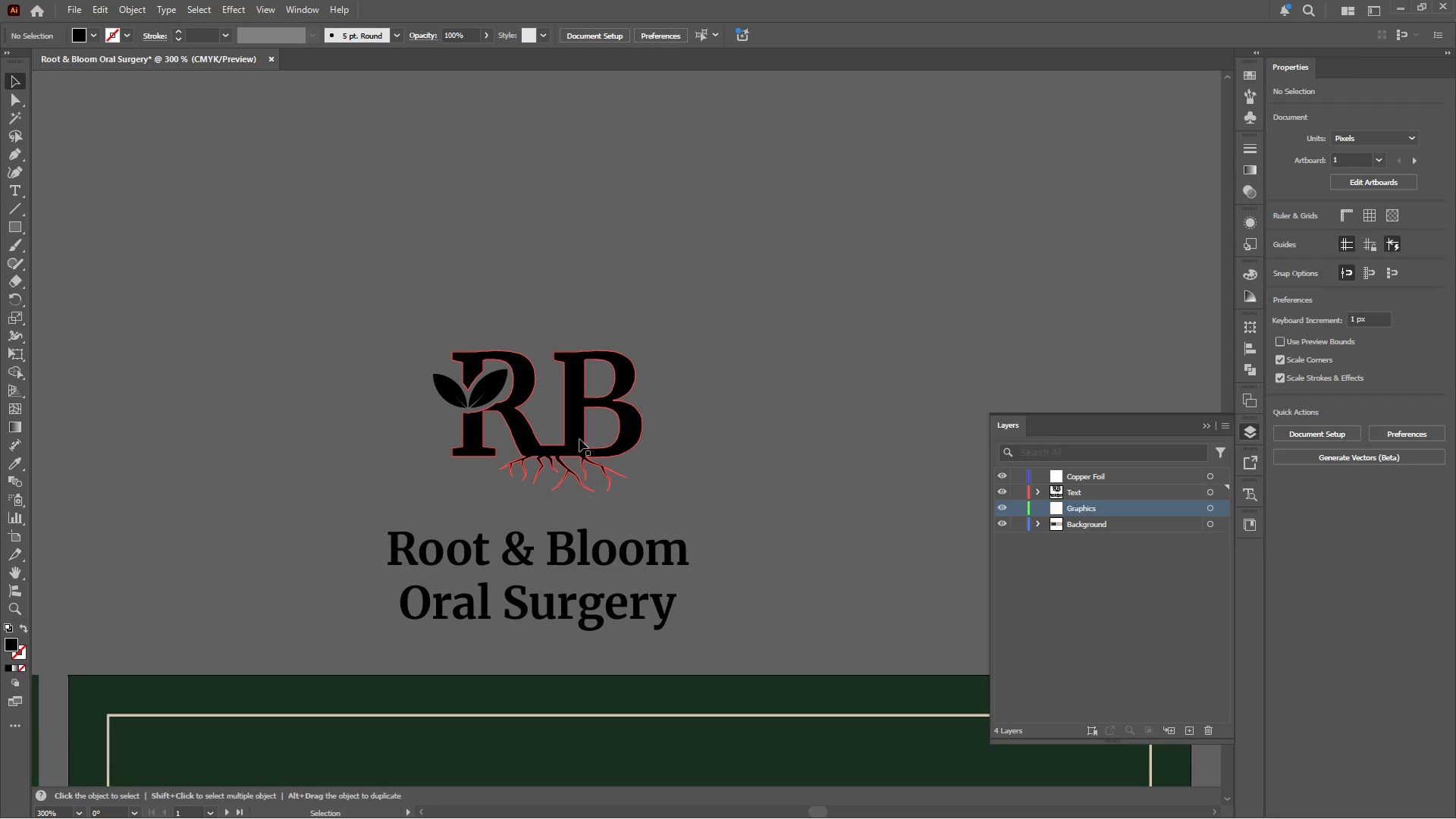 
left_click([579, 439])
 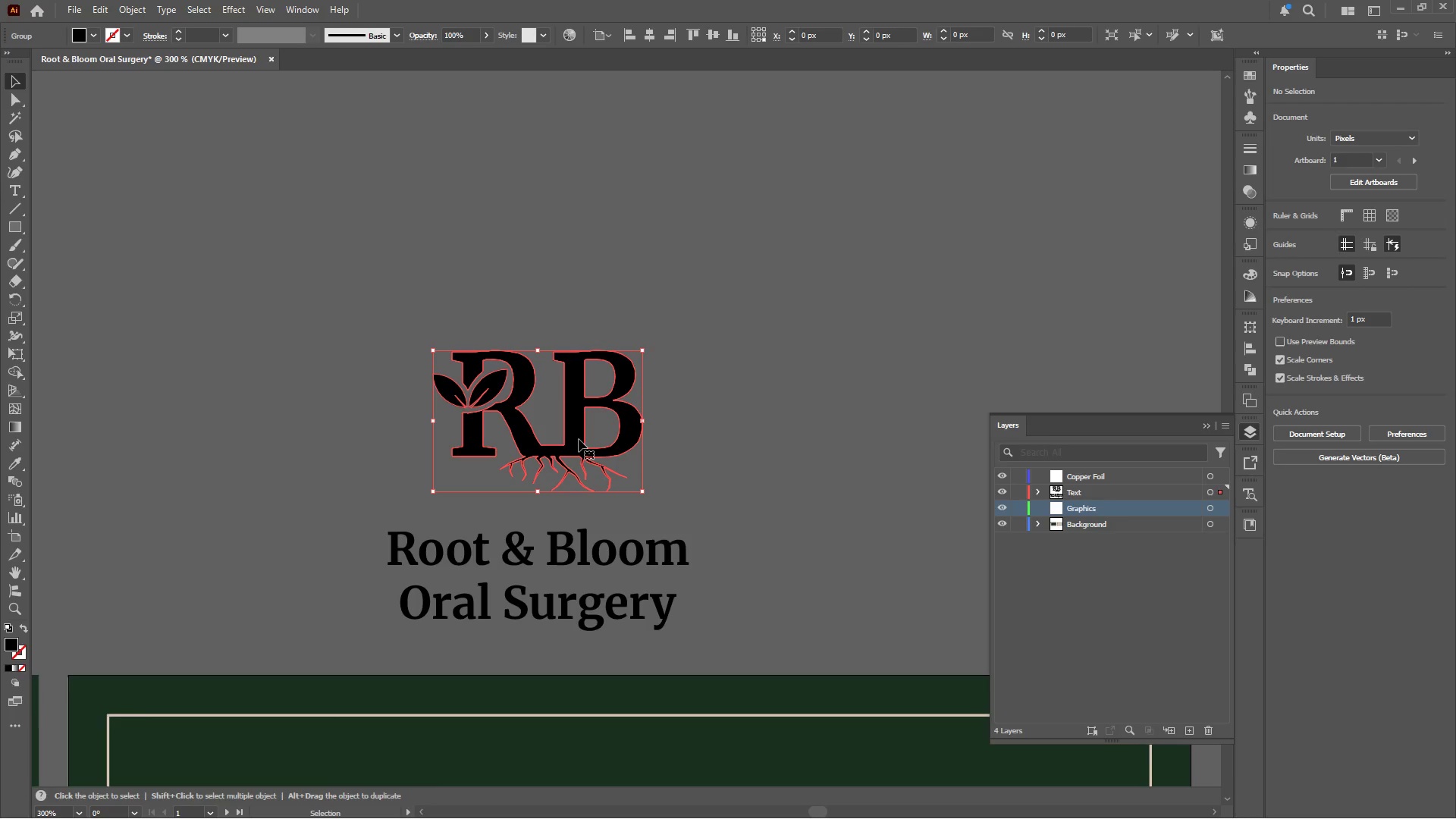 
hold_key(key=AltLeft, duration=0.53)
scroll: coordinate [567, 439], scroll_direction: up, amount: 3.0
 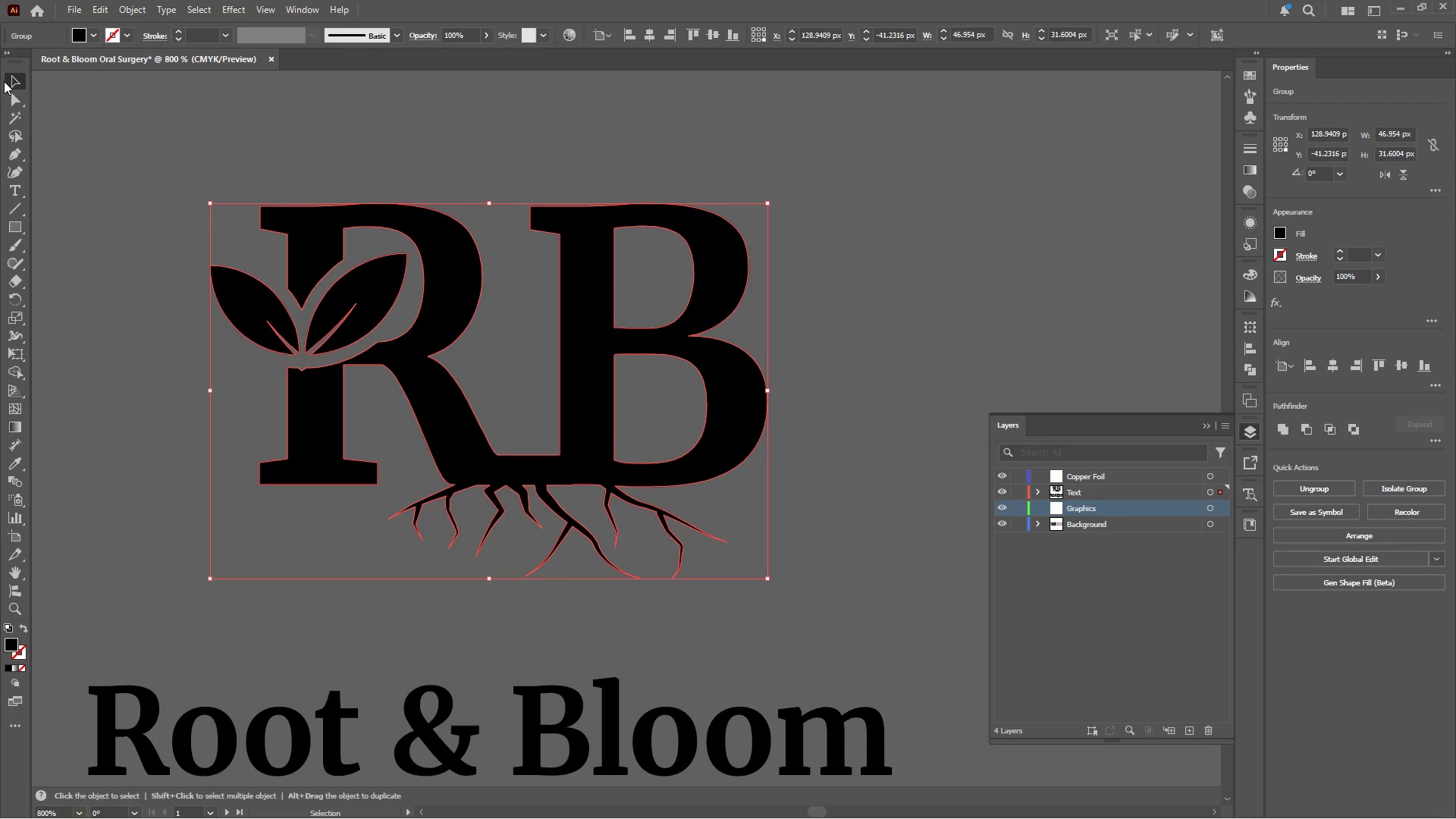 
left_click([8, 93])
 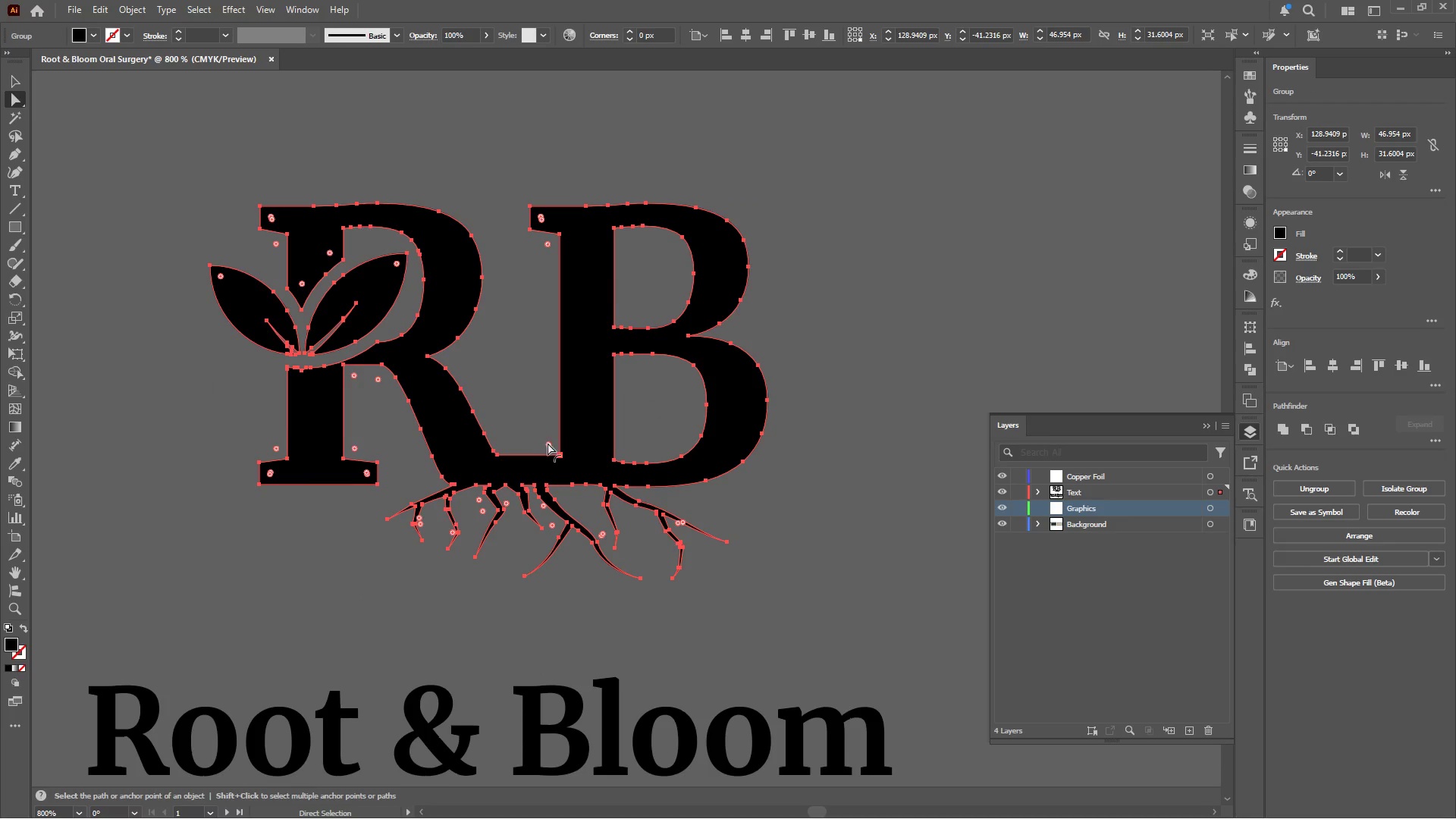 
left_click([548, 443])
 